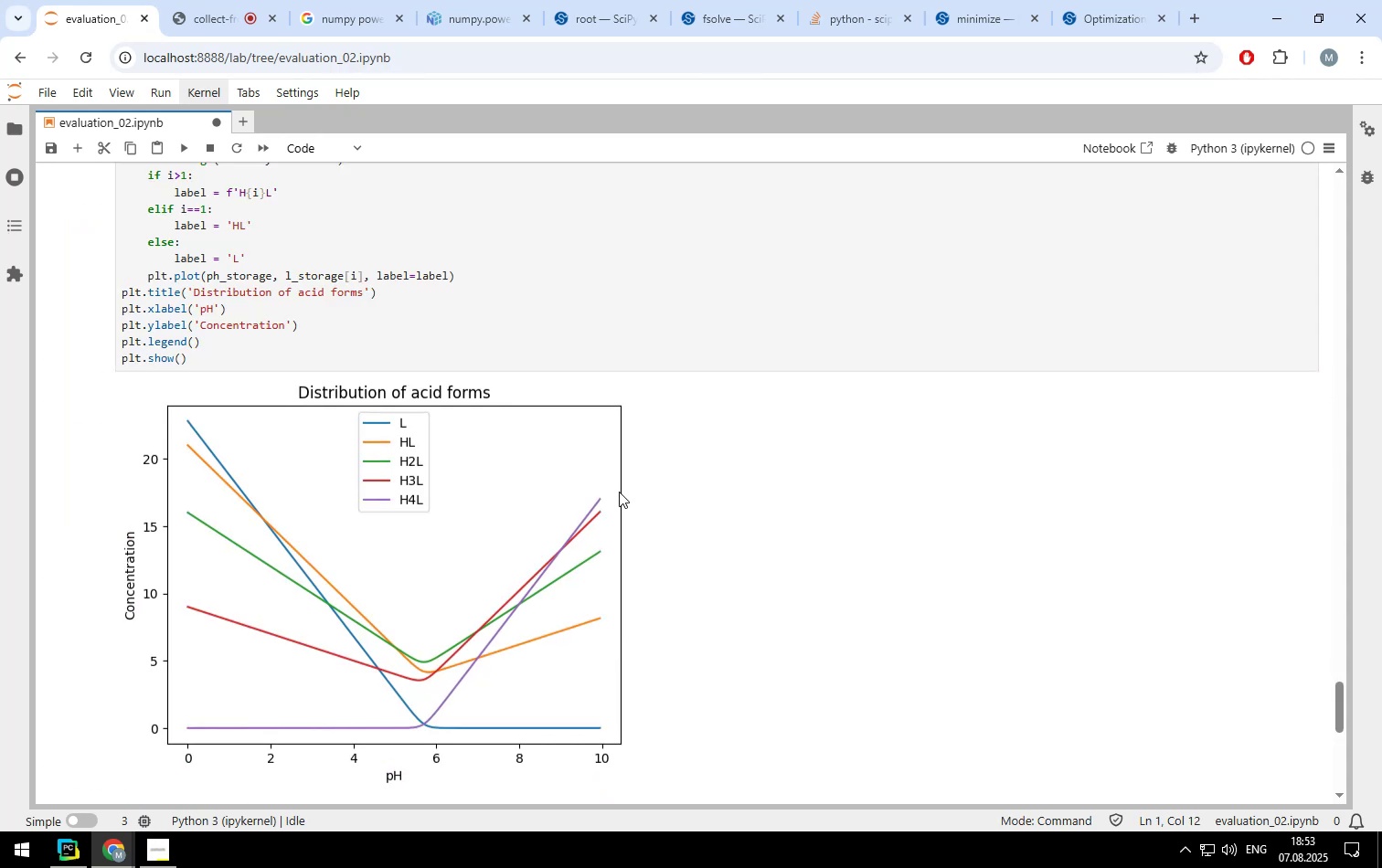 
left_click([405, 281])
 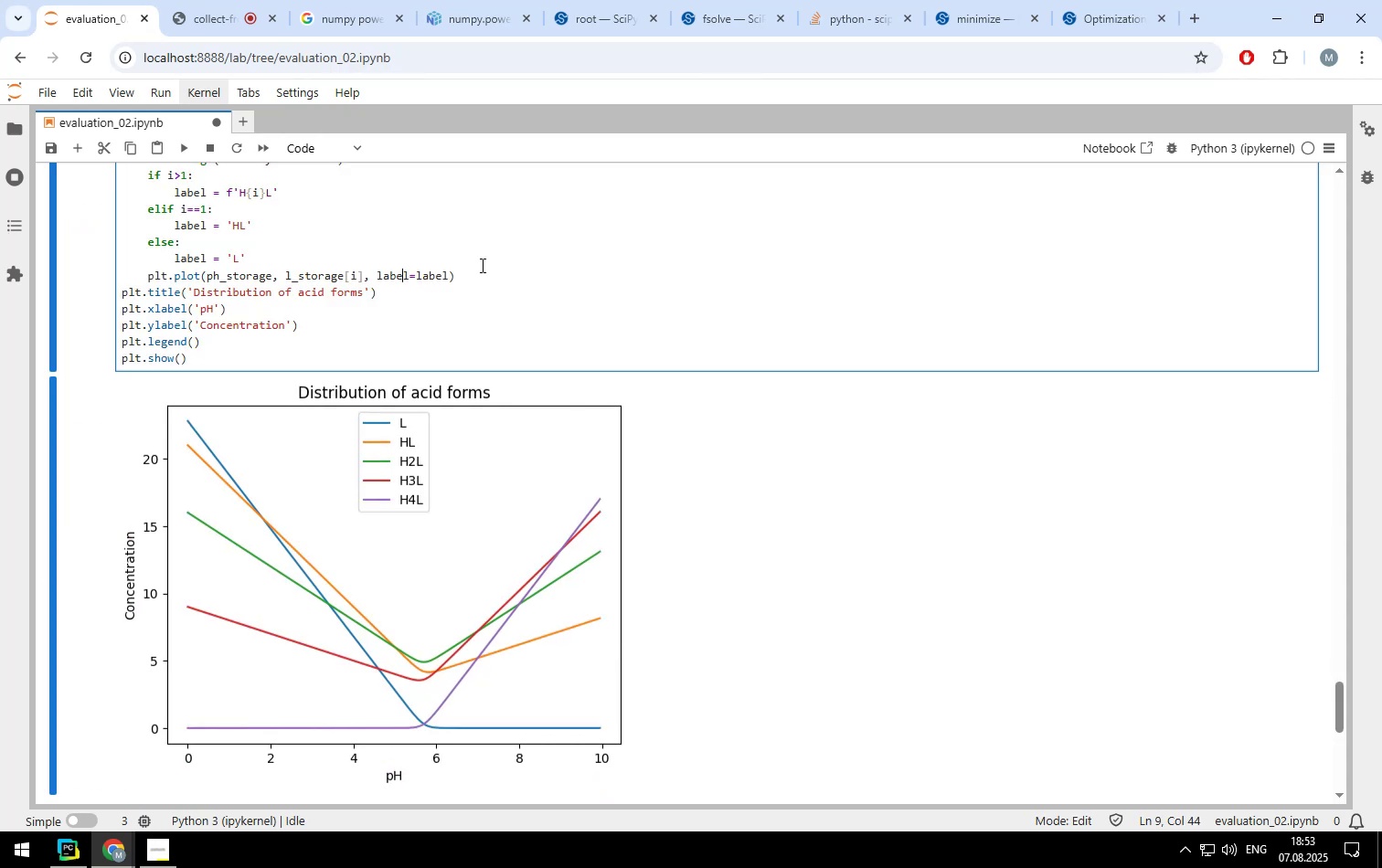 
key(Shift+ShiftLeft)
 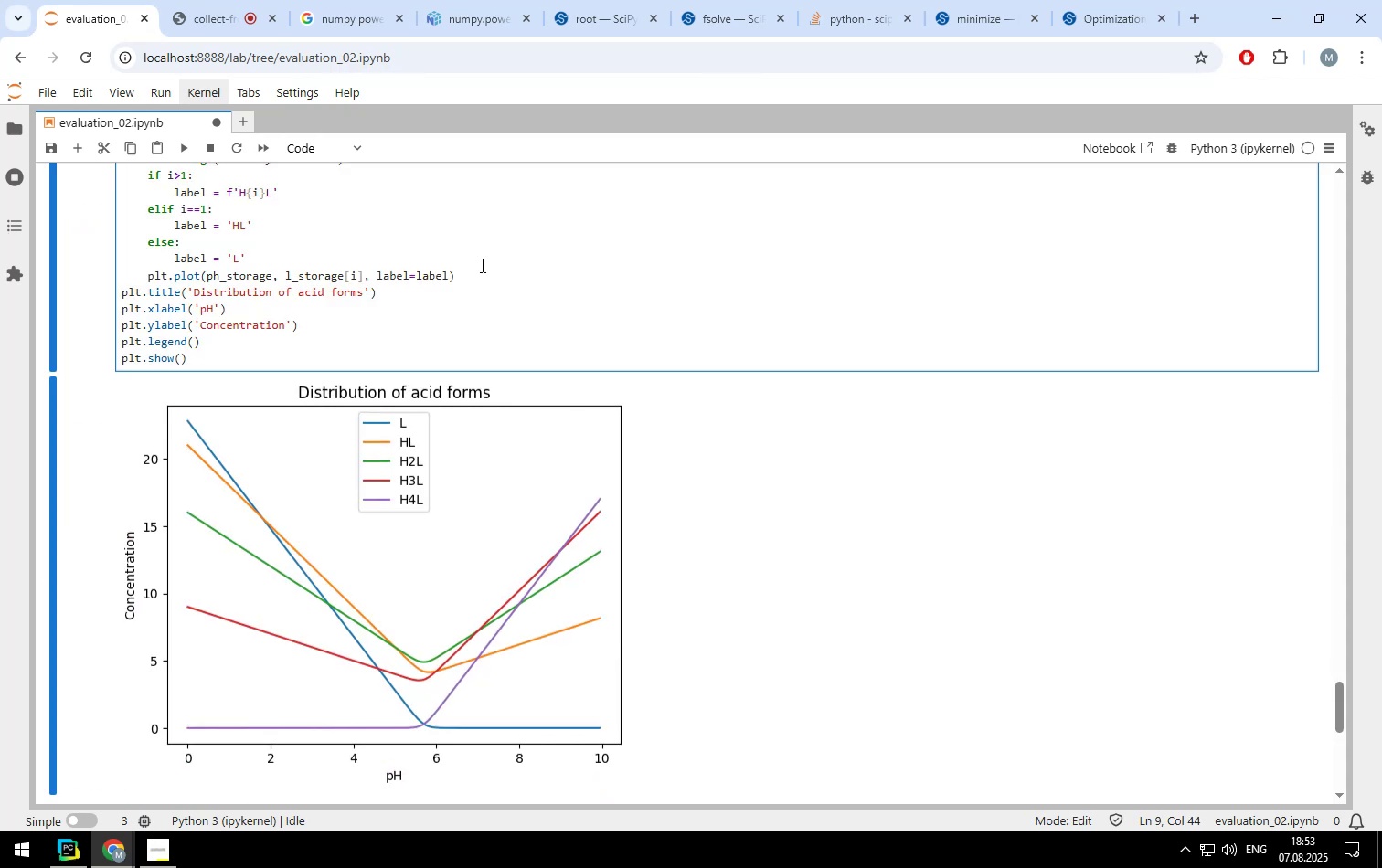 
key(Shift+Enter)
 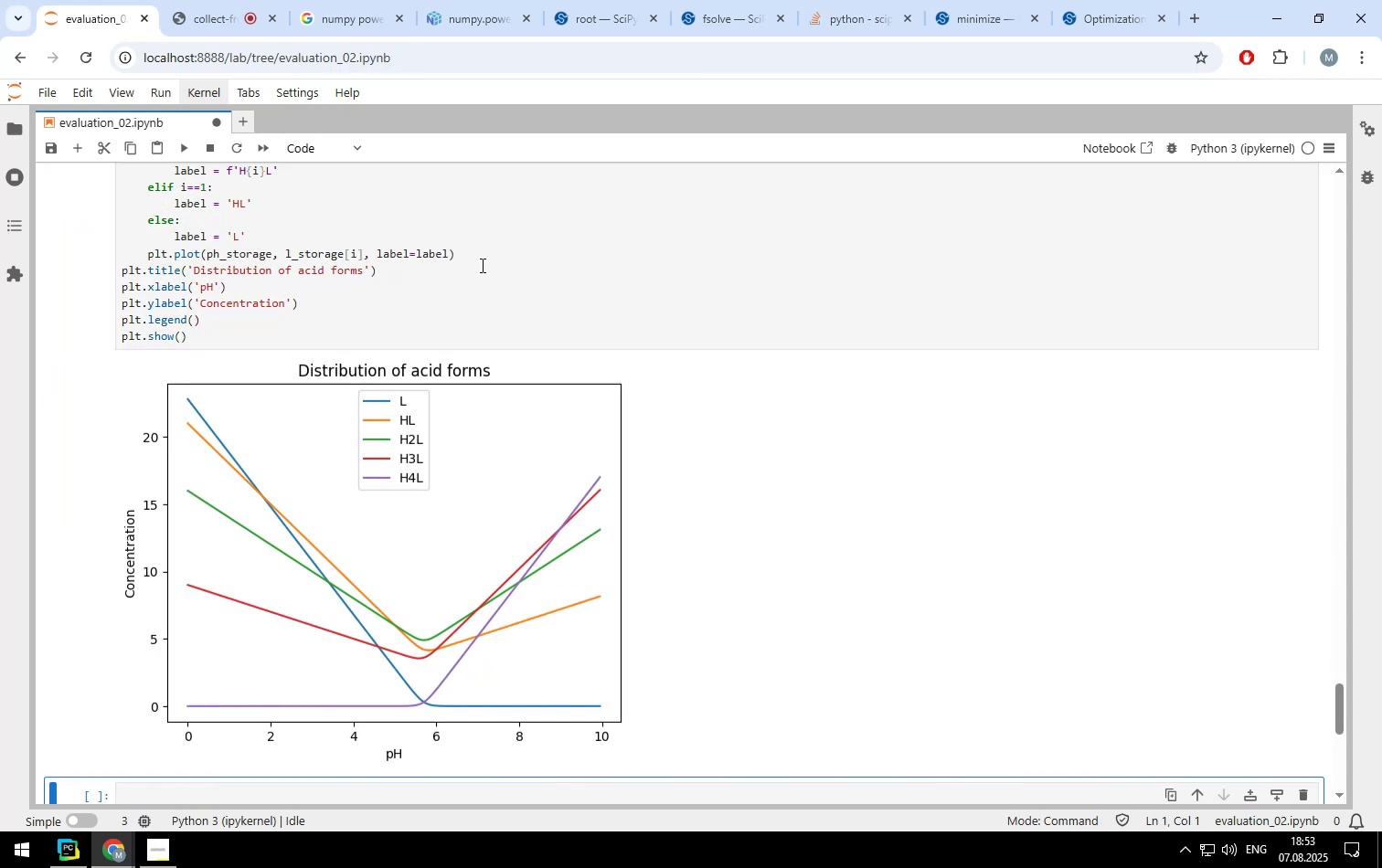 
scroll: coordinate [490, 267], scroll_direction: up, amount: 2.0
 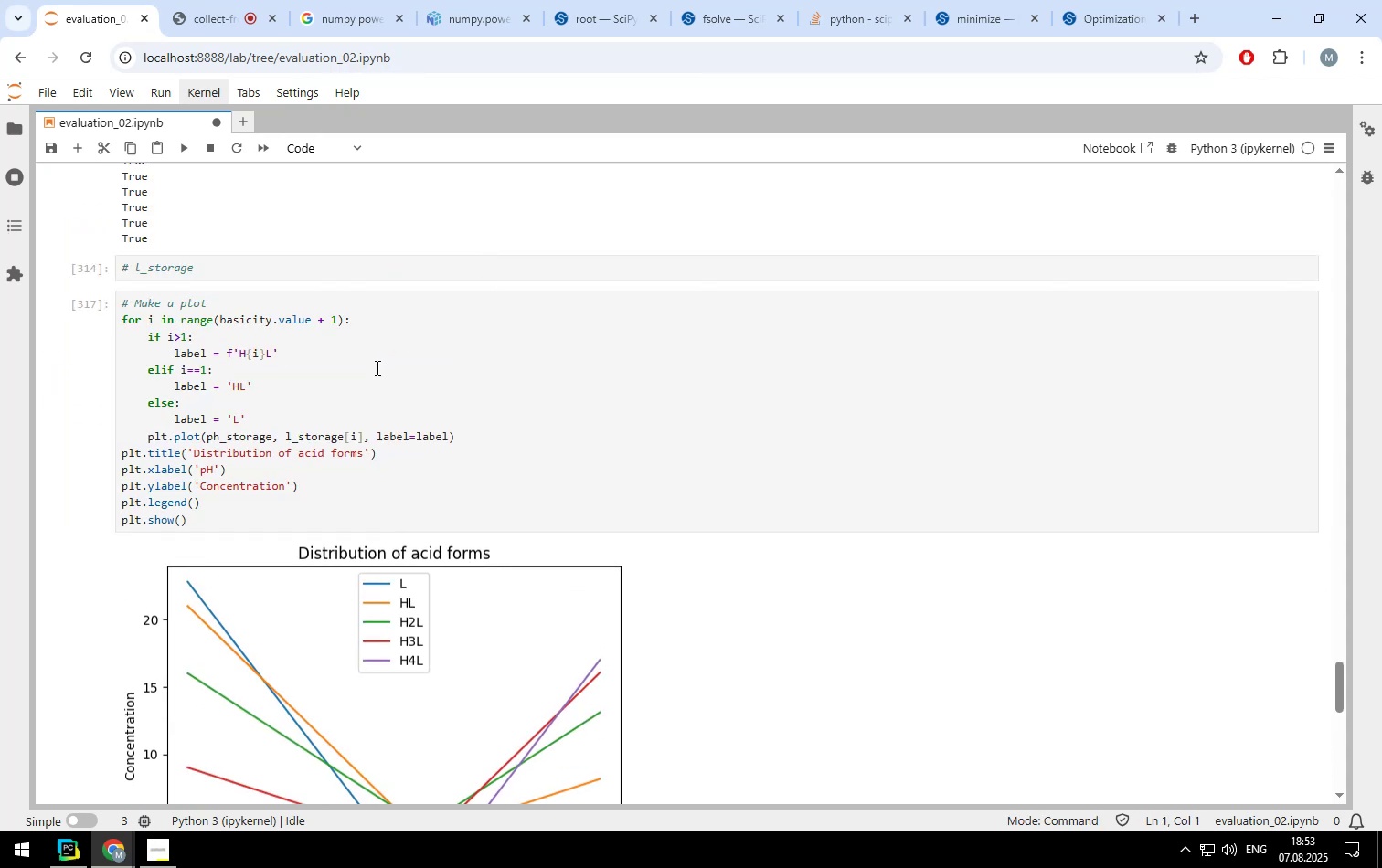 
scroll: coordinate [376, 367], scroll_direction: none, amount: 0.0
 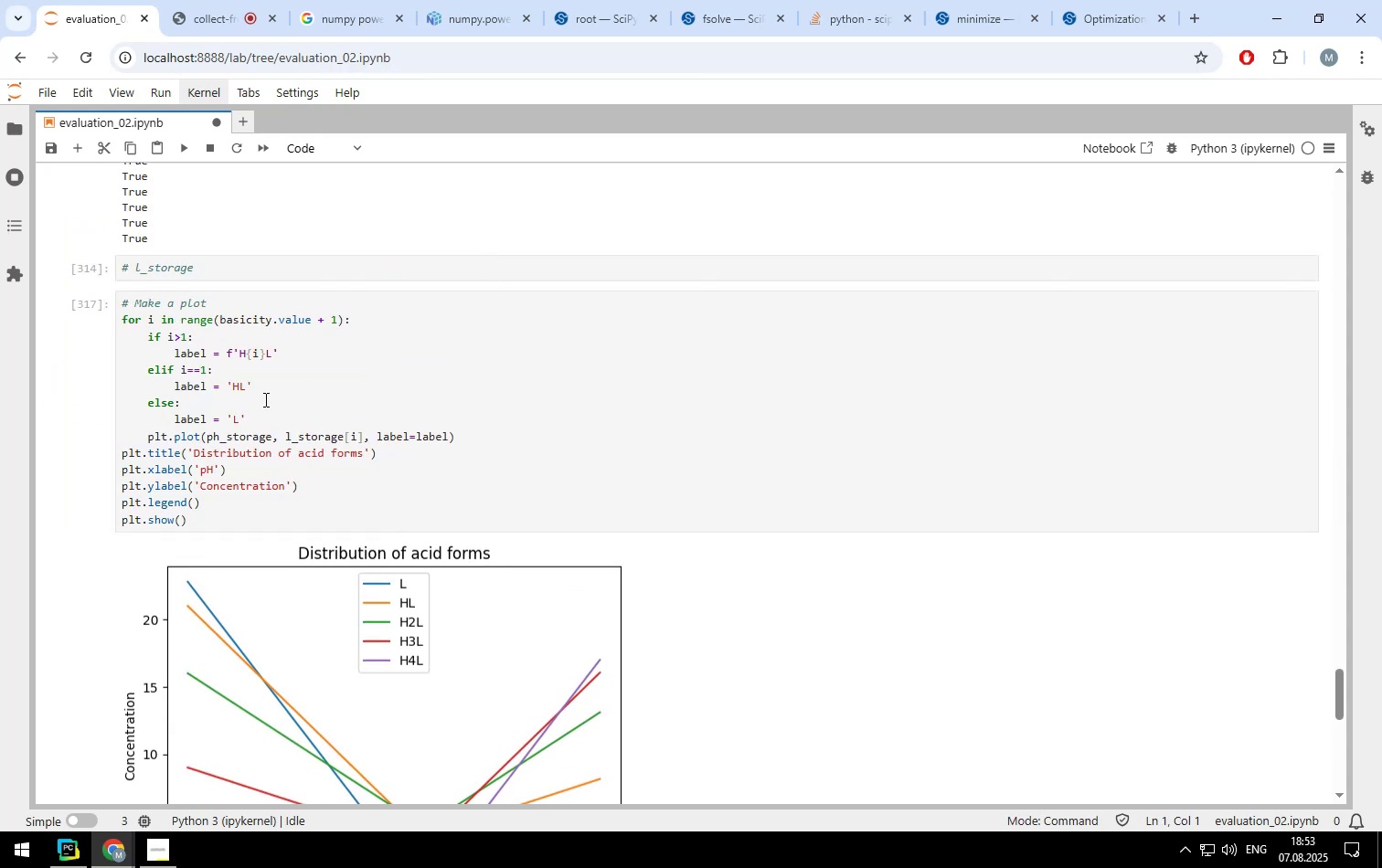 
scroll: coordinate [264, 399], scroll_direction: down, amount: 1.0
 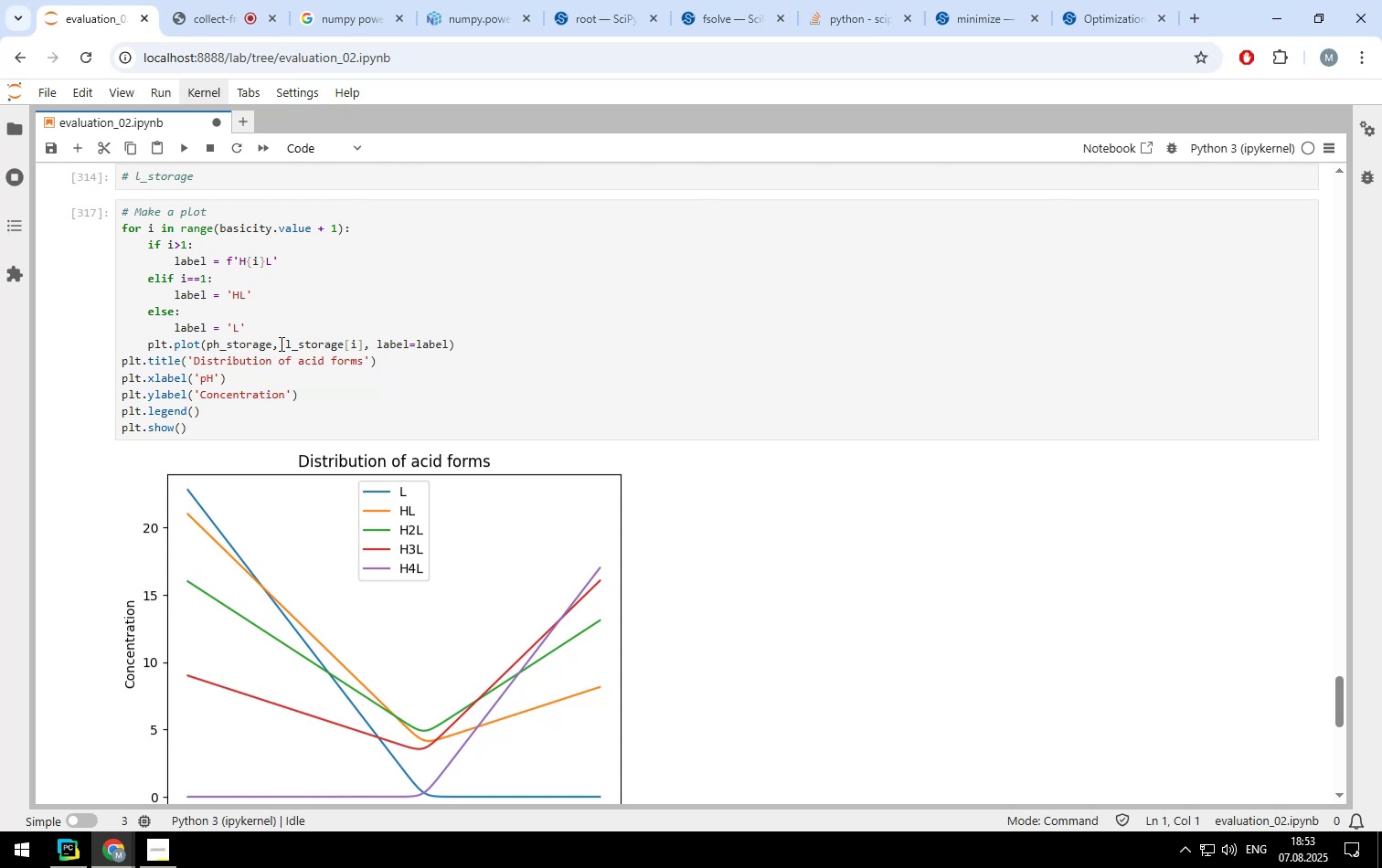 
left_click([283, 344])
 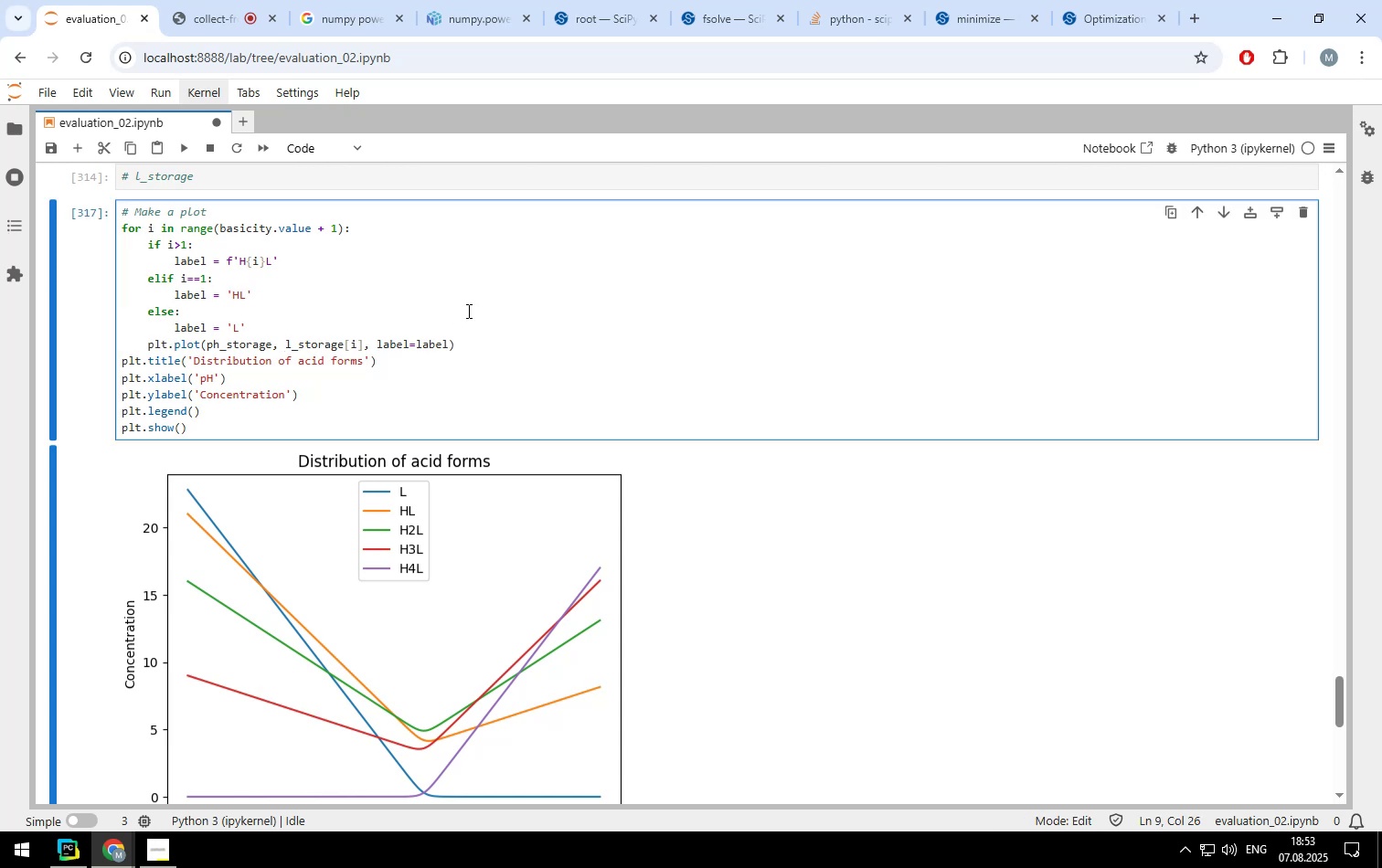 
type(10**-)
 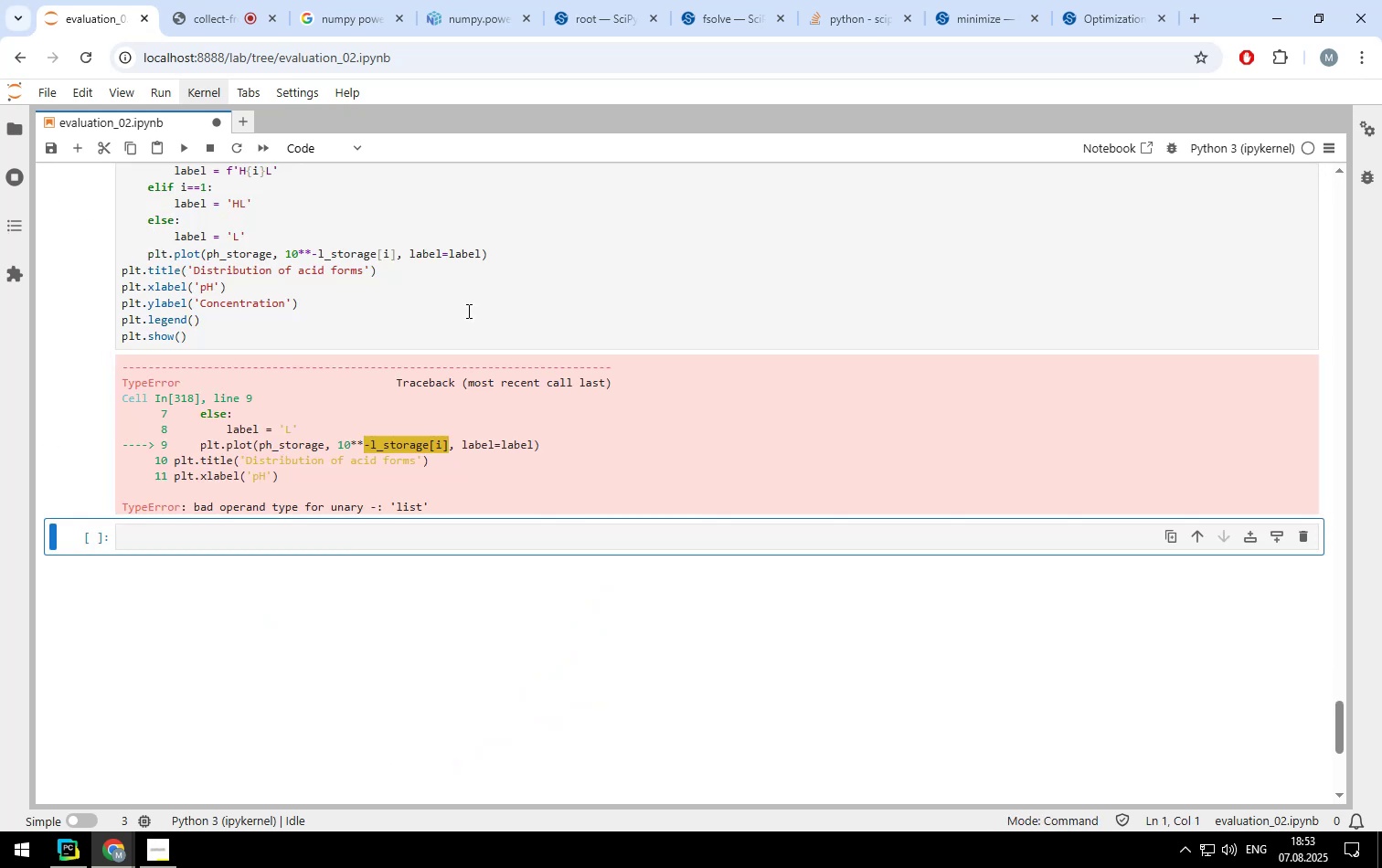 
 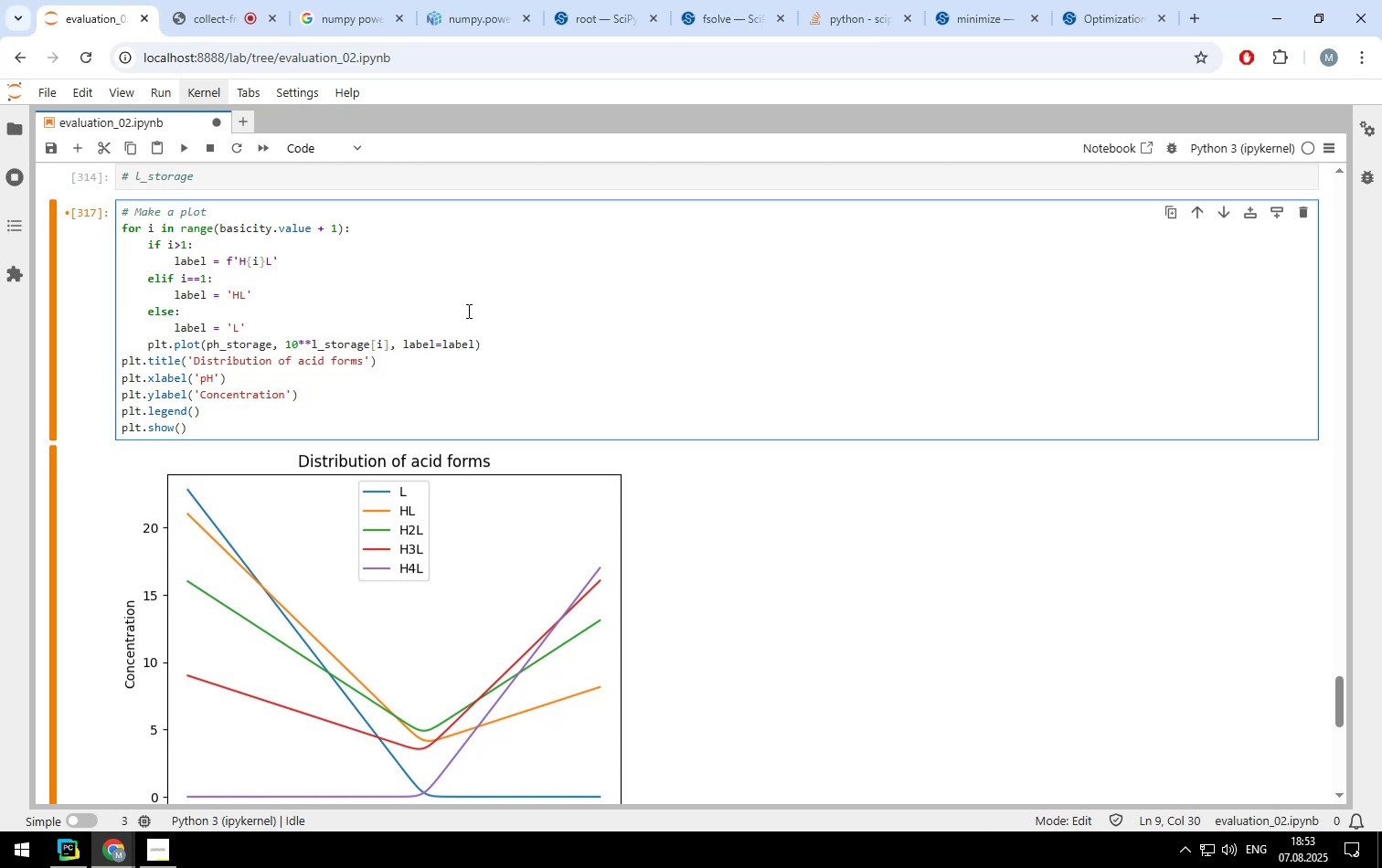 
key(Shift+Enter)
 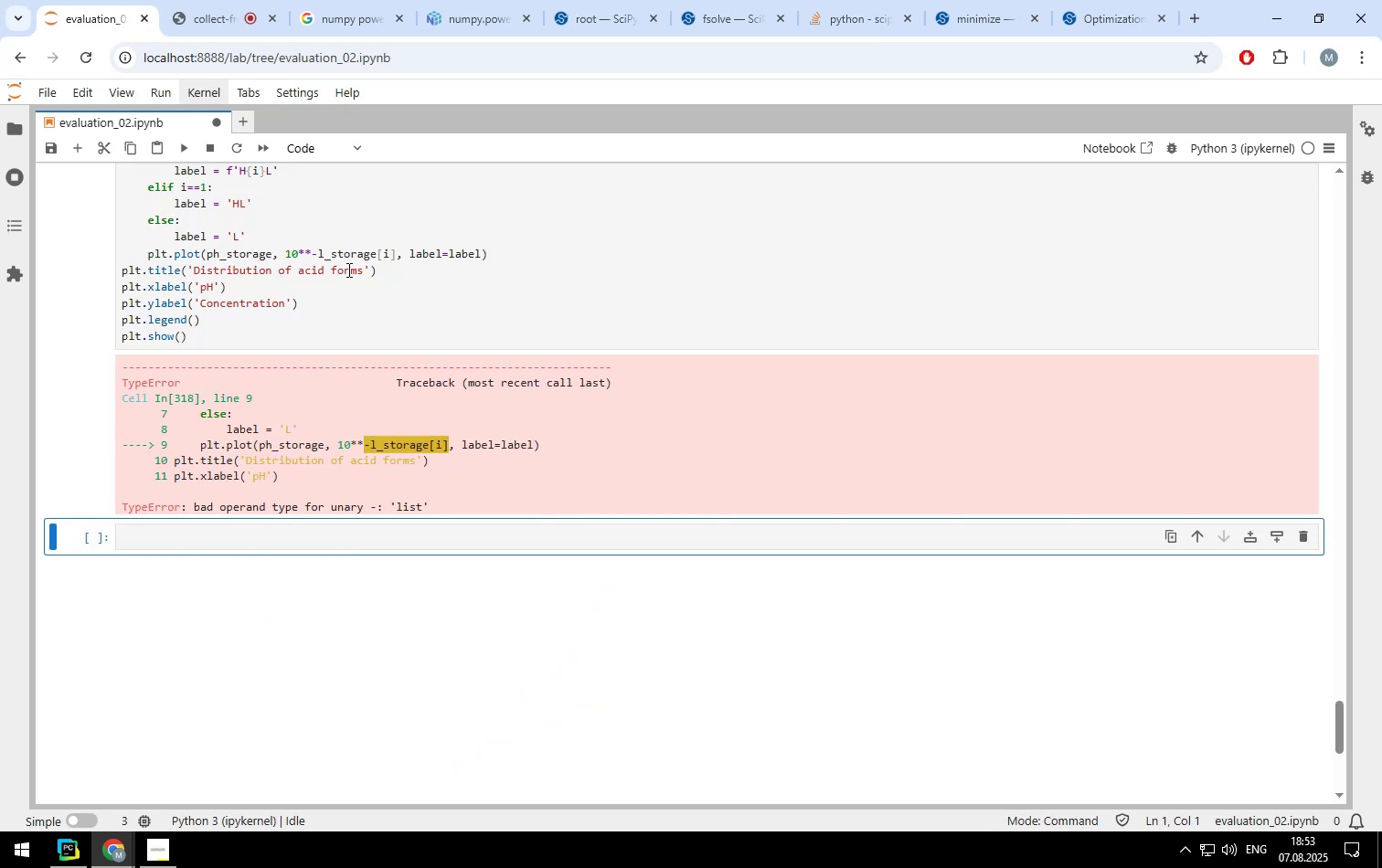 
left_click([332, 256])
 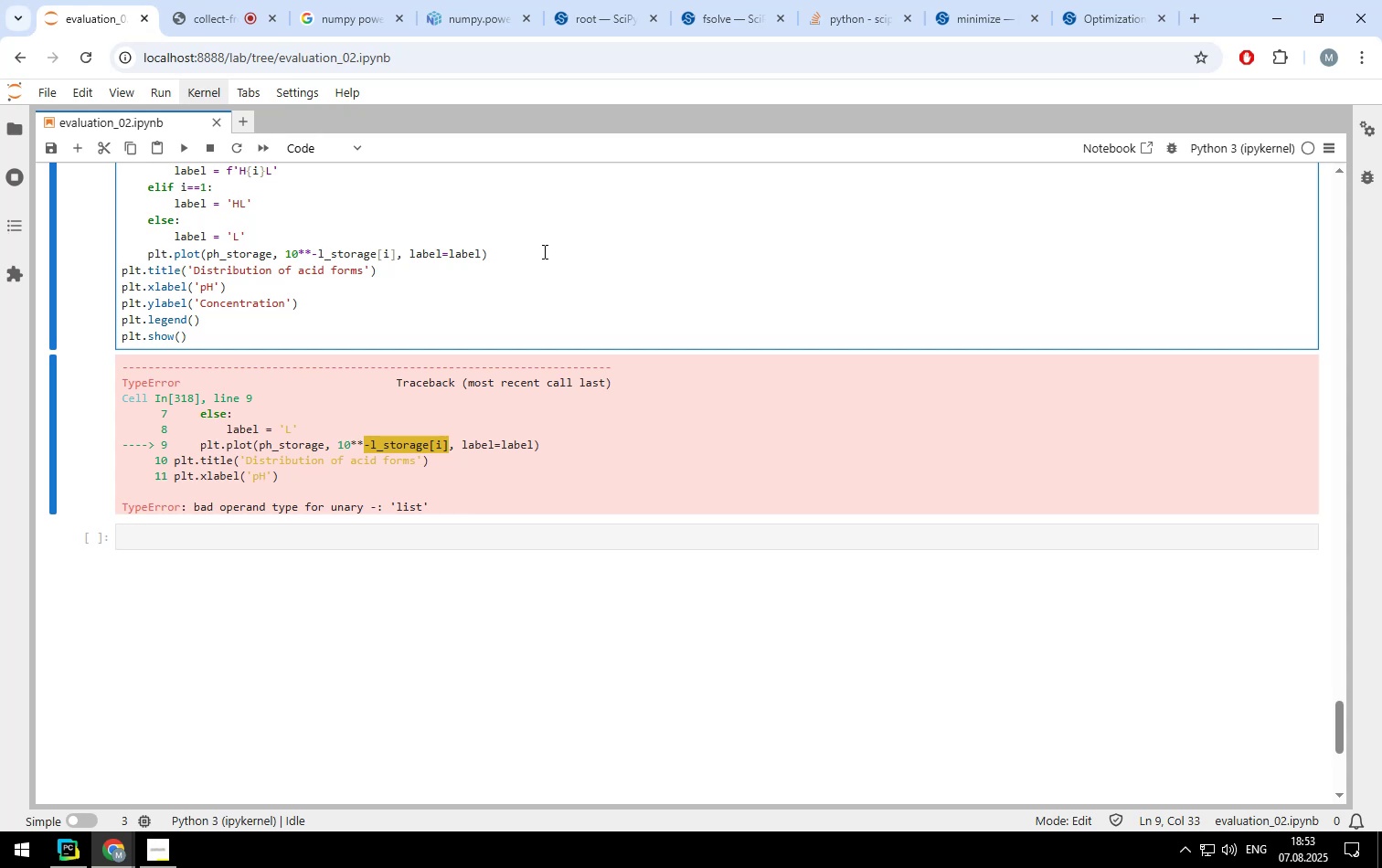 
scroll: coordinate [543, 251], scroll_direction: none, amount: 0.0
 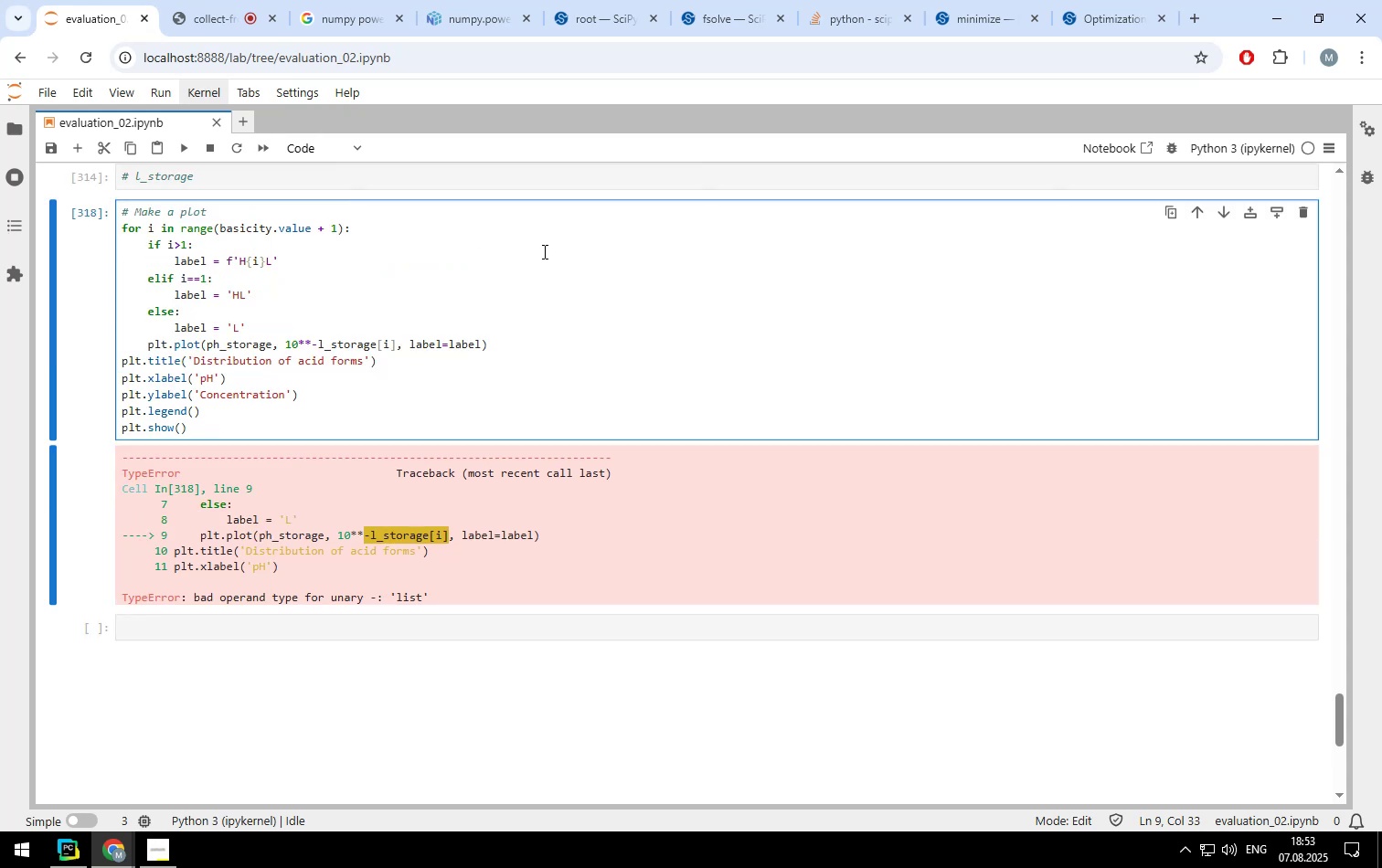 
key(Backspace)
 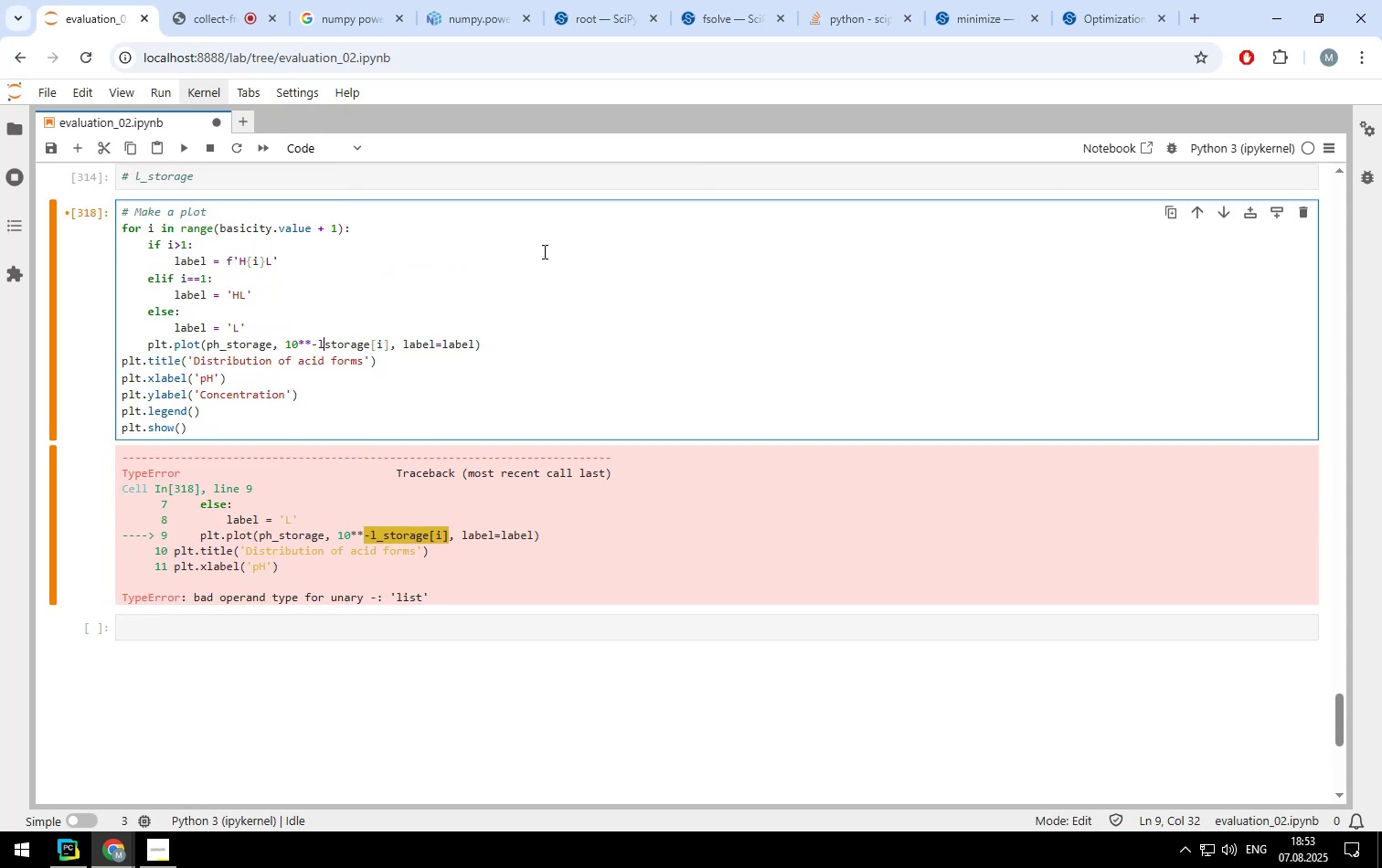 
key(Backspace)
 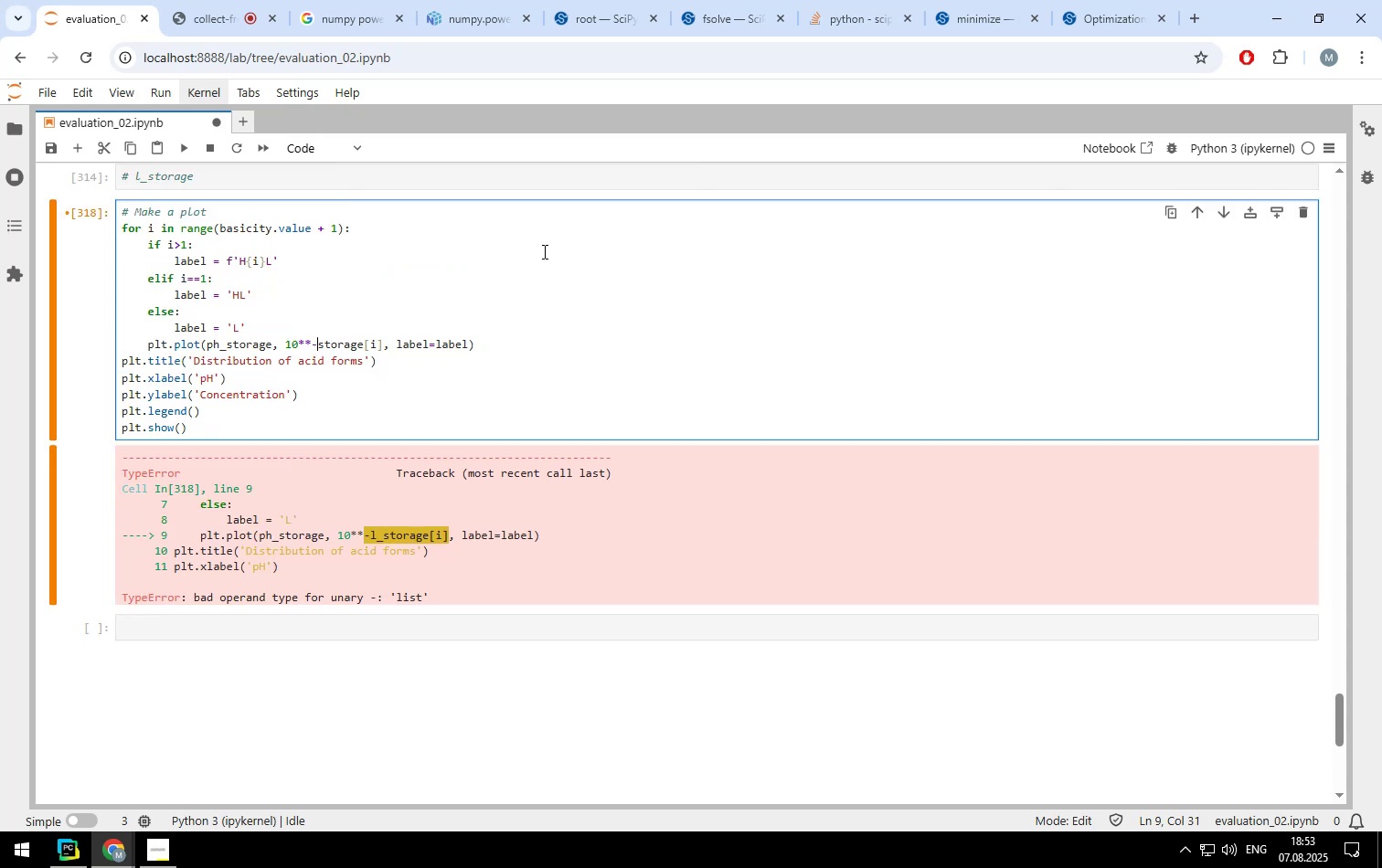 
key(Backspace)
 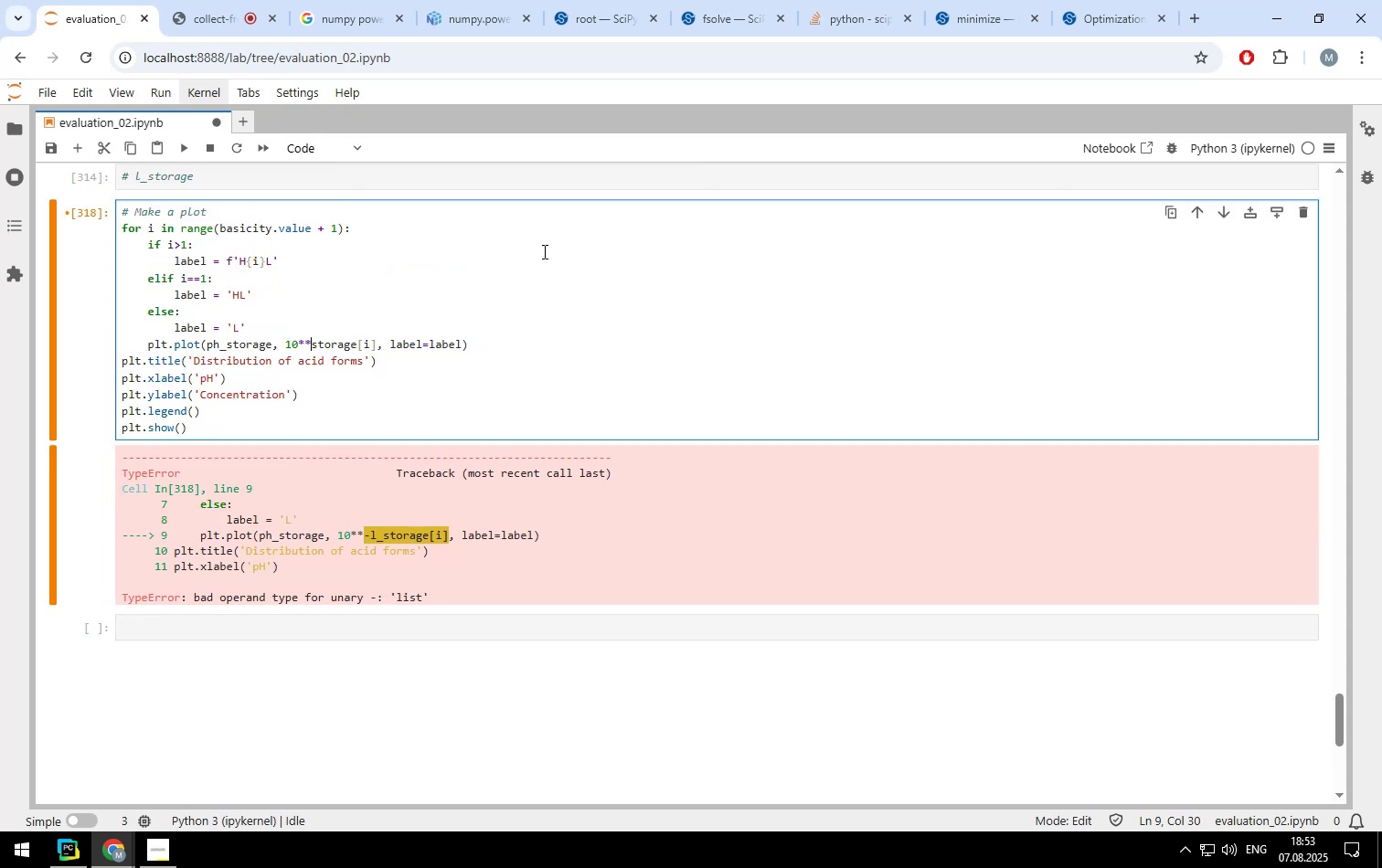 
key(Backspace)
 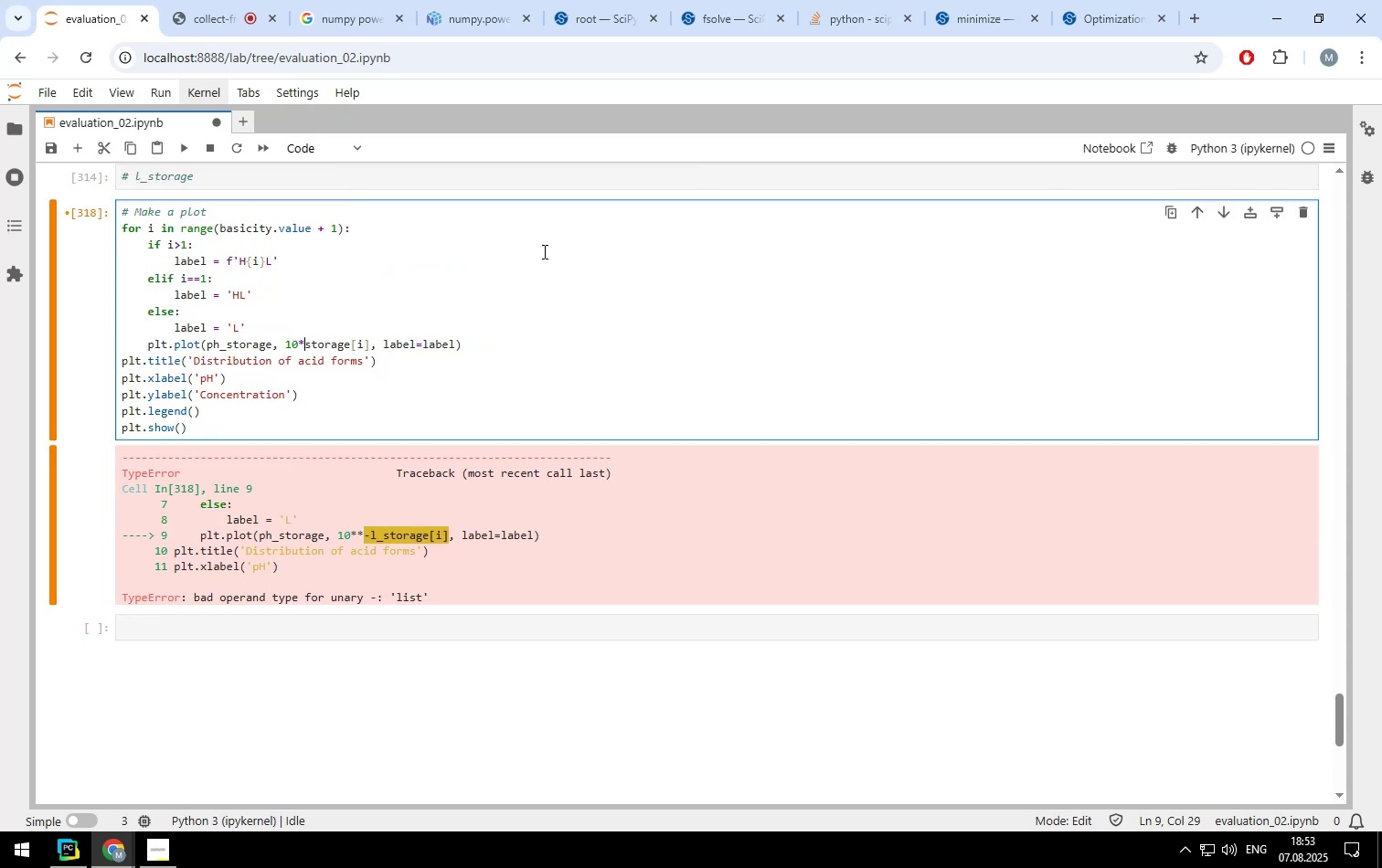 
key(Backspace)
 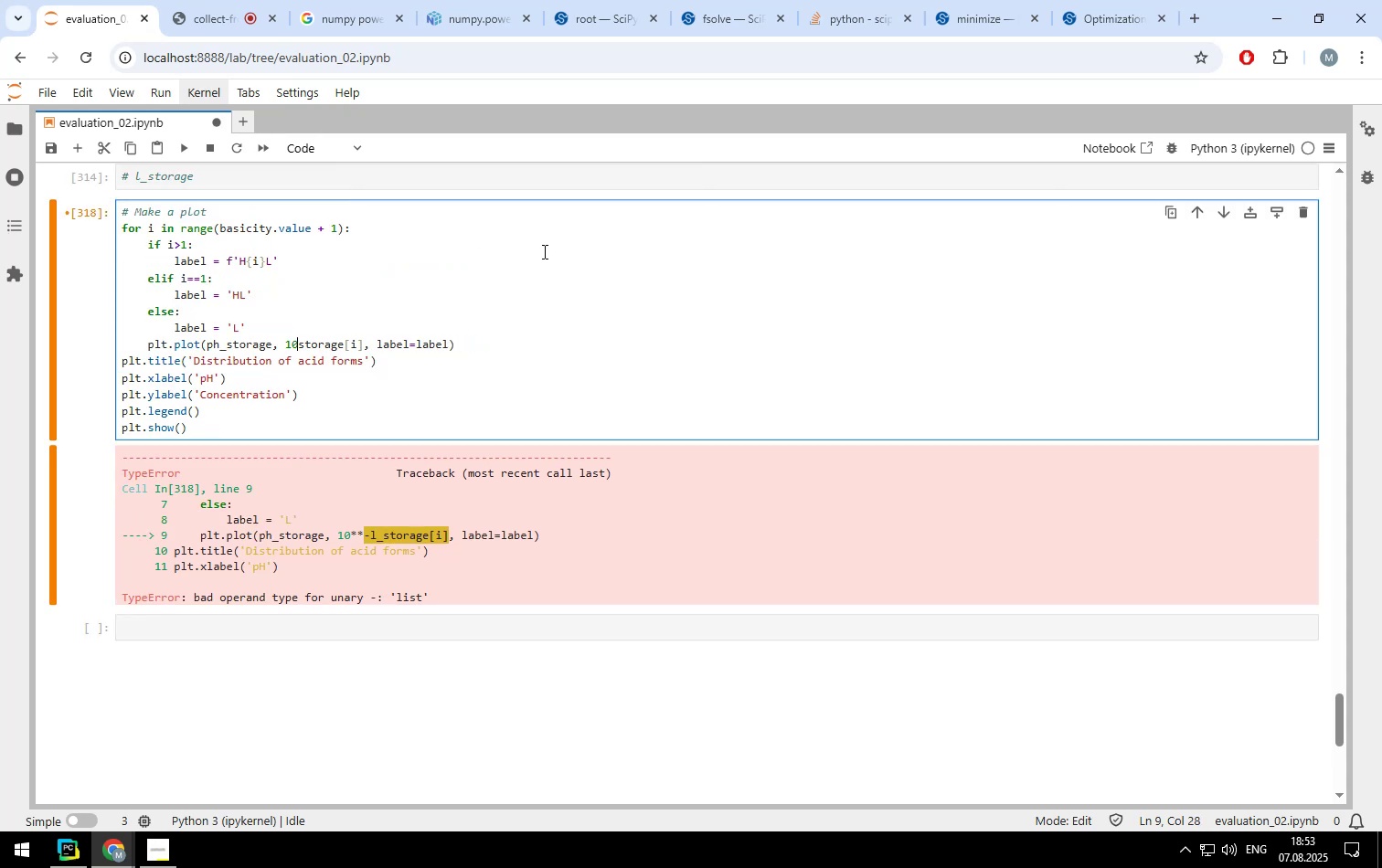 
key(Backspace)
 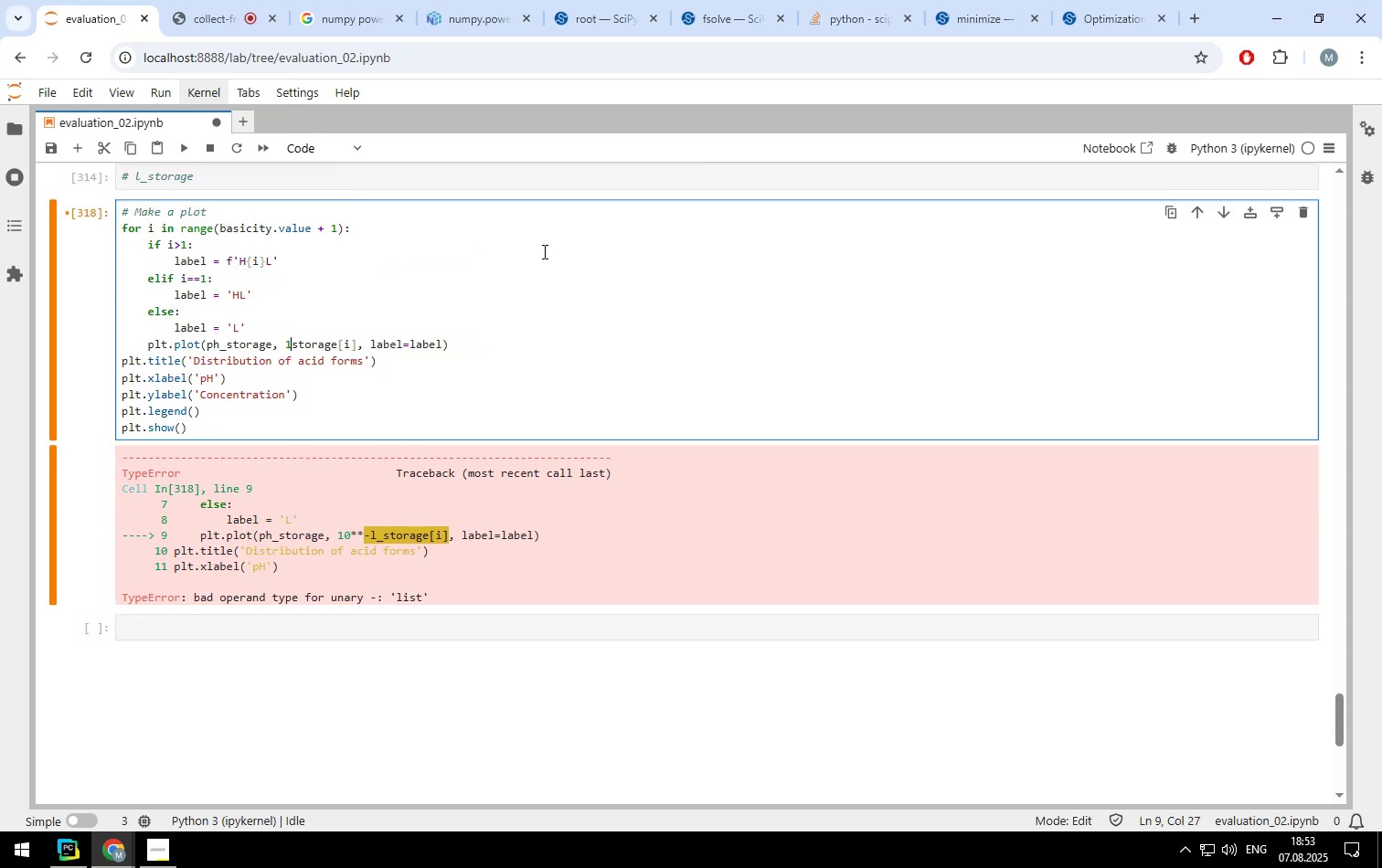 
key(Backspace)
 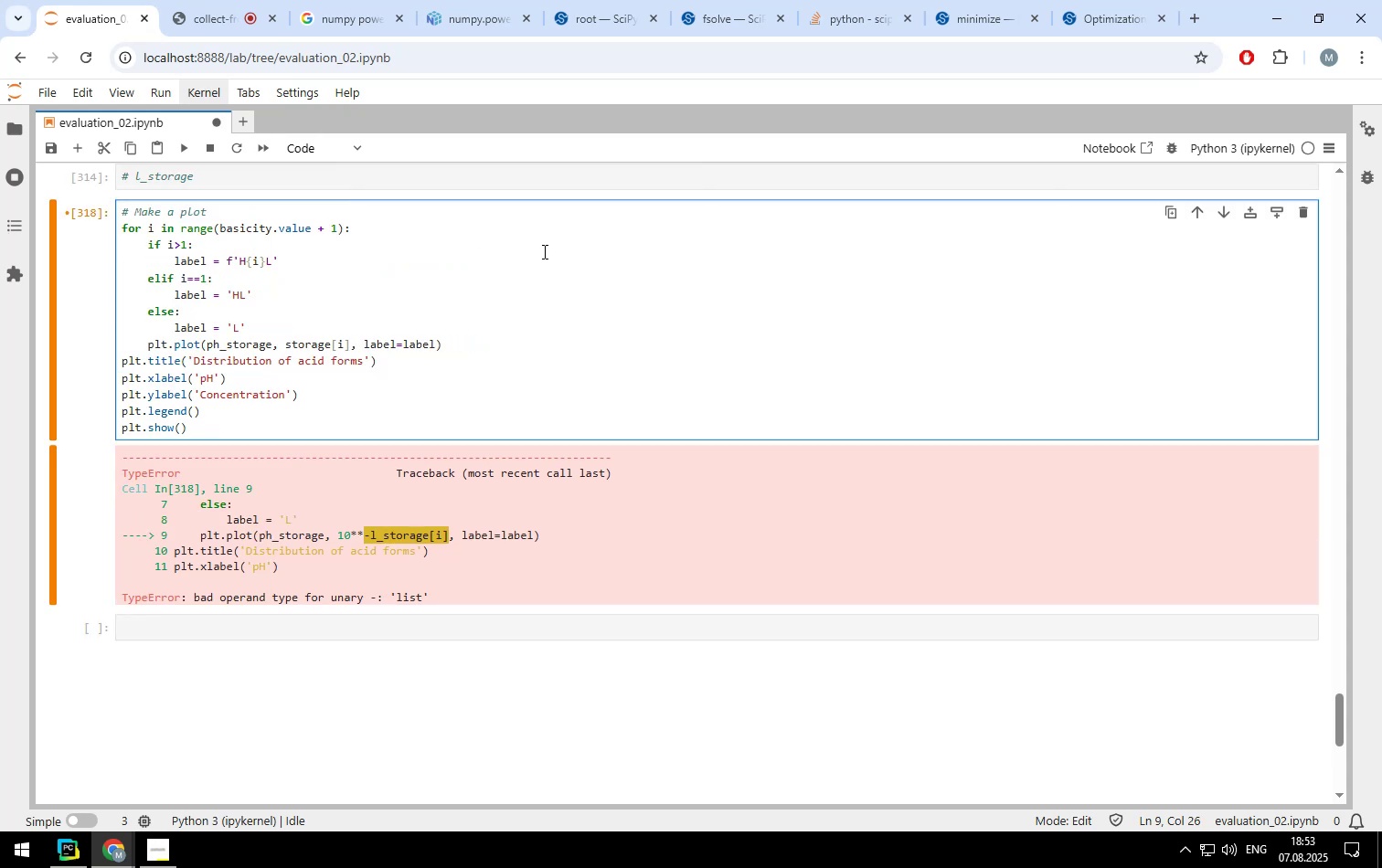 
key(ArrowRight)
 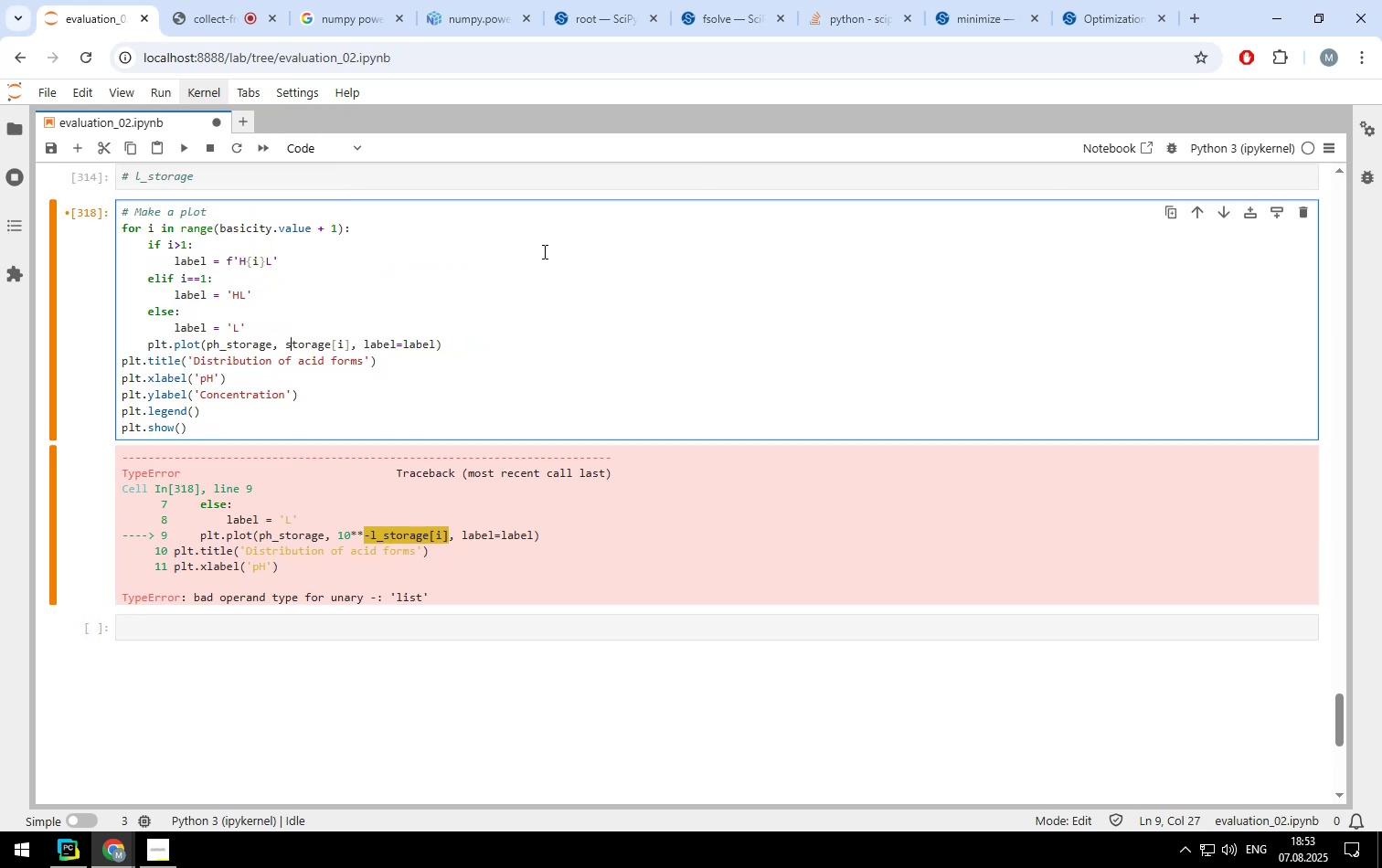 
key(ArrowRight)
 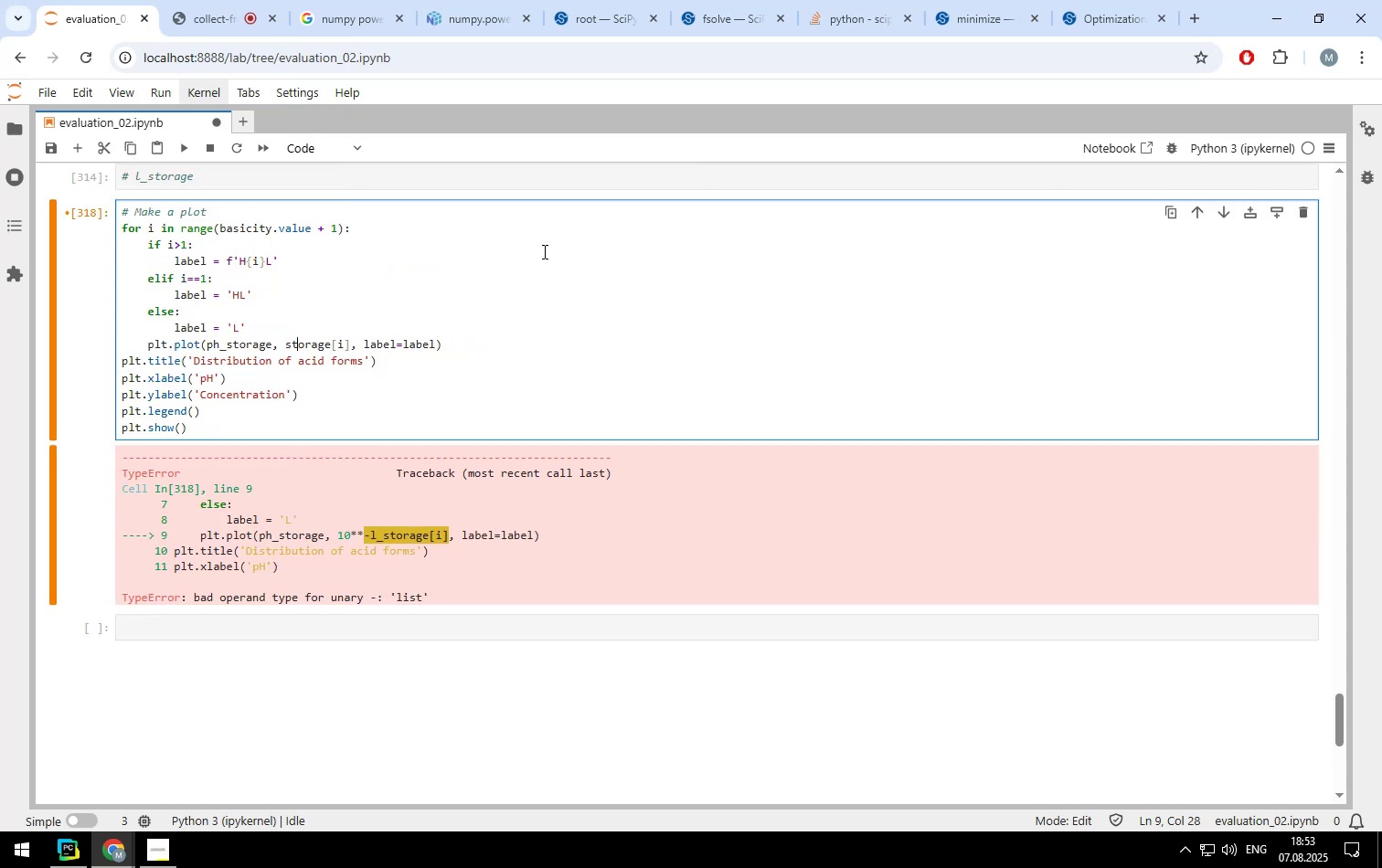 
key(ArrowRight)
 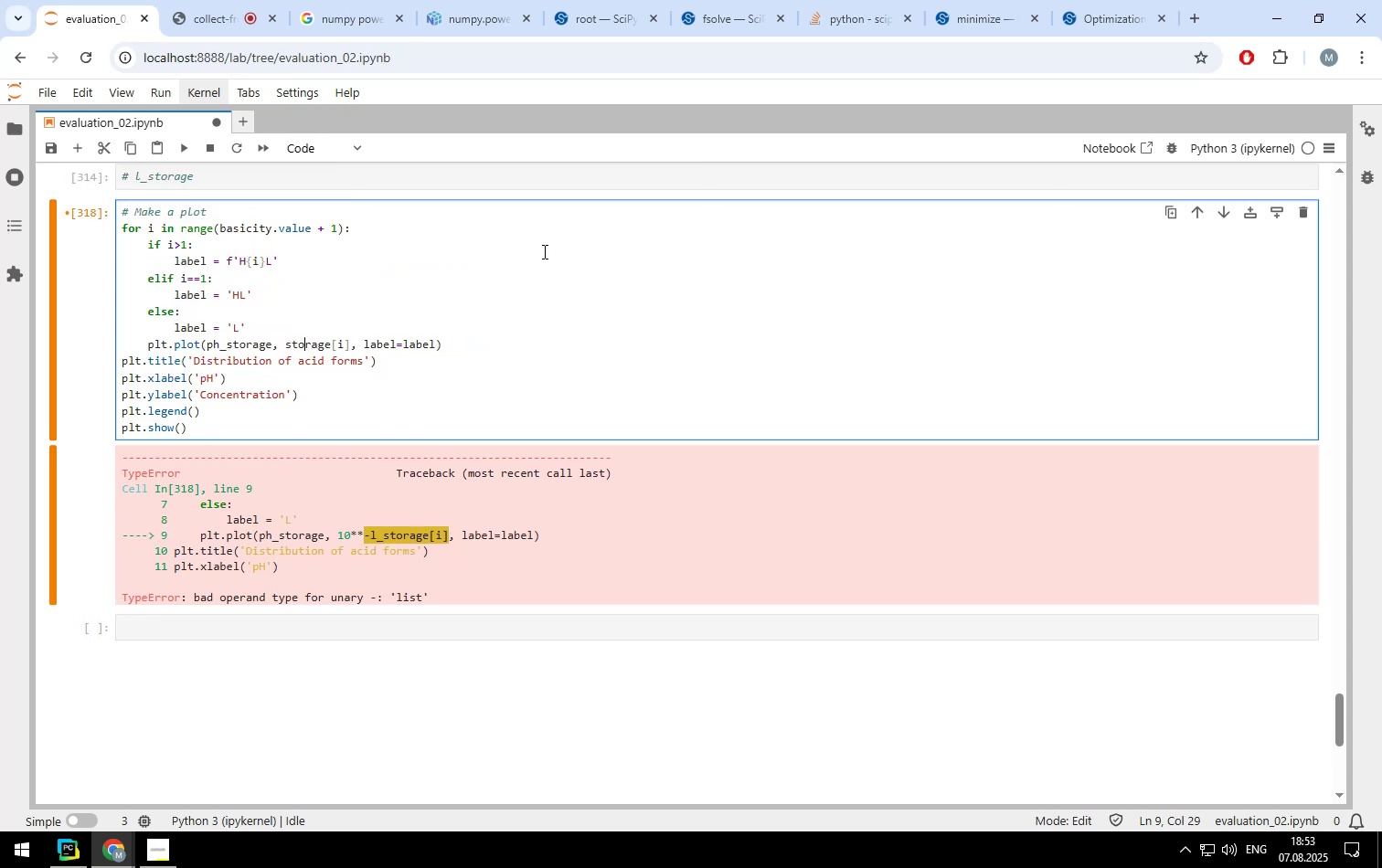 
key(ArrowRight)
 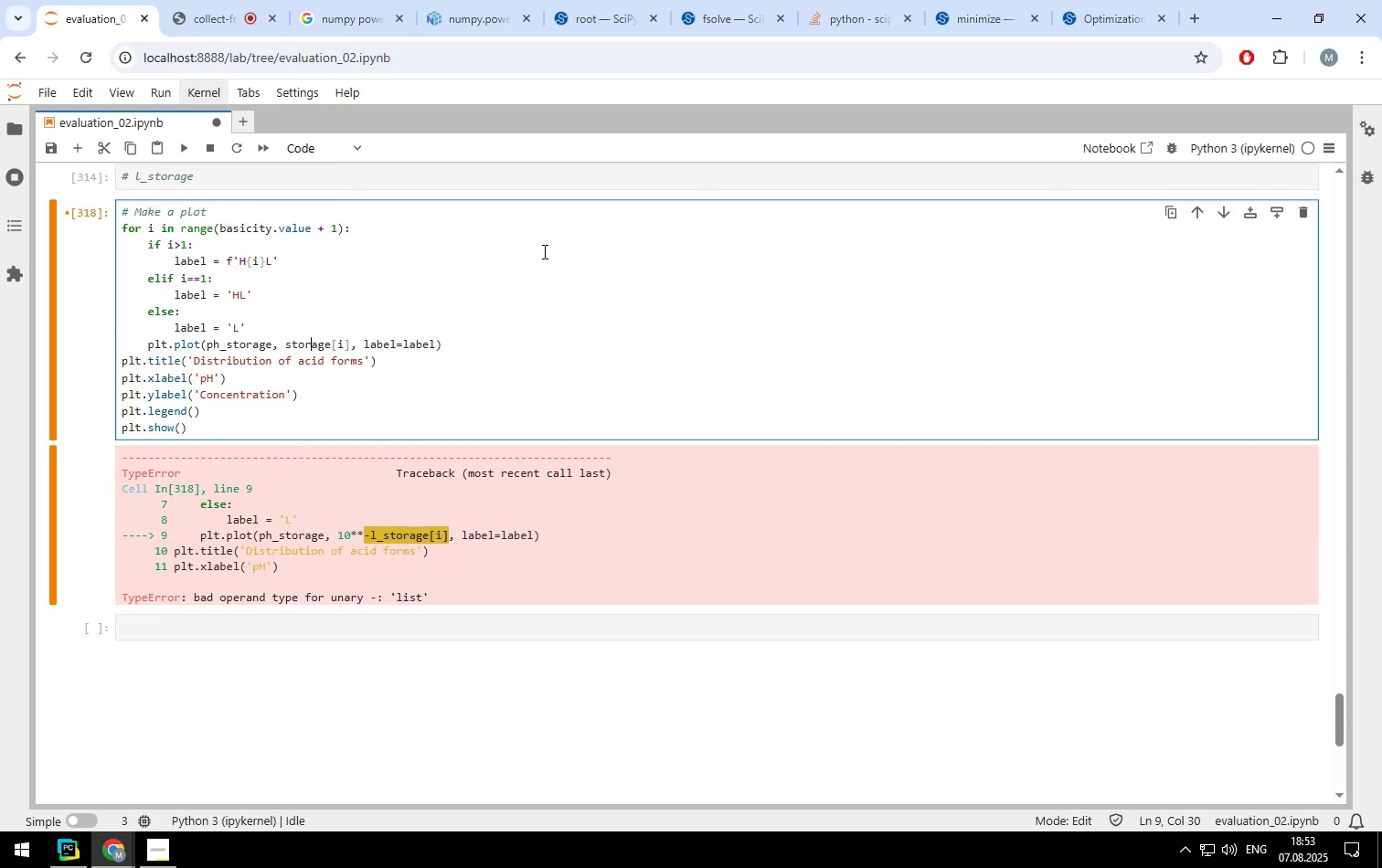 
key(ArrowRight)
 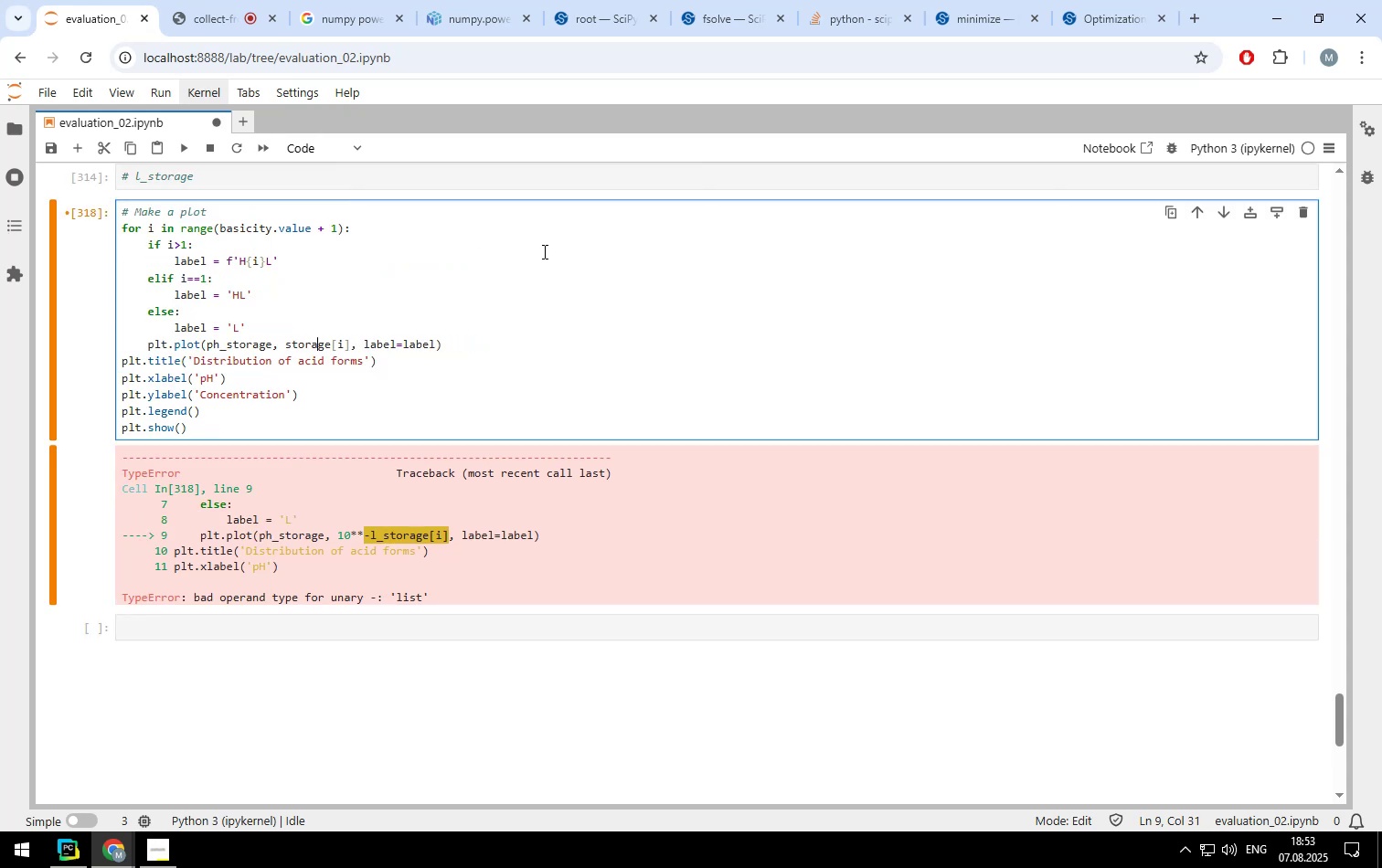 
key(ArrowRight)
 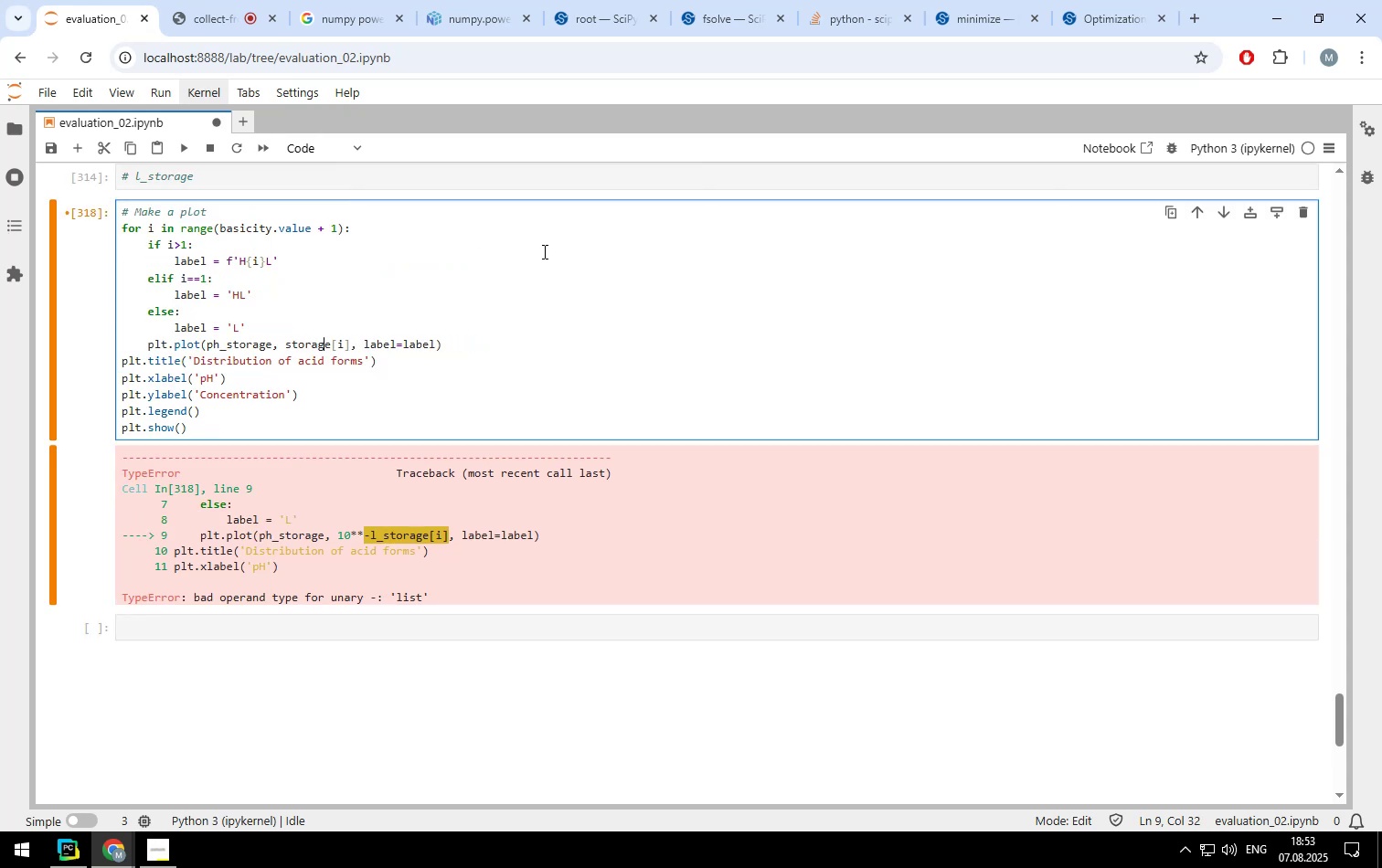 
key(ArrowRight)
 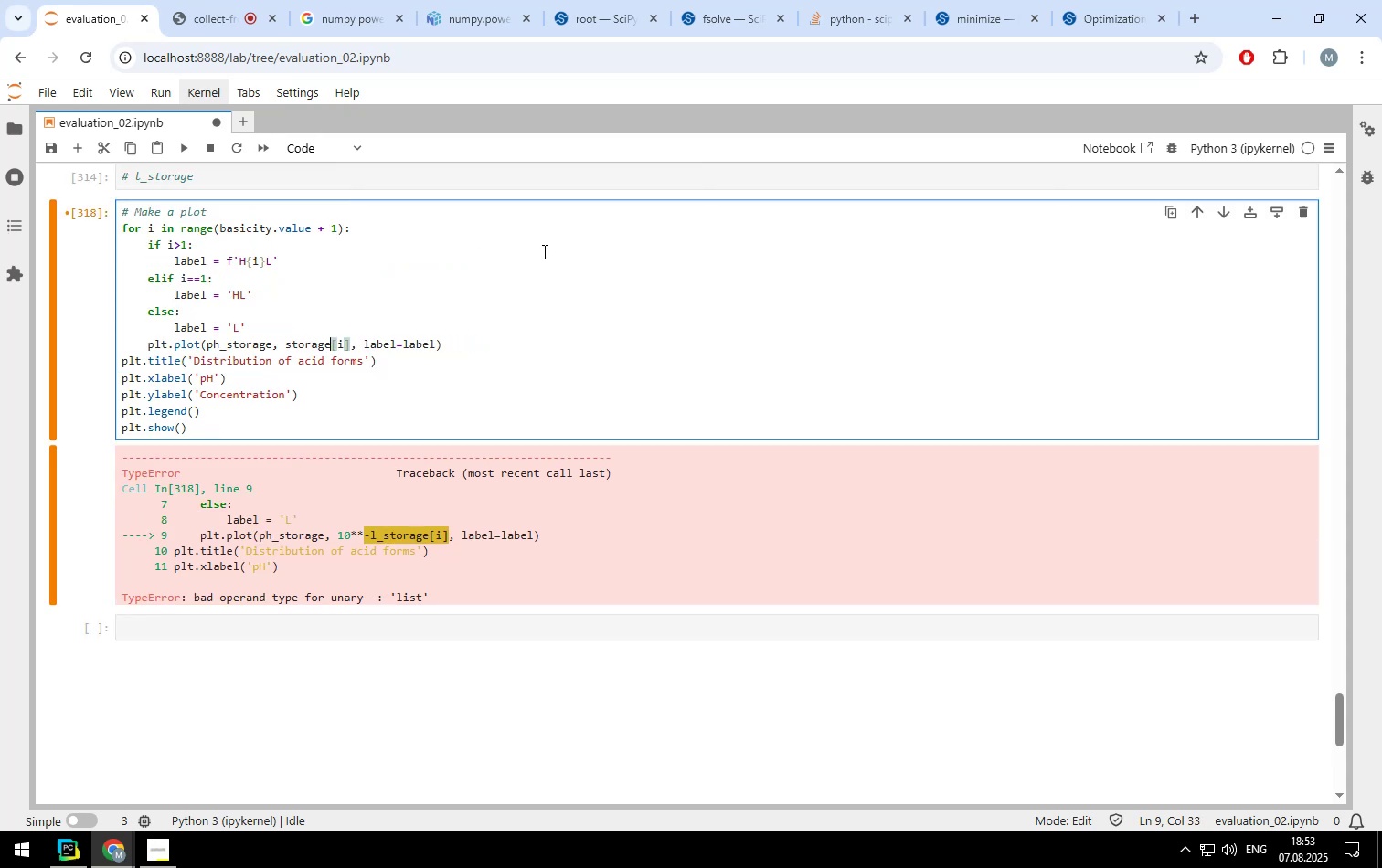 
key(ArrowRight)
 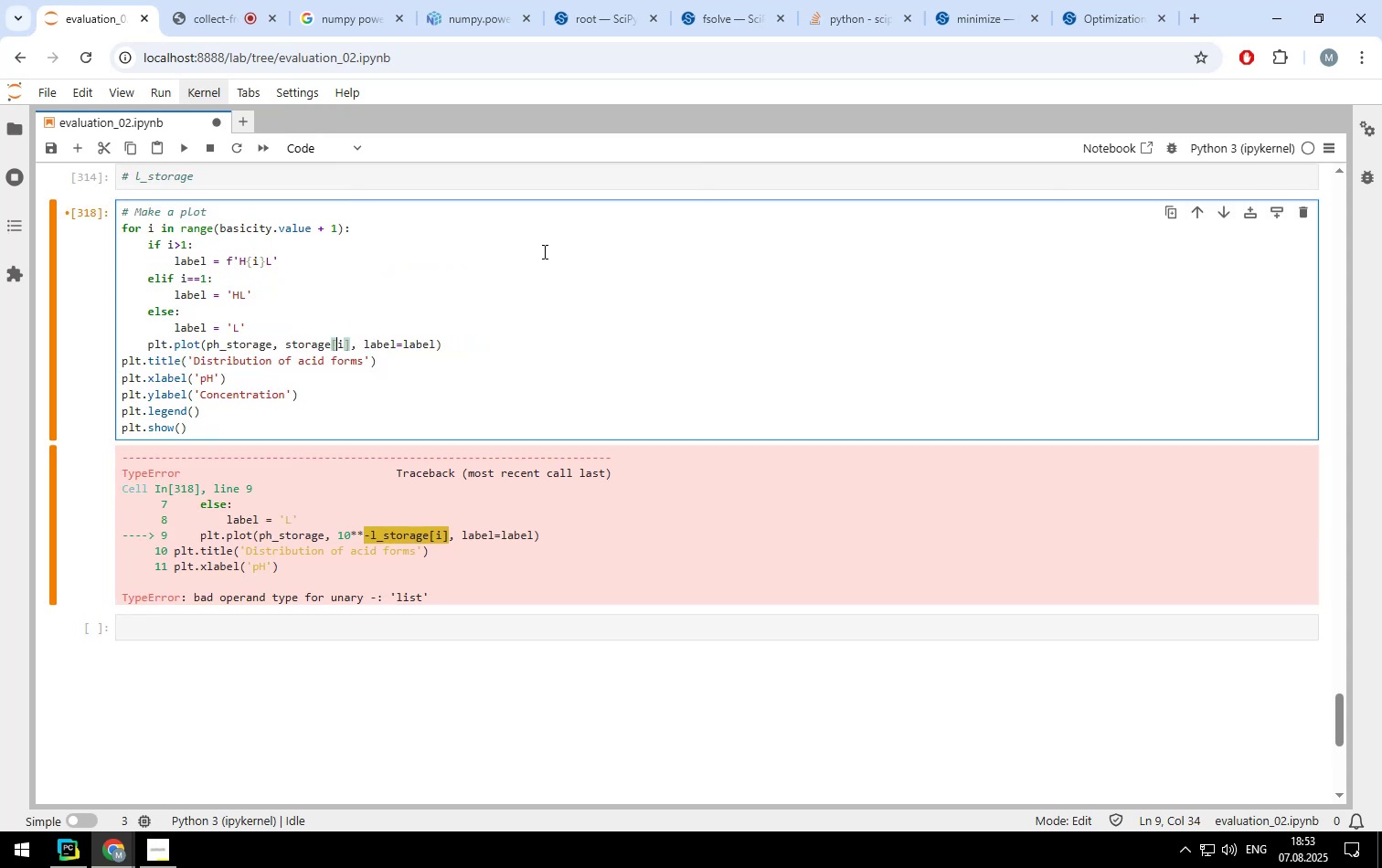 
key(ArrowRight)
 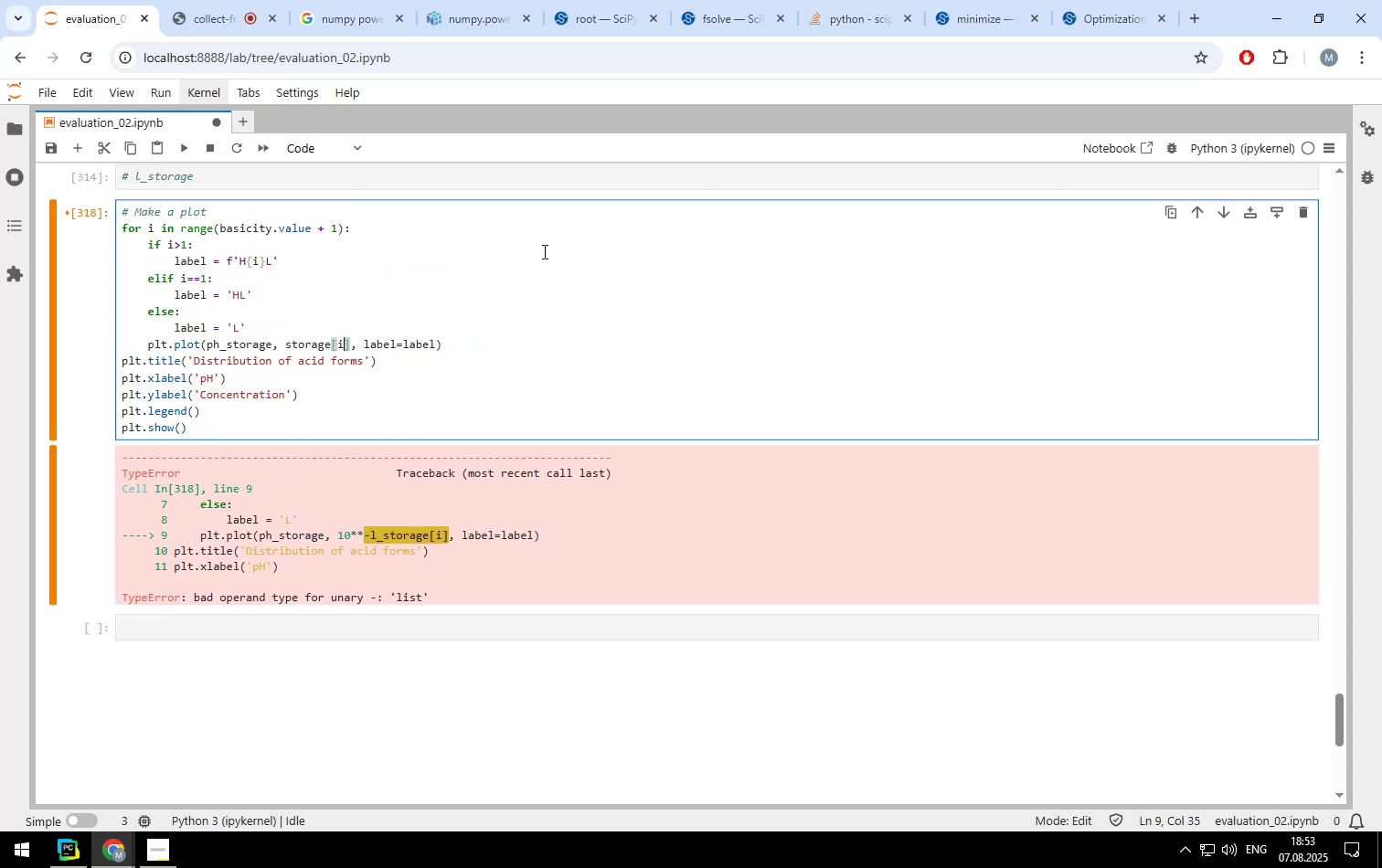 
key(ArrowRight)
 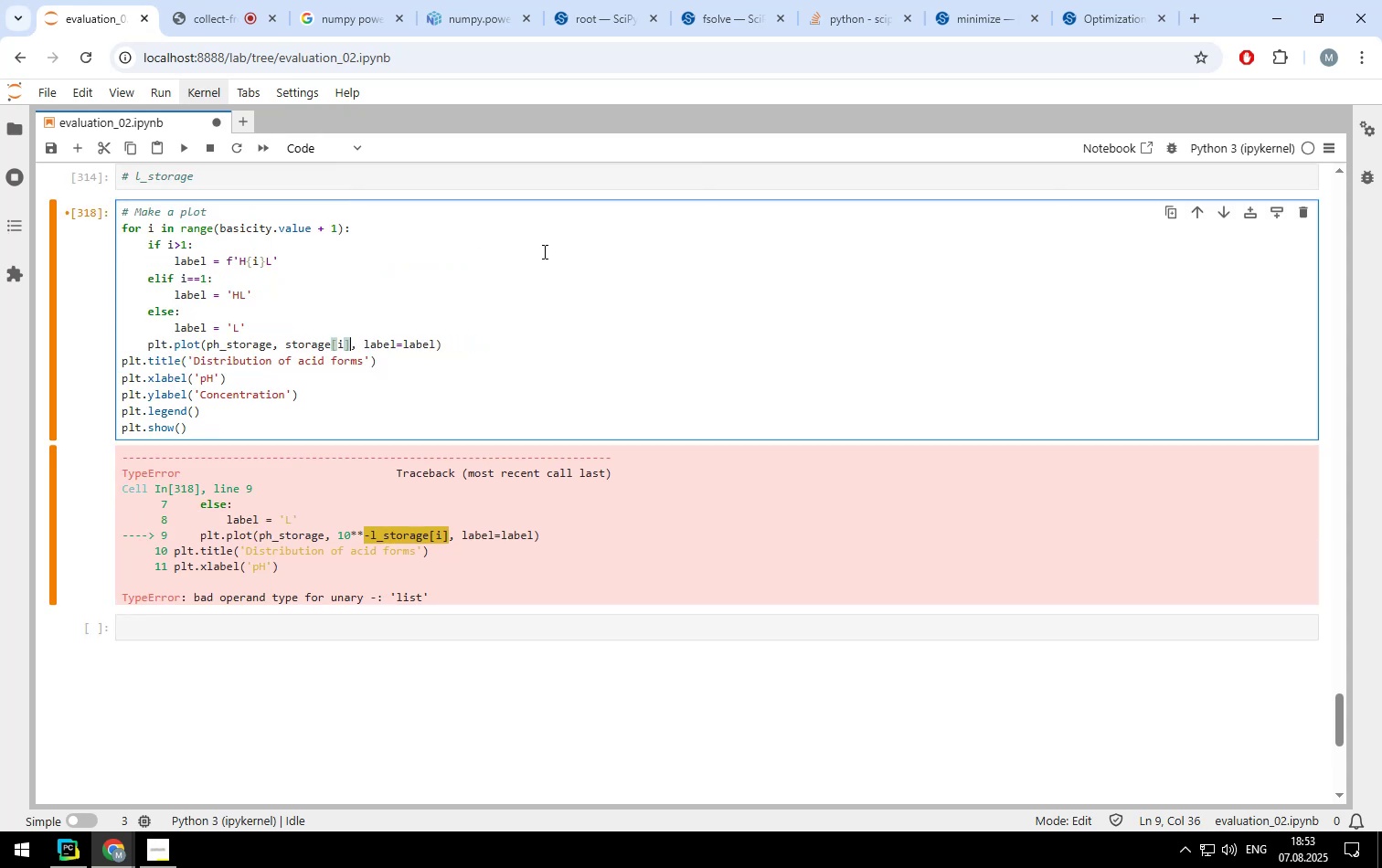 
key(ArrowRight)
 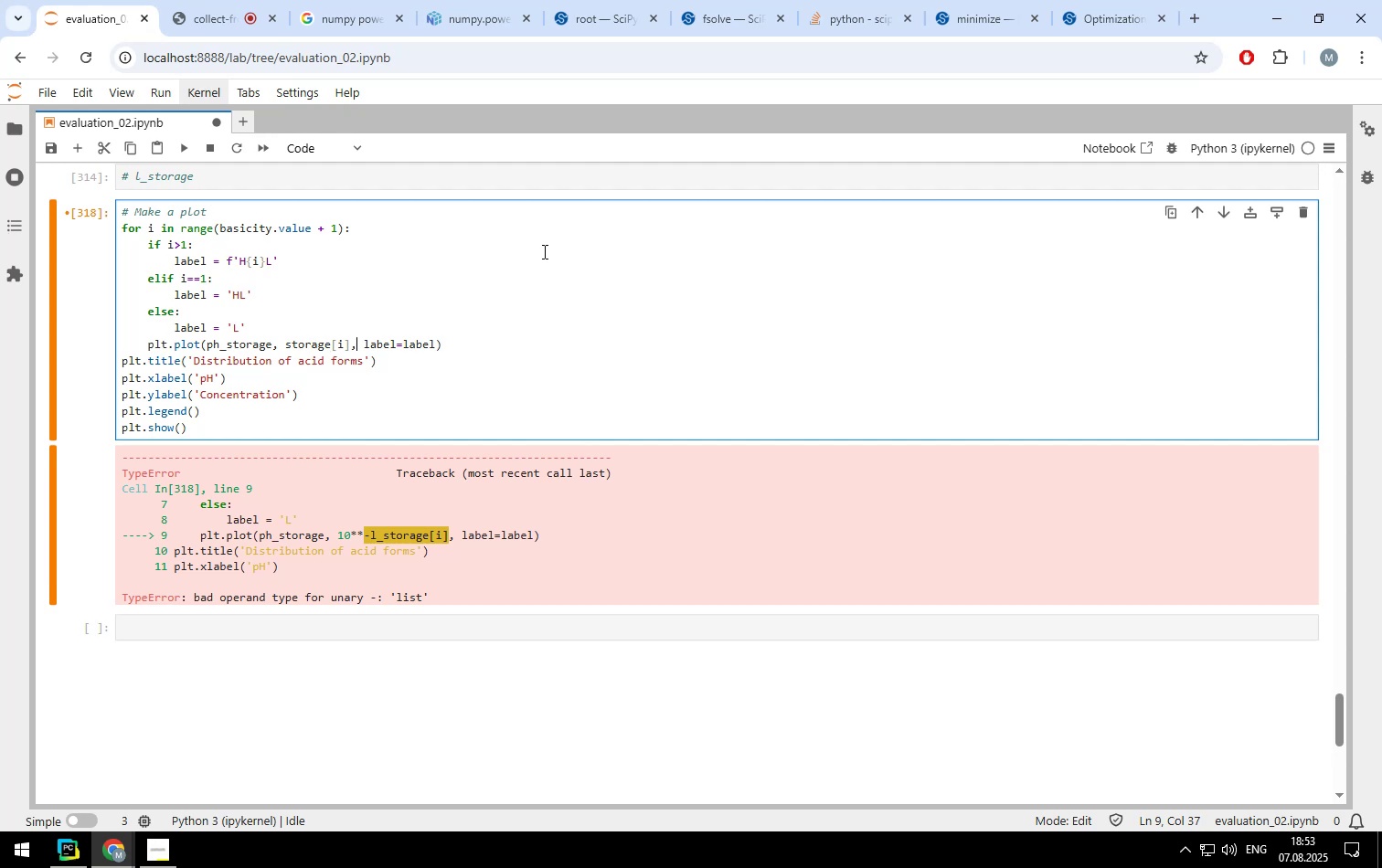 
key(Shift+ShiftLeft)
 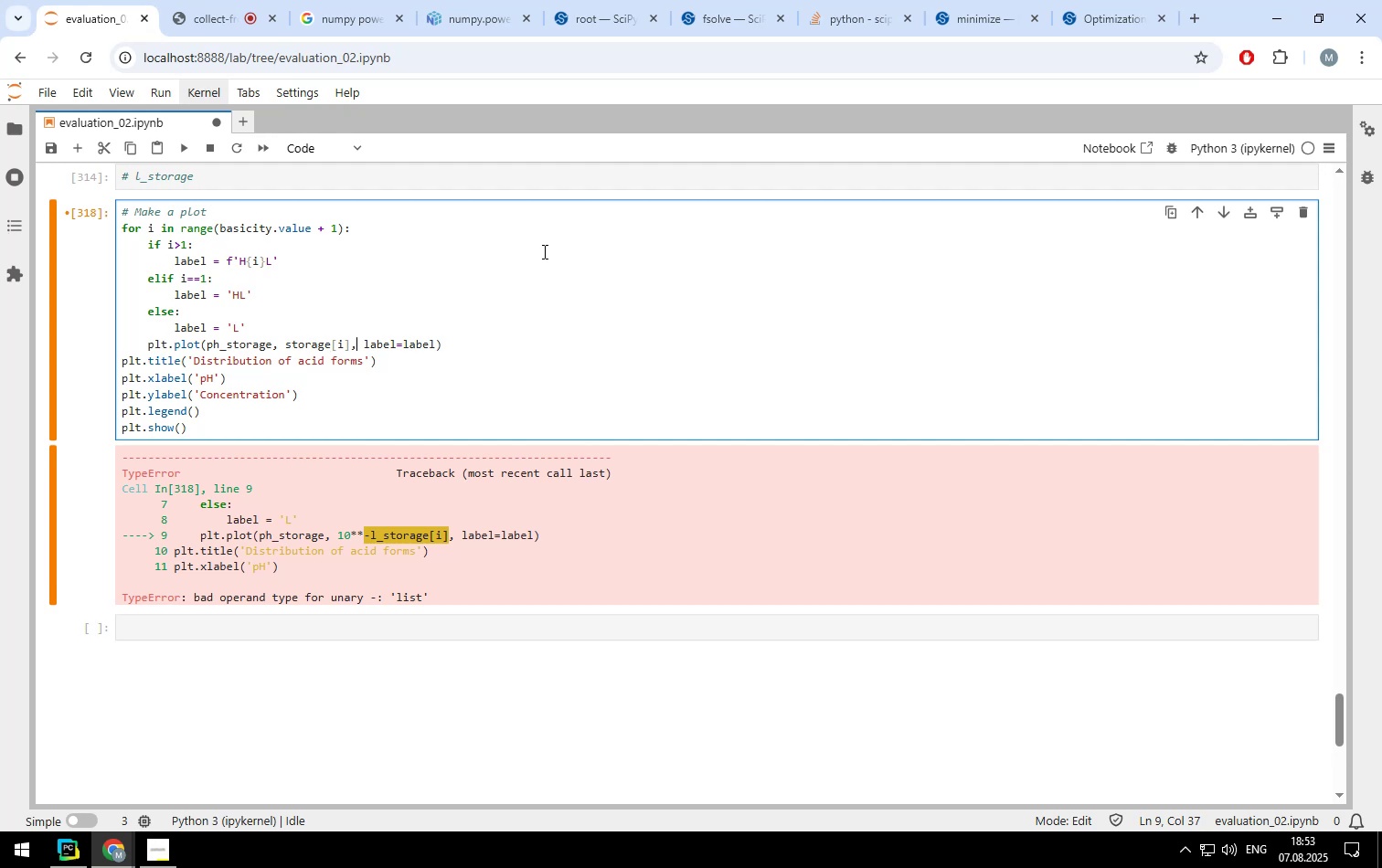 
key(Shift+Enter)
 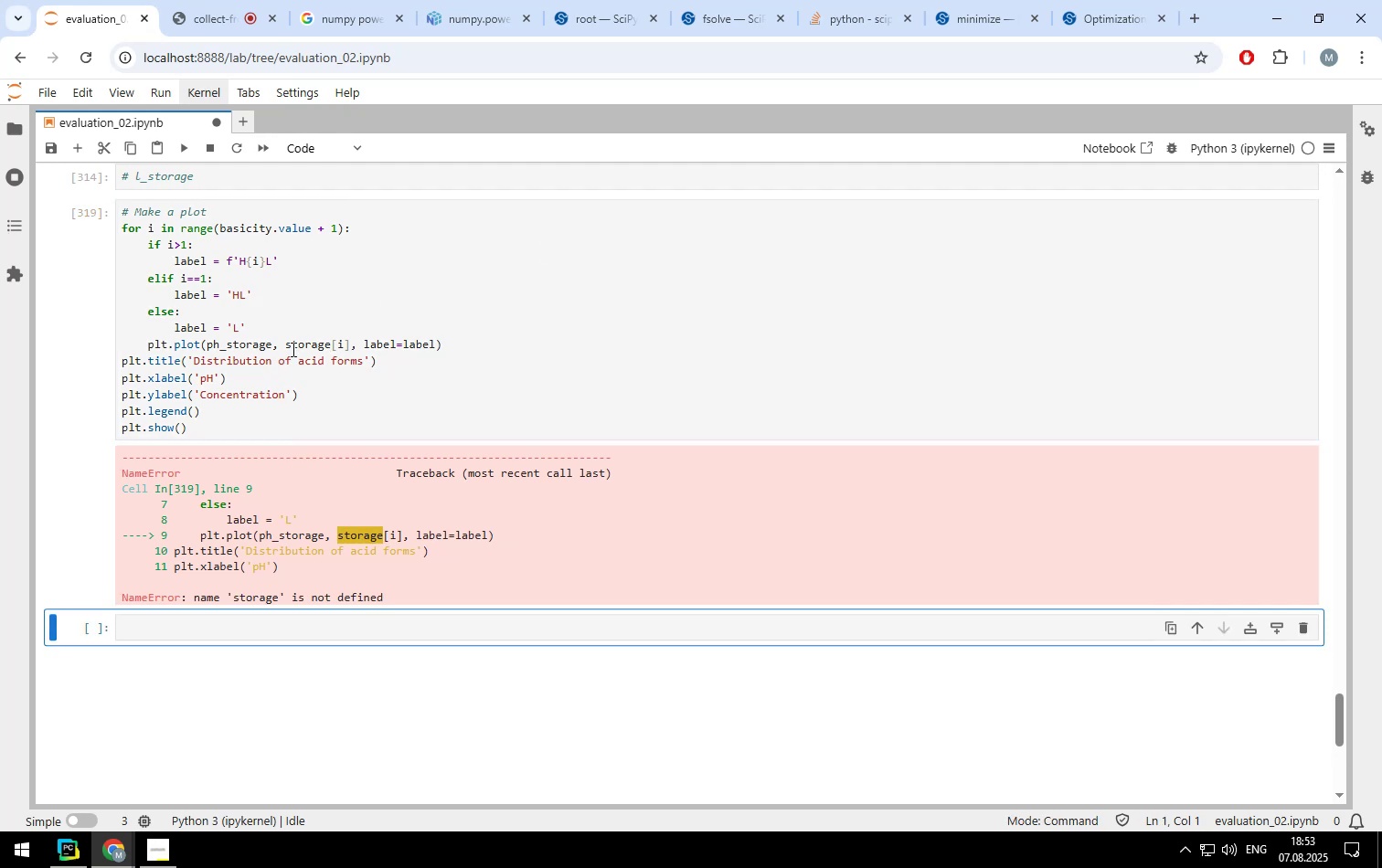 
left_click([284, 340])
 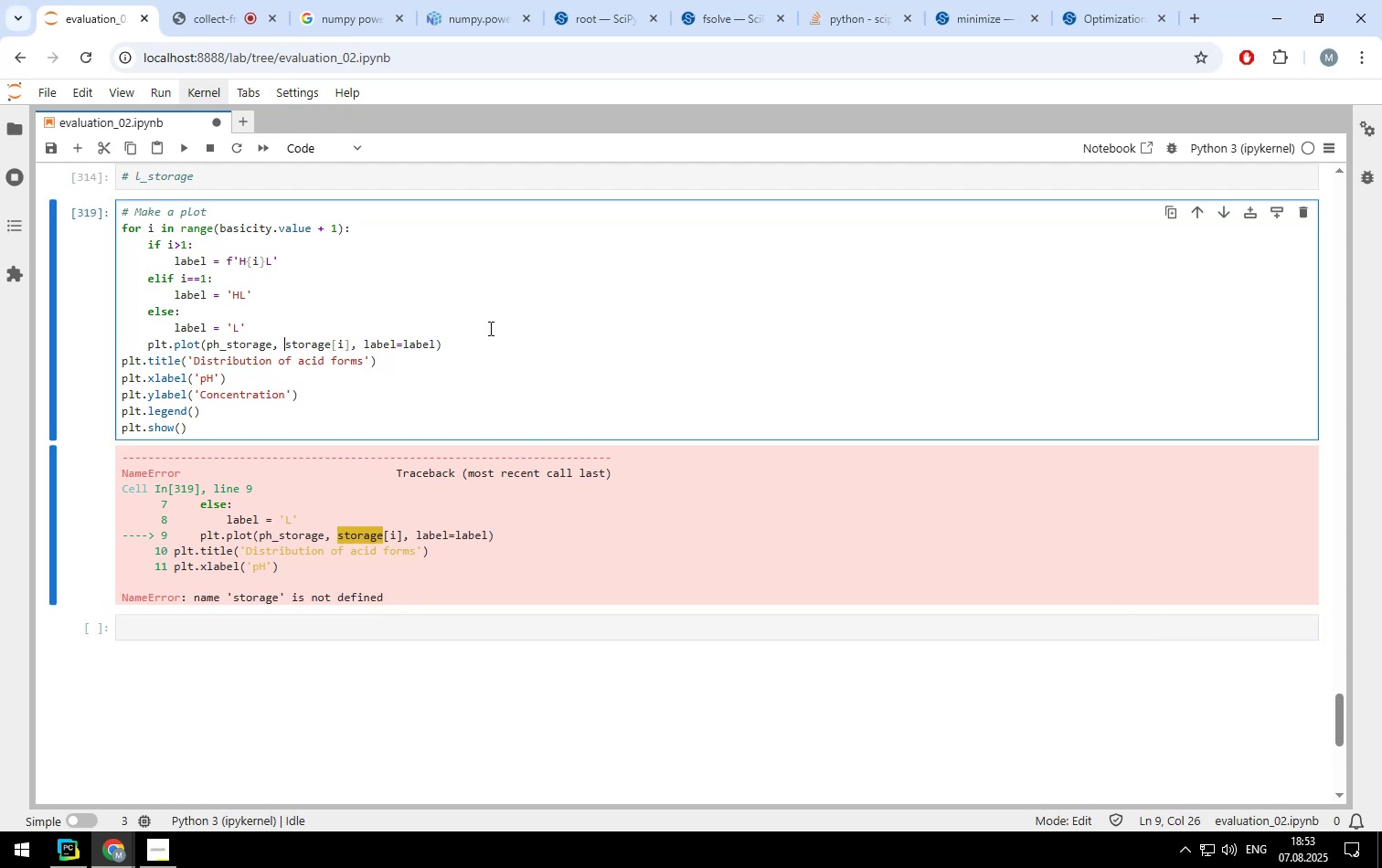 
key(L)
 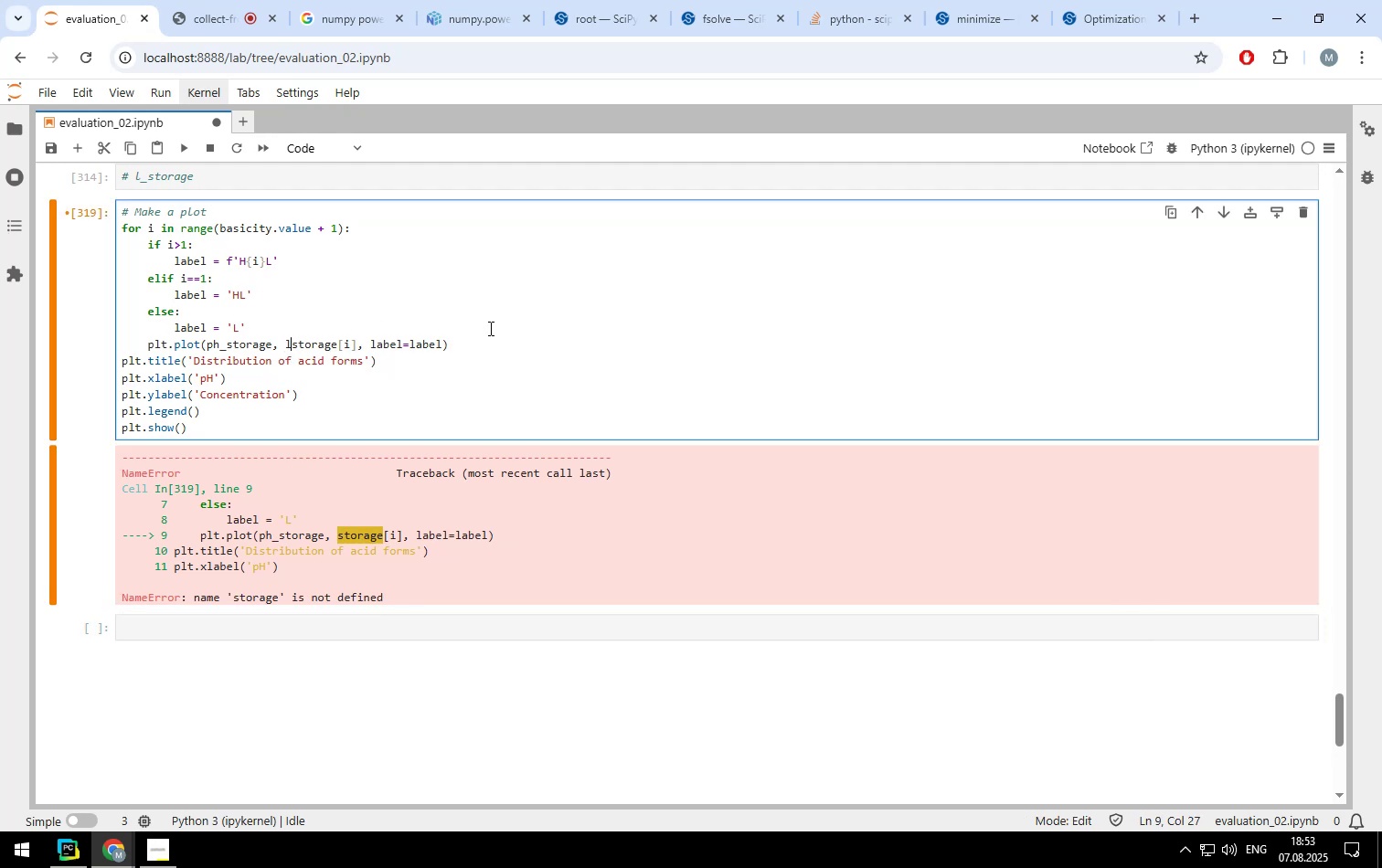 
key(Shift+ShiftLeft)
 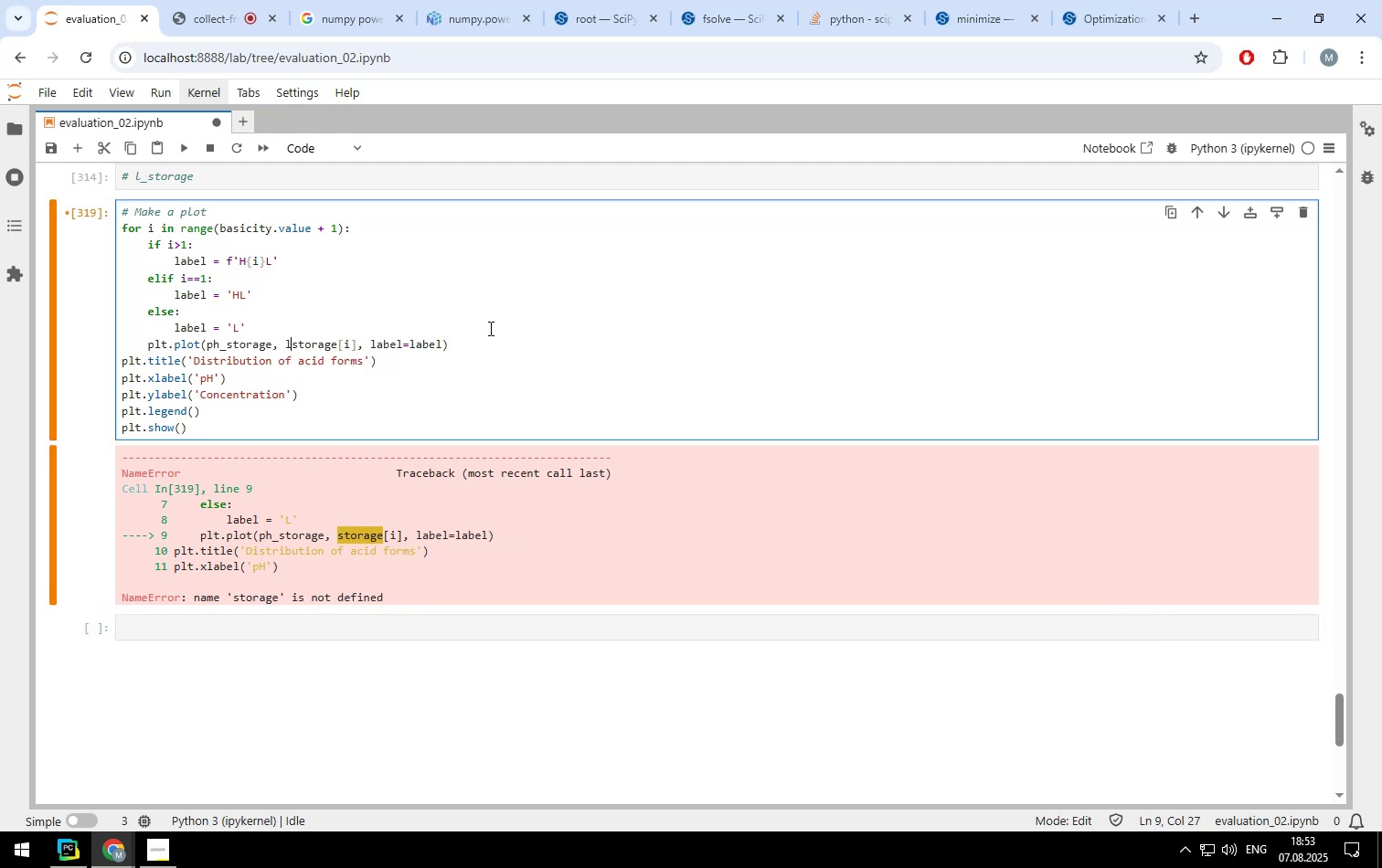 
key(Shift+Minus)
 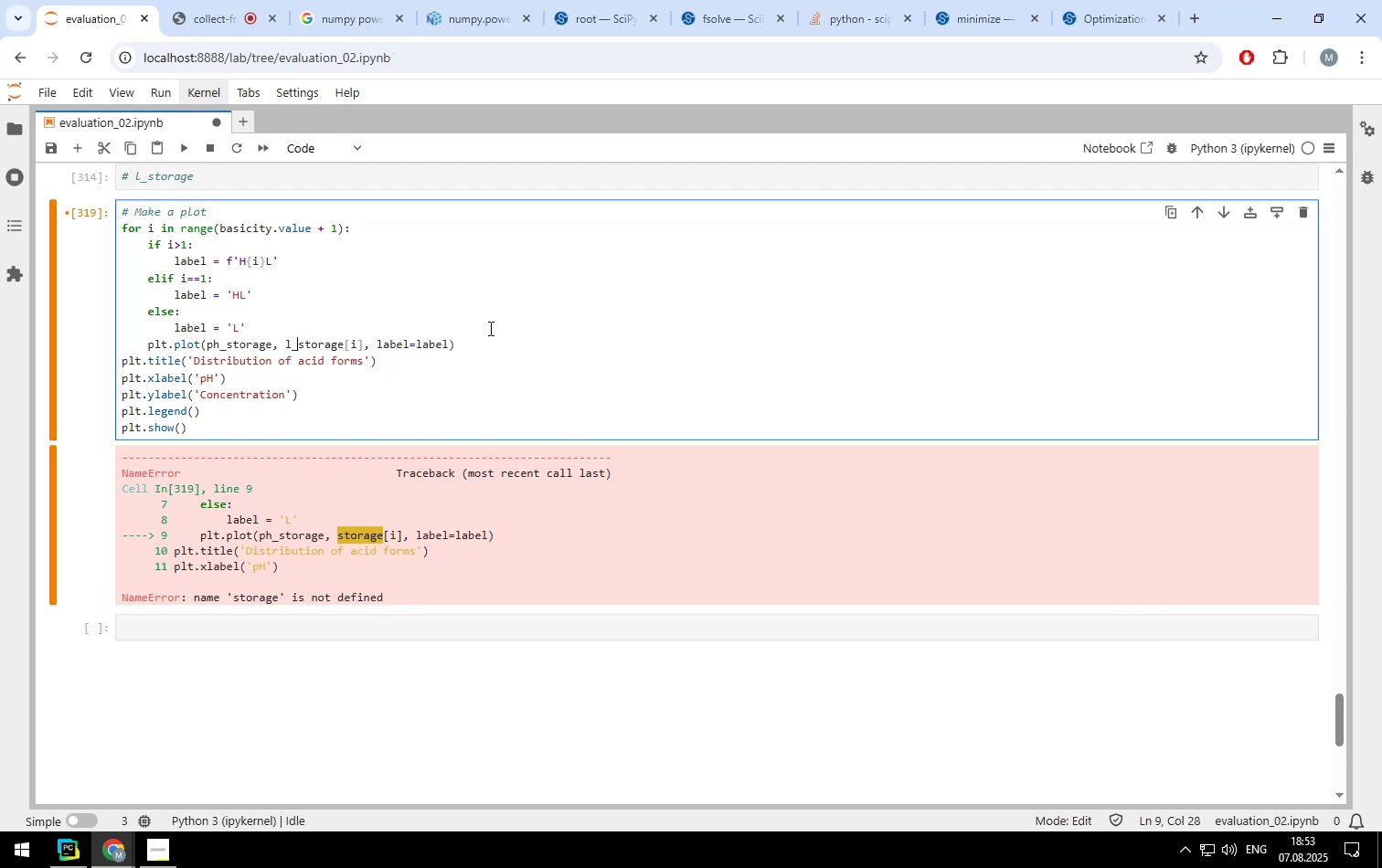 
key(Shift+ShiftLeft)
 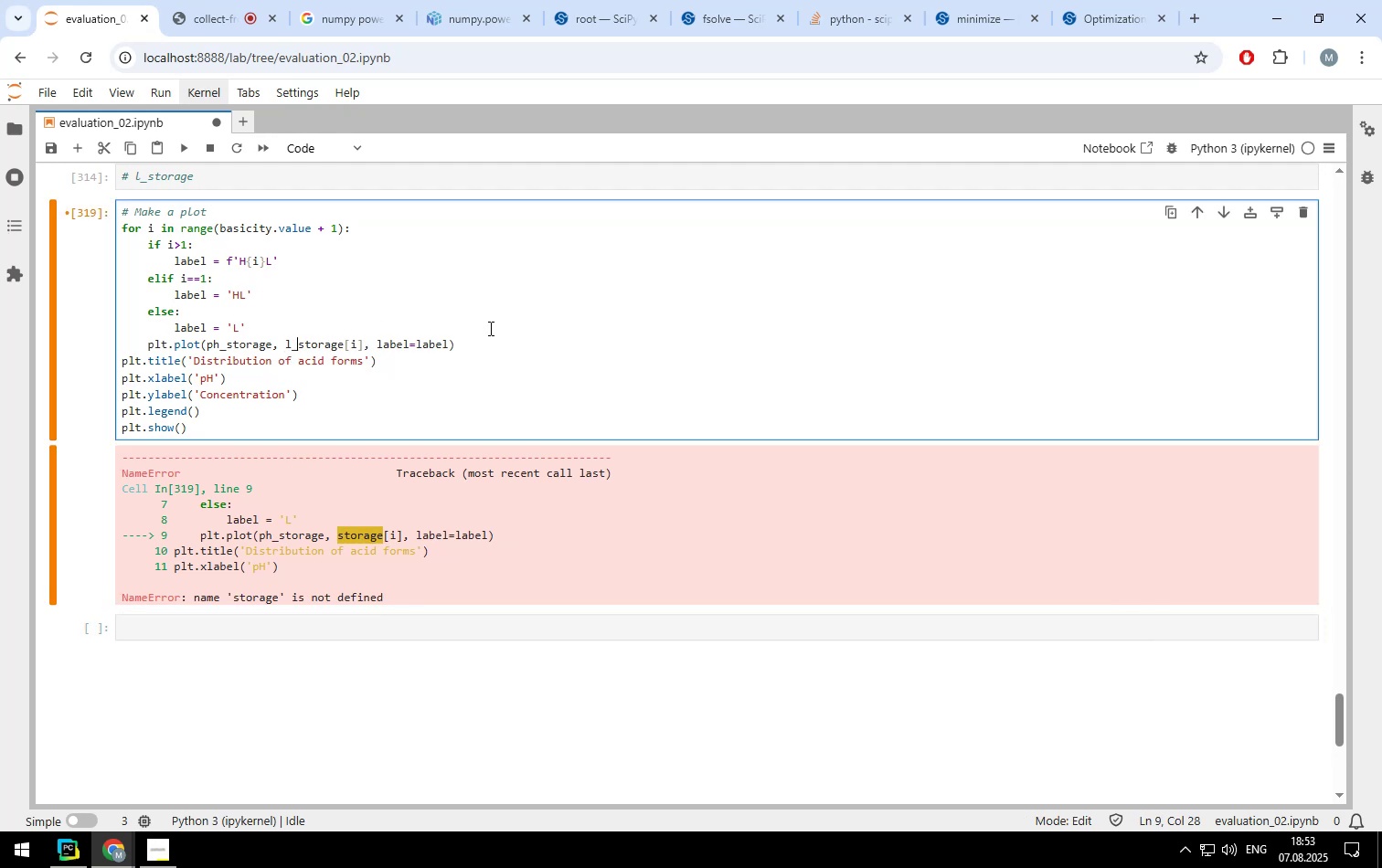 
key(Shift+Enter)
 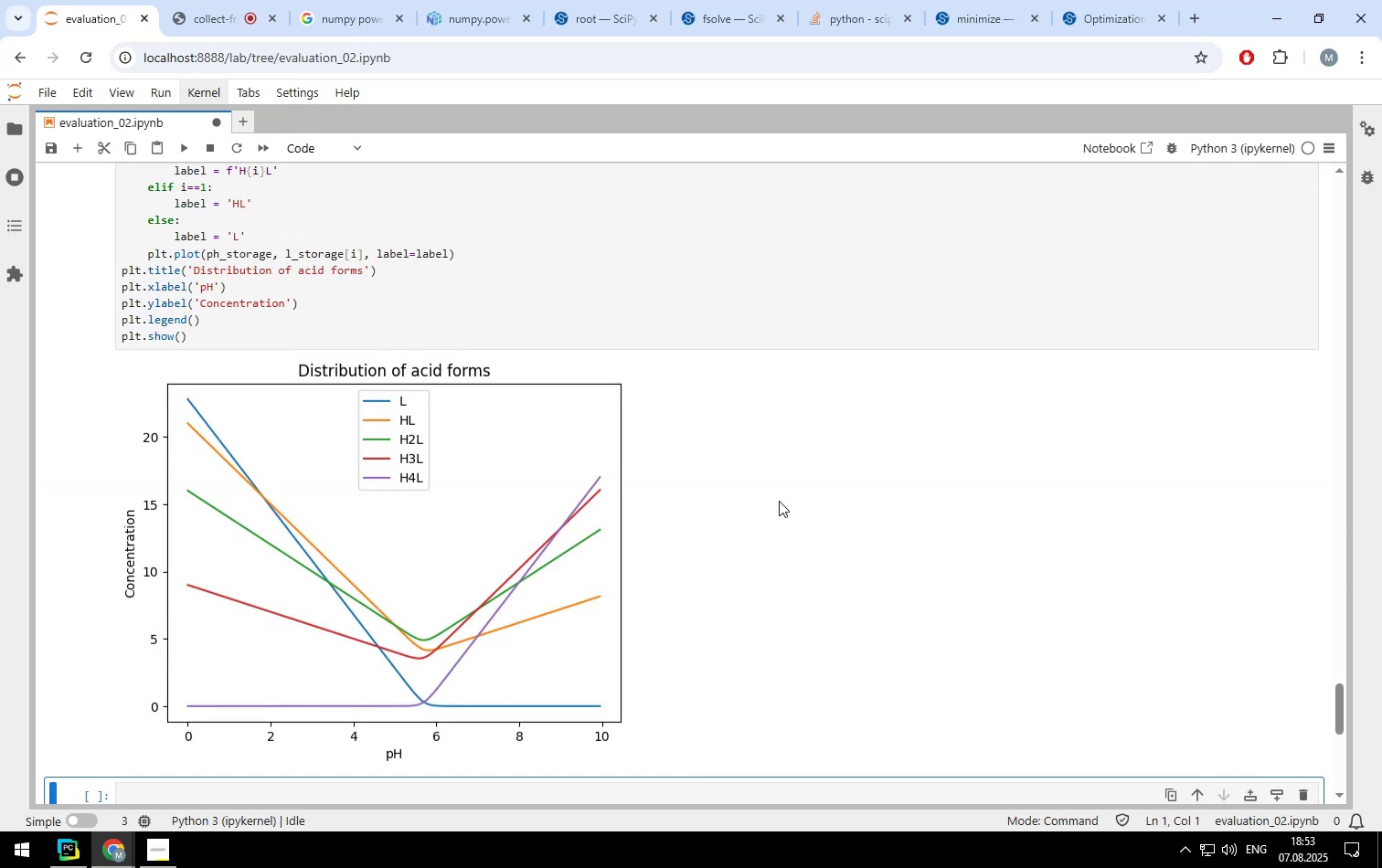 
scroll: coordinate [452, 403], scroll_direction: up, amount: 59.0
 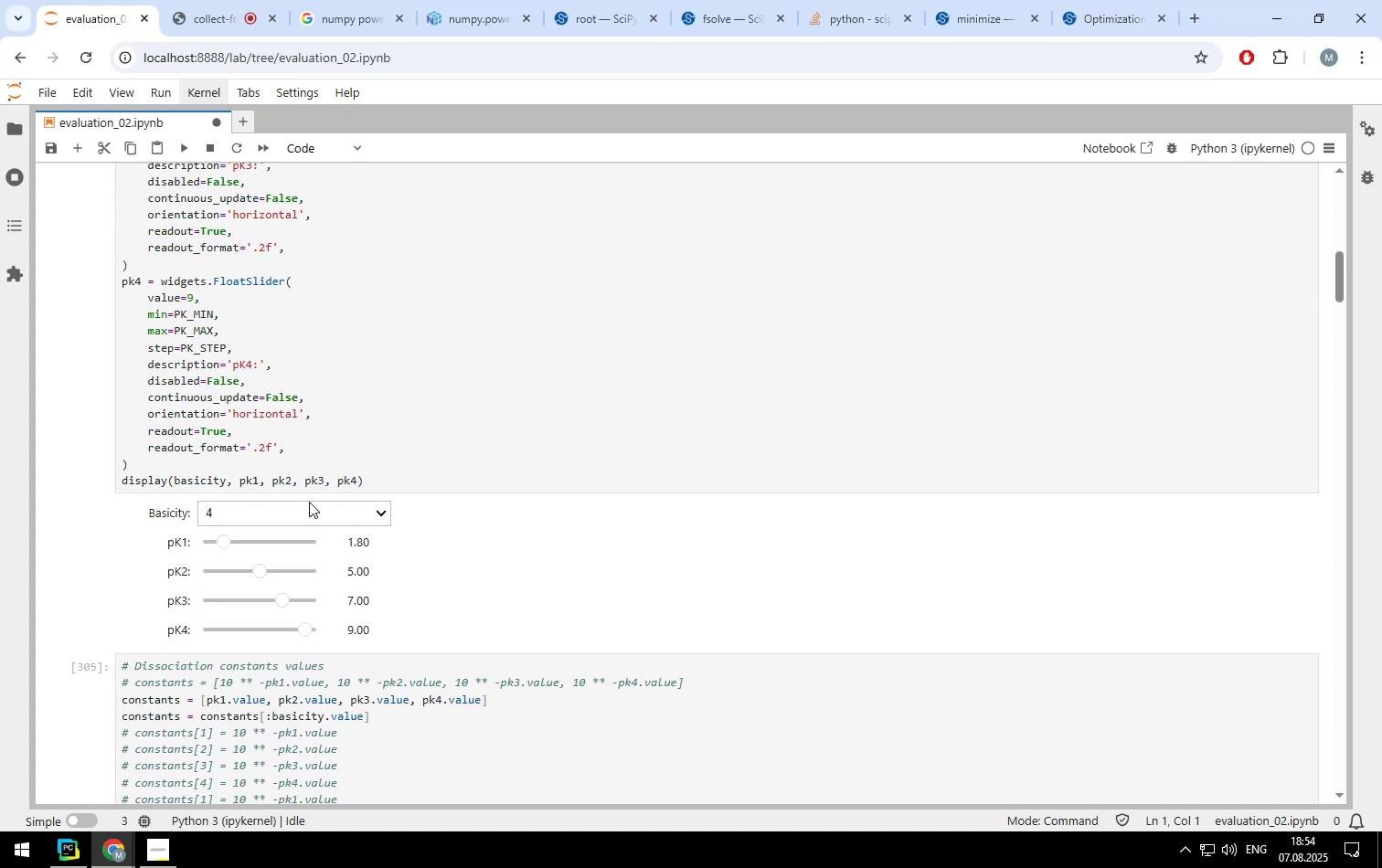 
left_click([309, 516])
 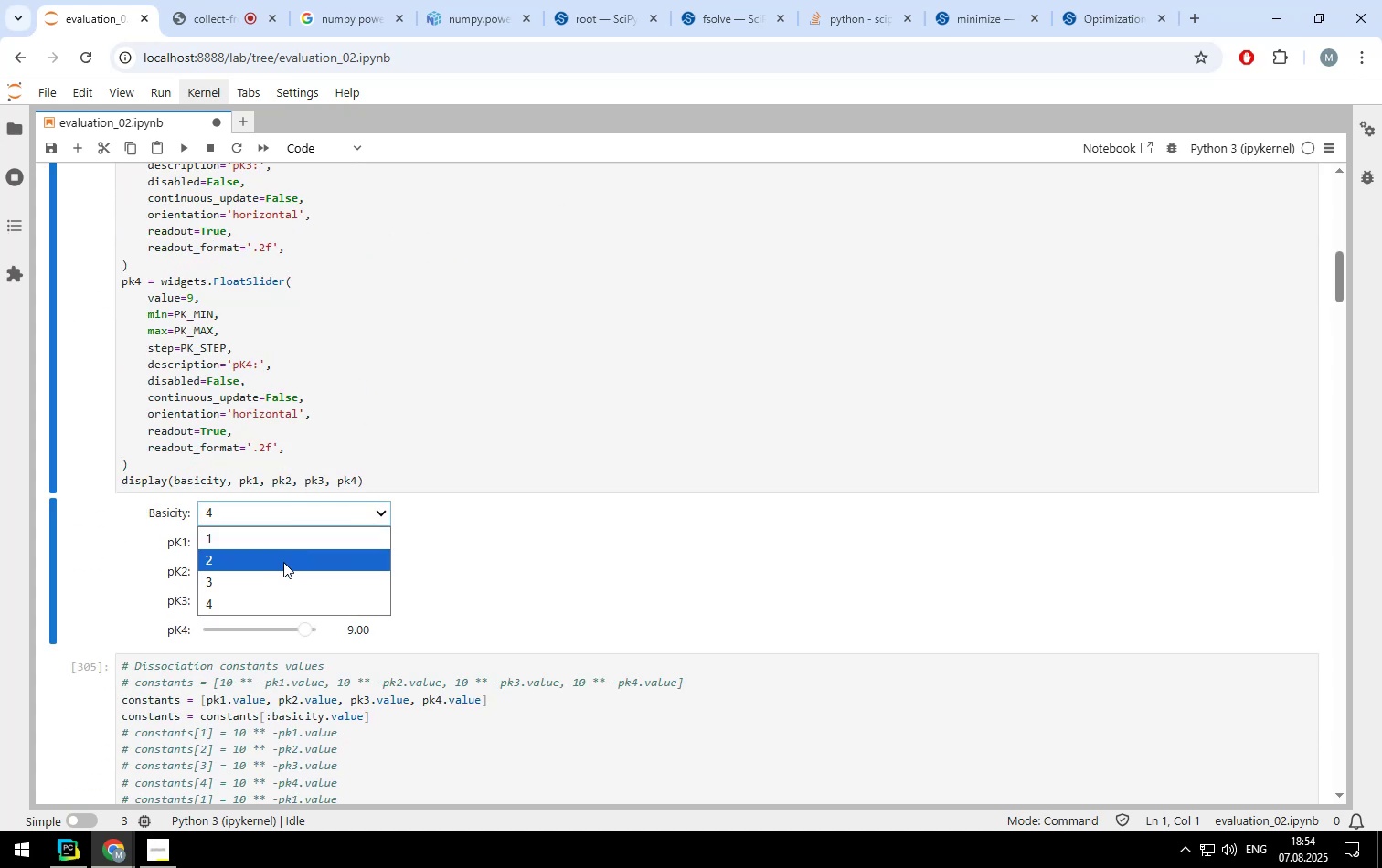 
left_click([283, 566])
 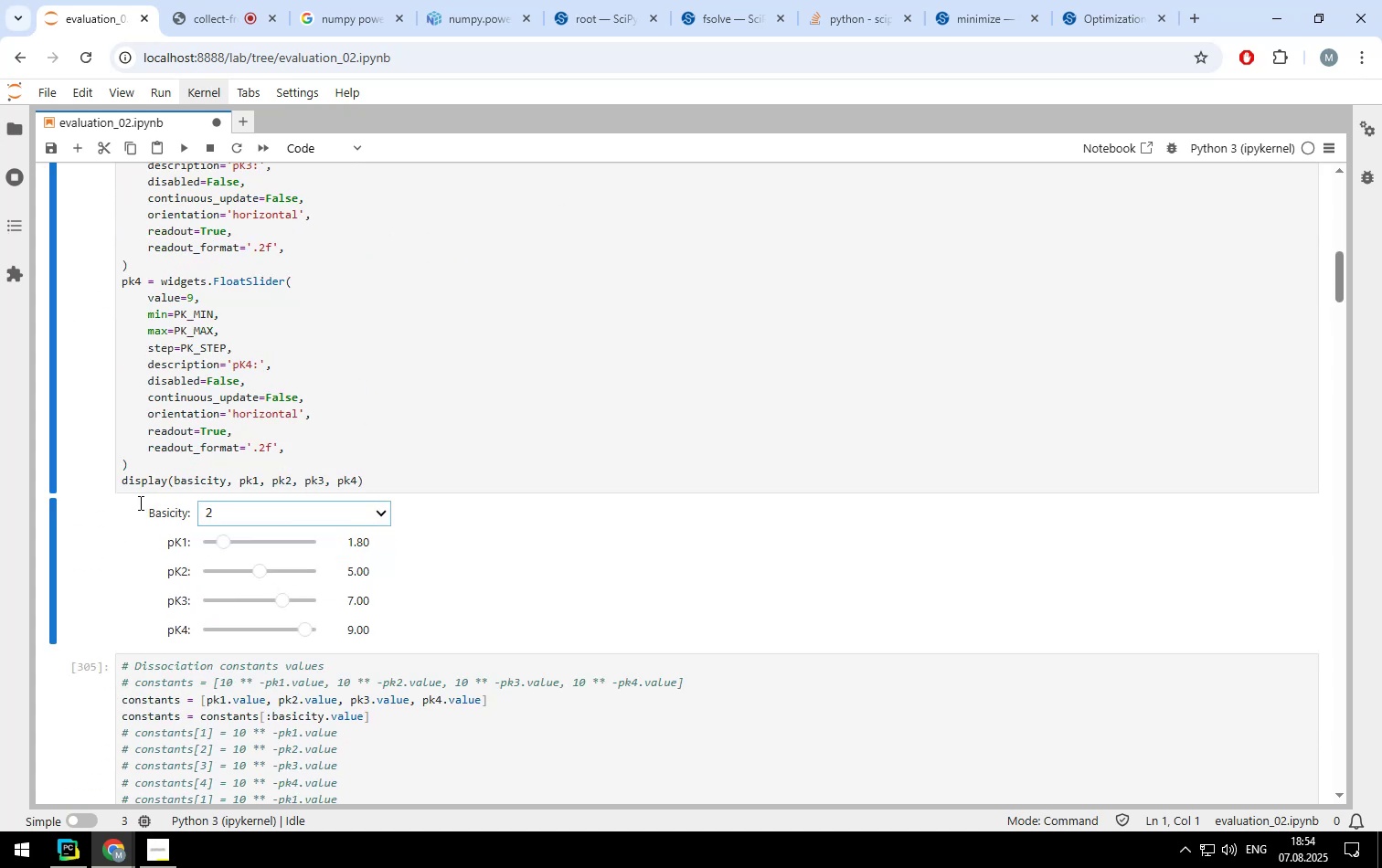 
left_click([165, 668])
 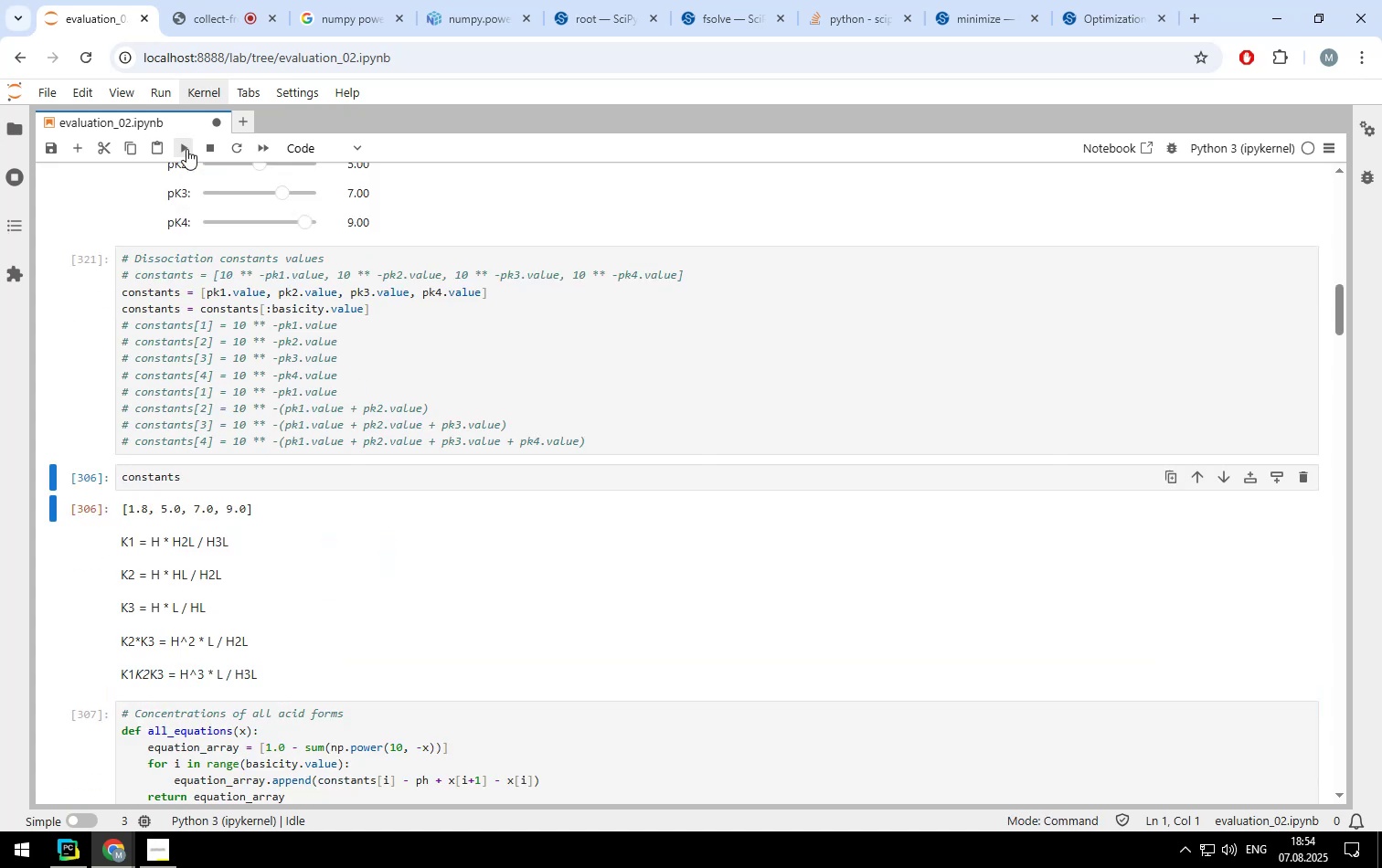 
double_click([186, 149])
 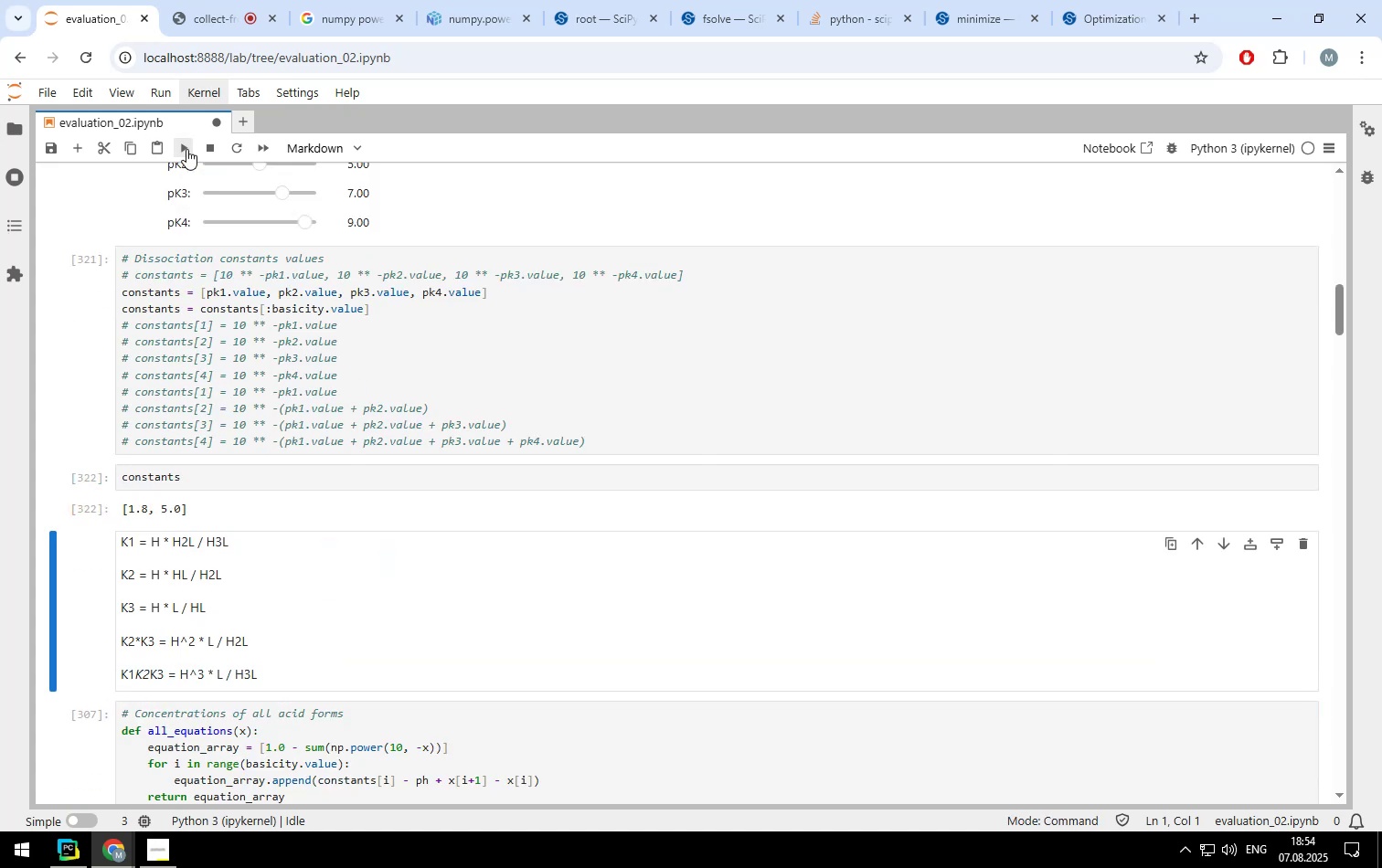 
left_click([186, 149])
 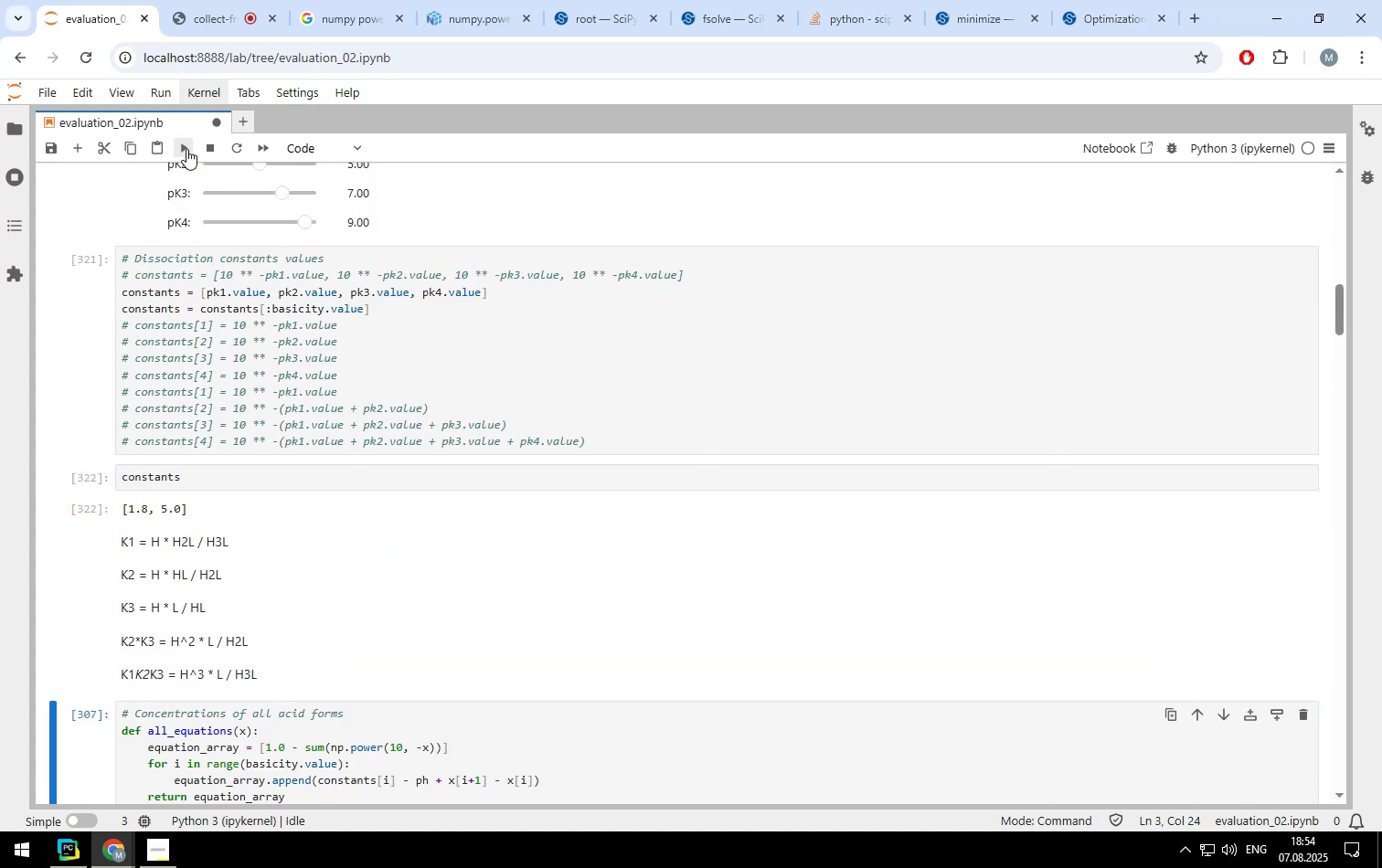 
left_click([186, 149])
 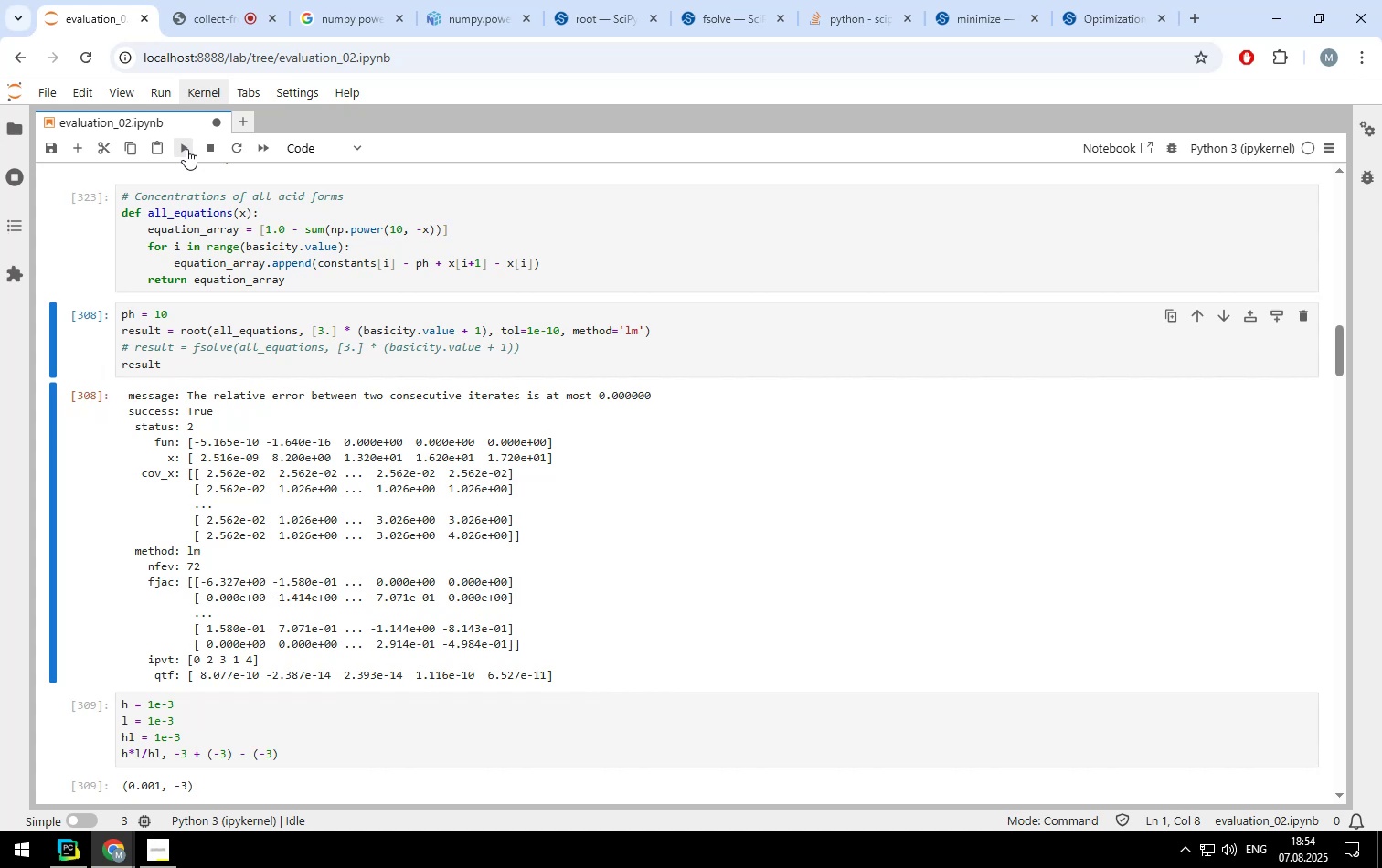 
left_click([186, 149])
 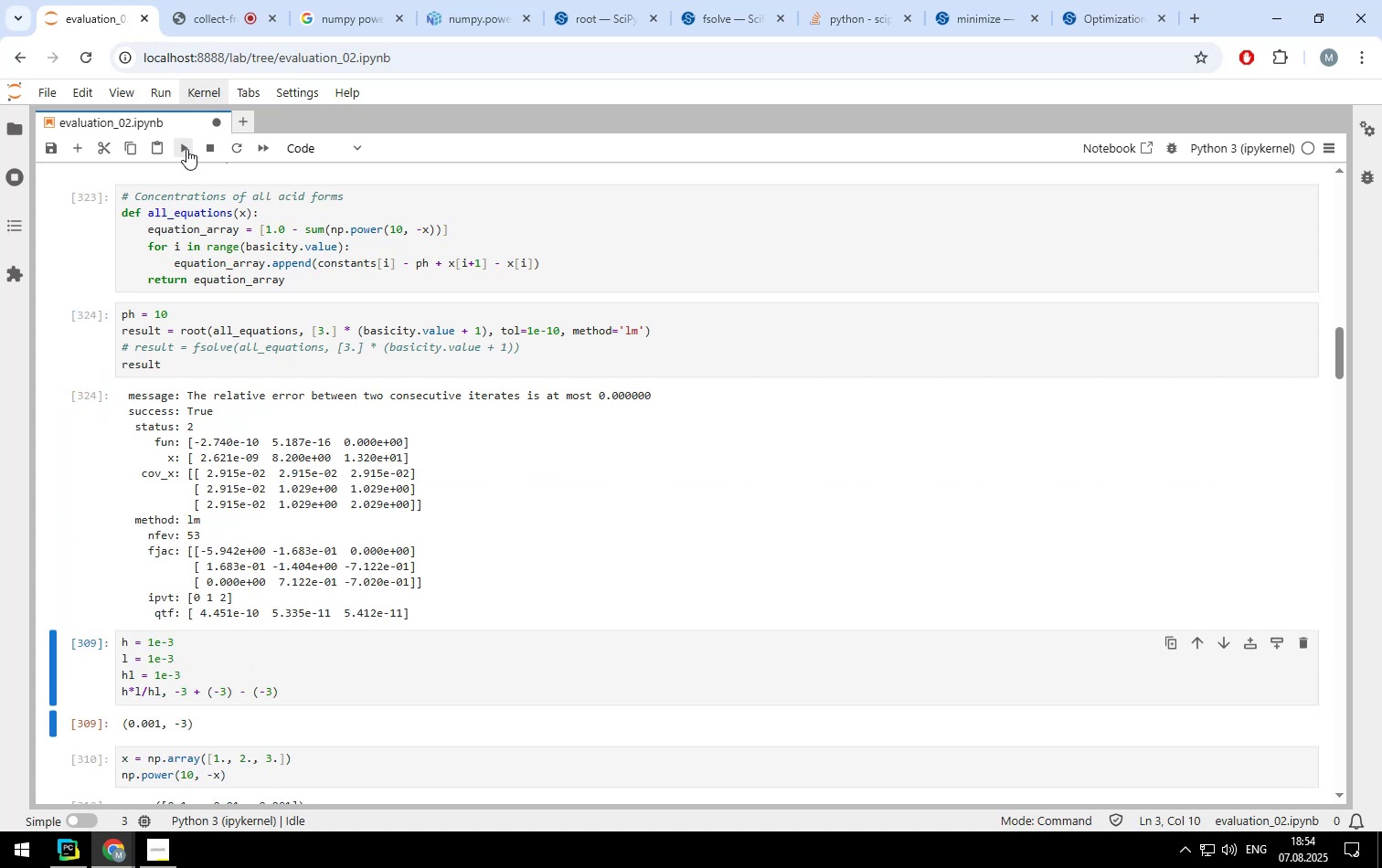 
left_click([186, 149])
 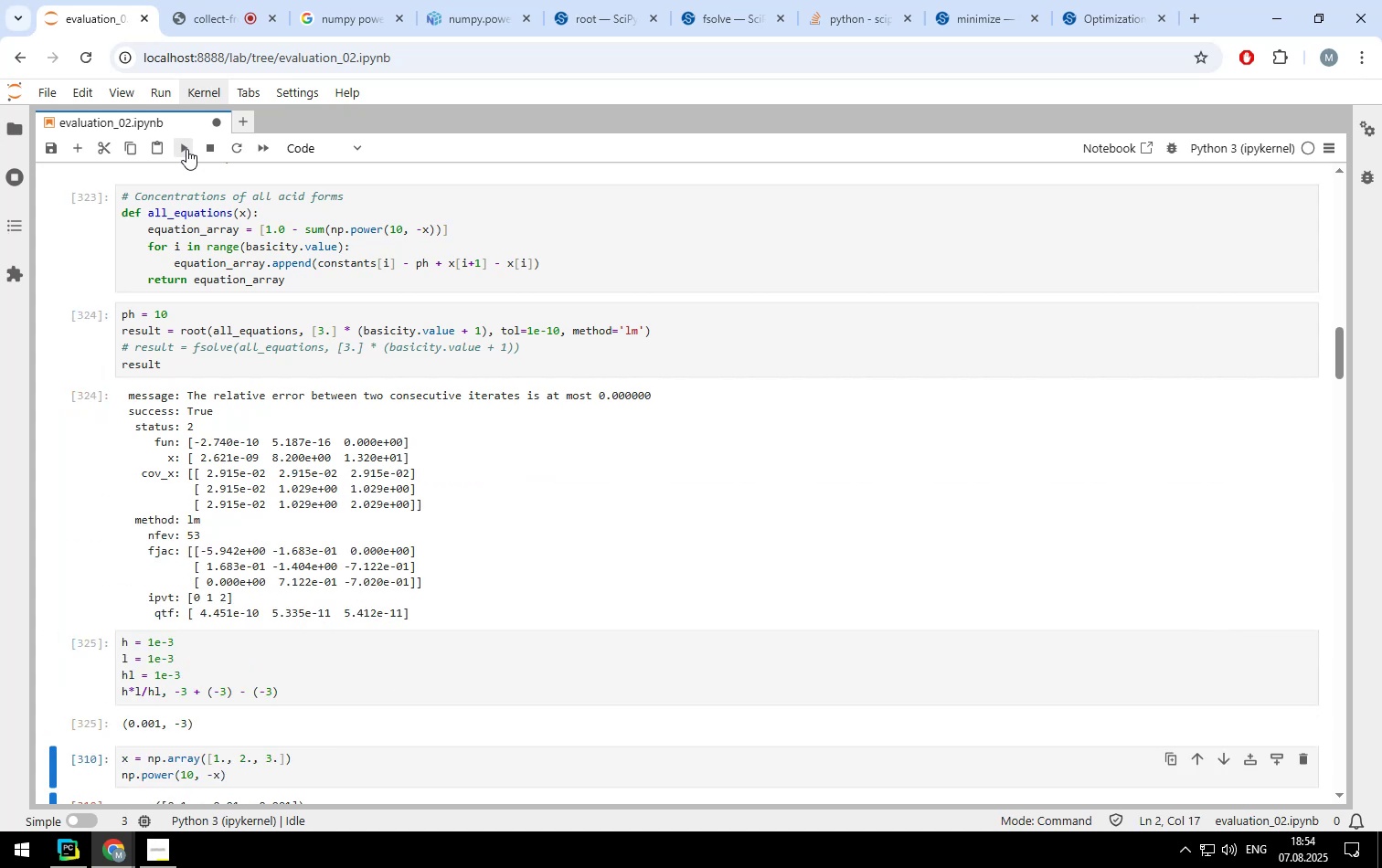 
left_click([186, 149])
 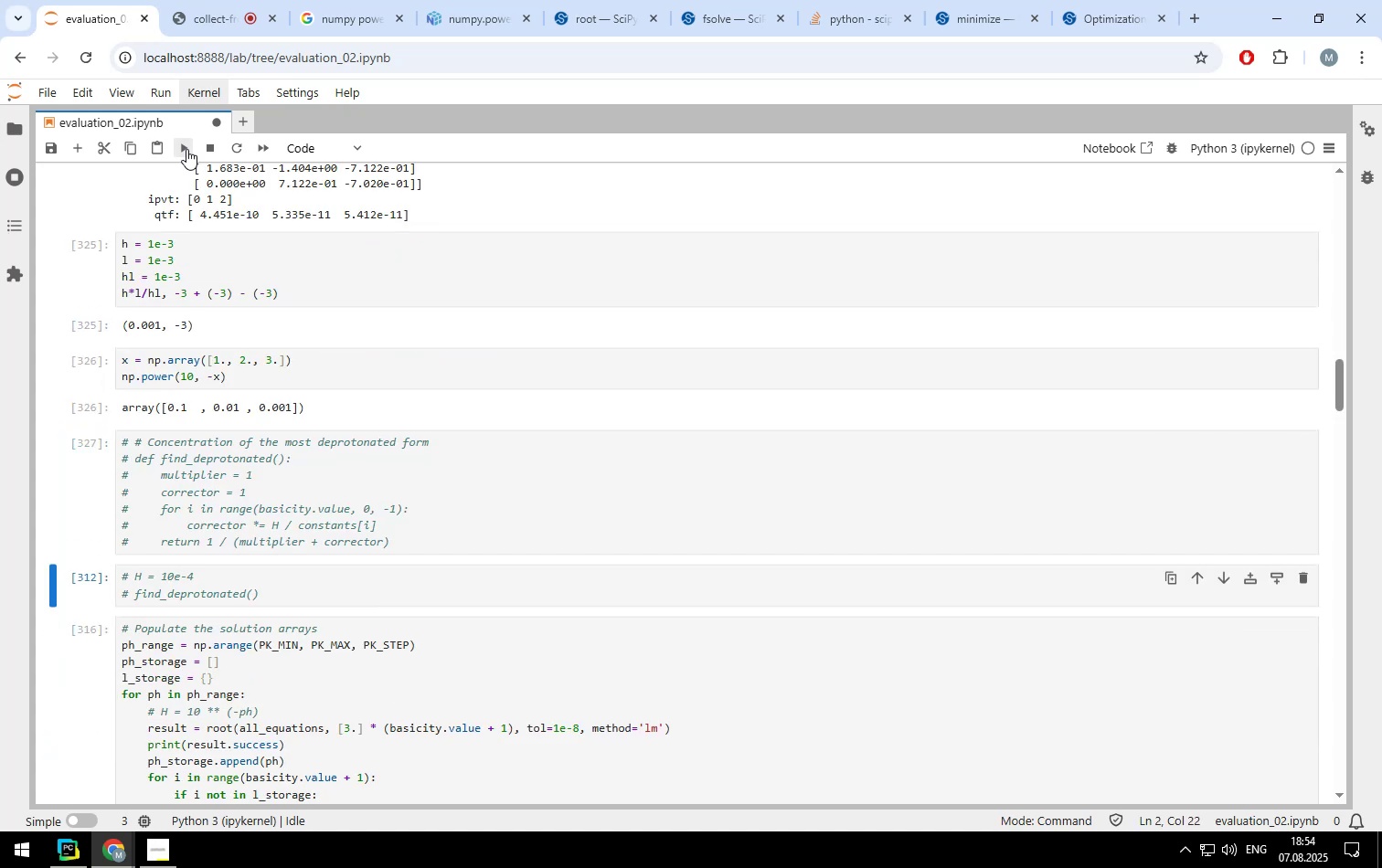 
double_click([186, 149])
 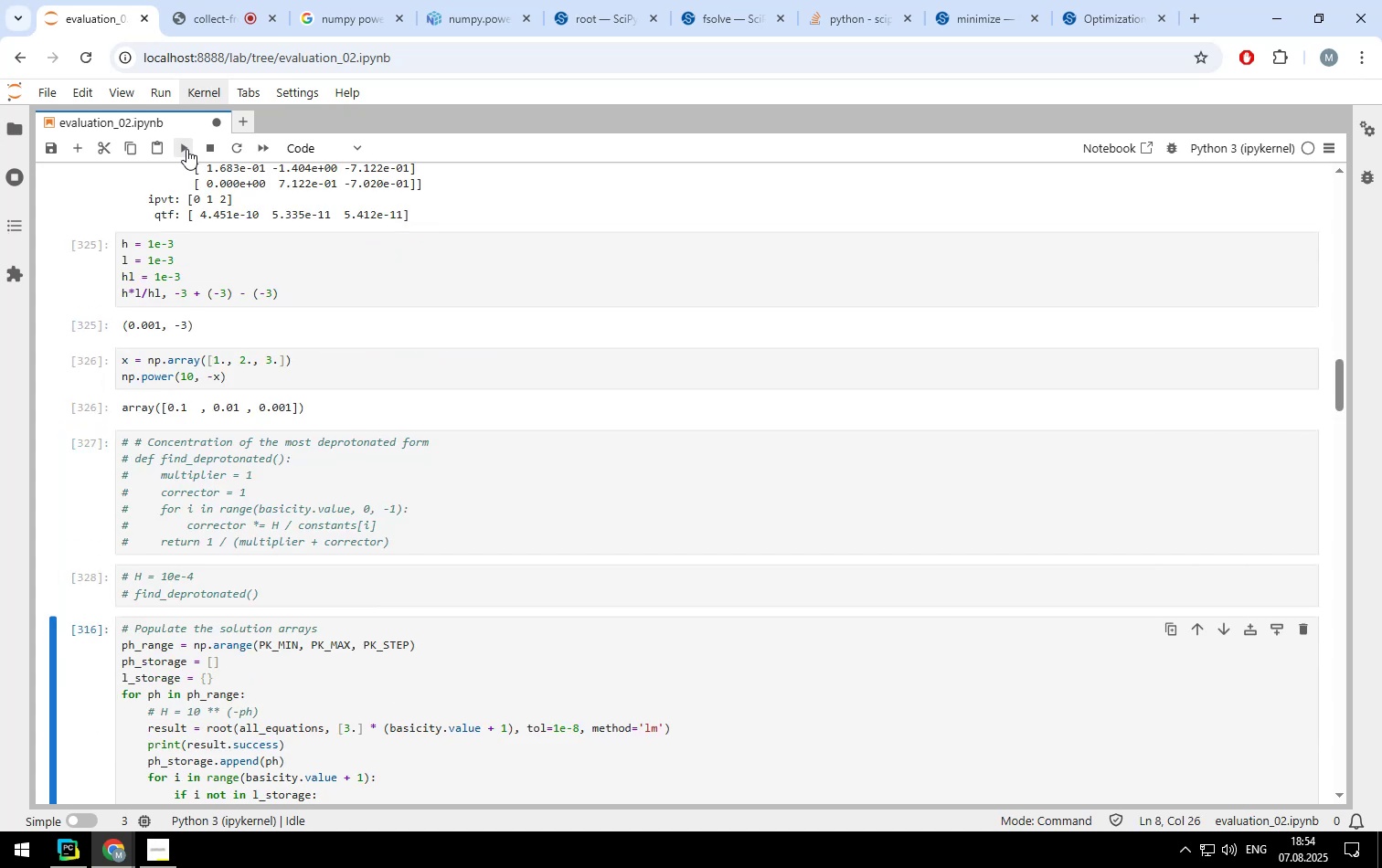 
triple_click([186, 149])
 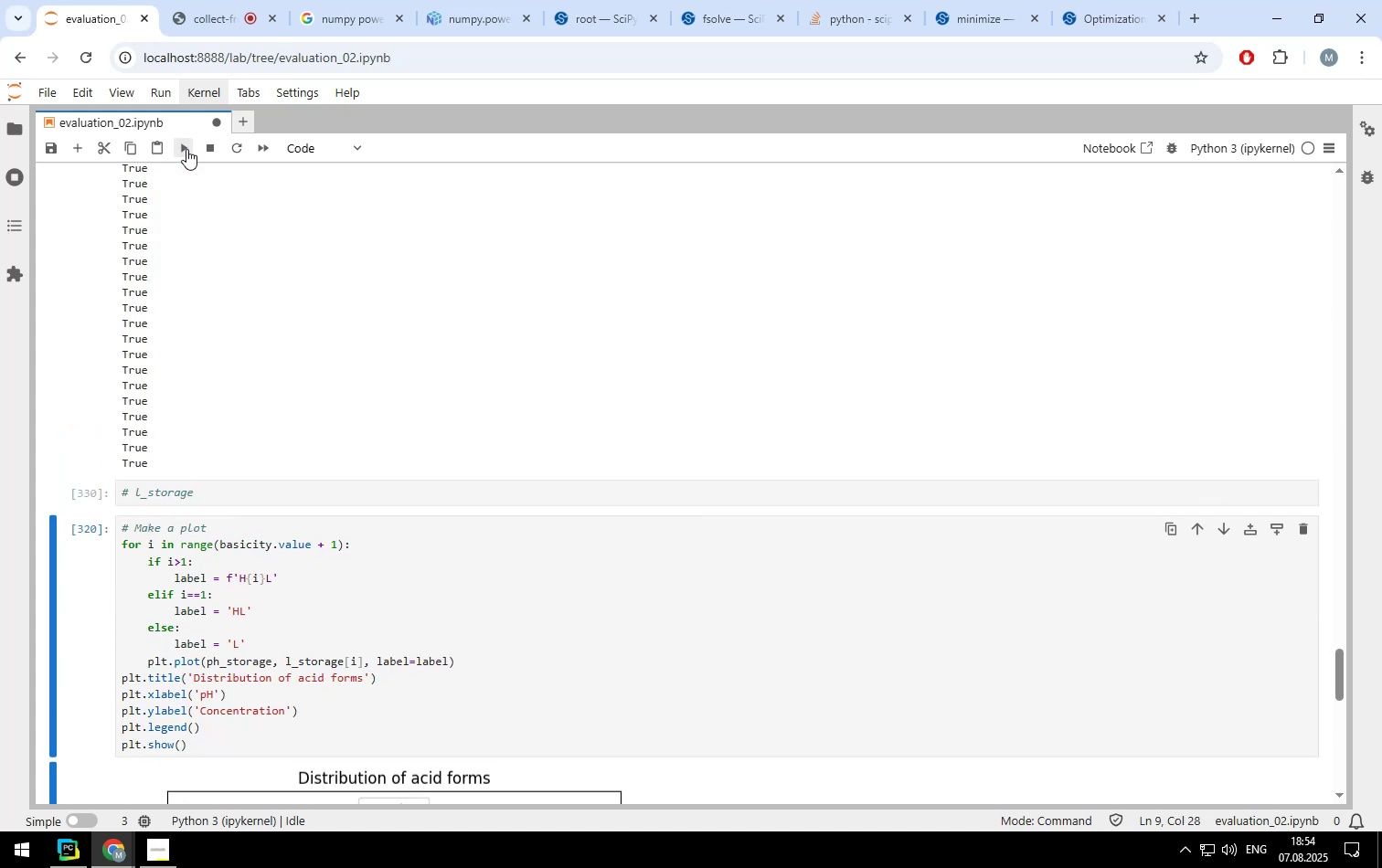 
double_click([186, 149])
 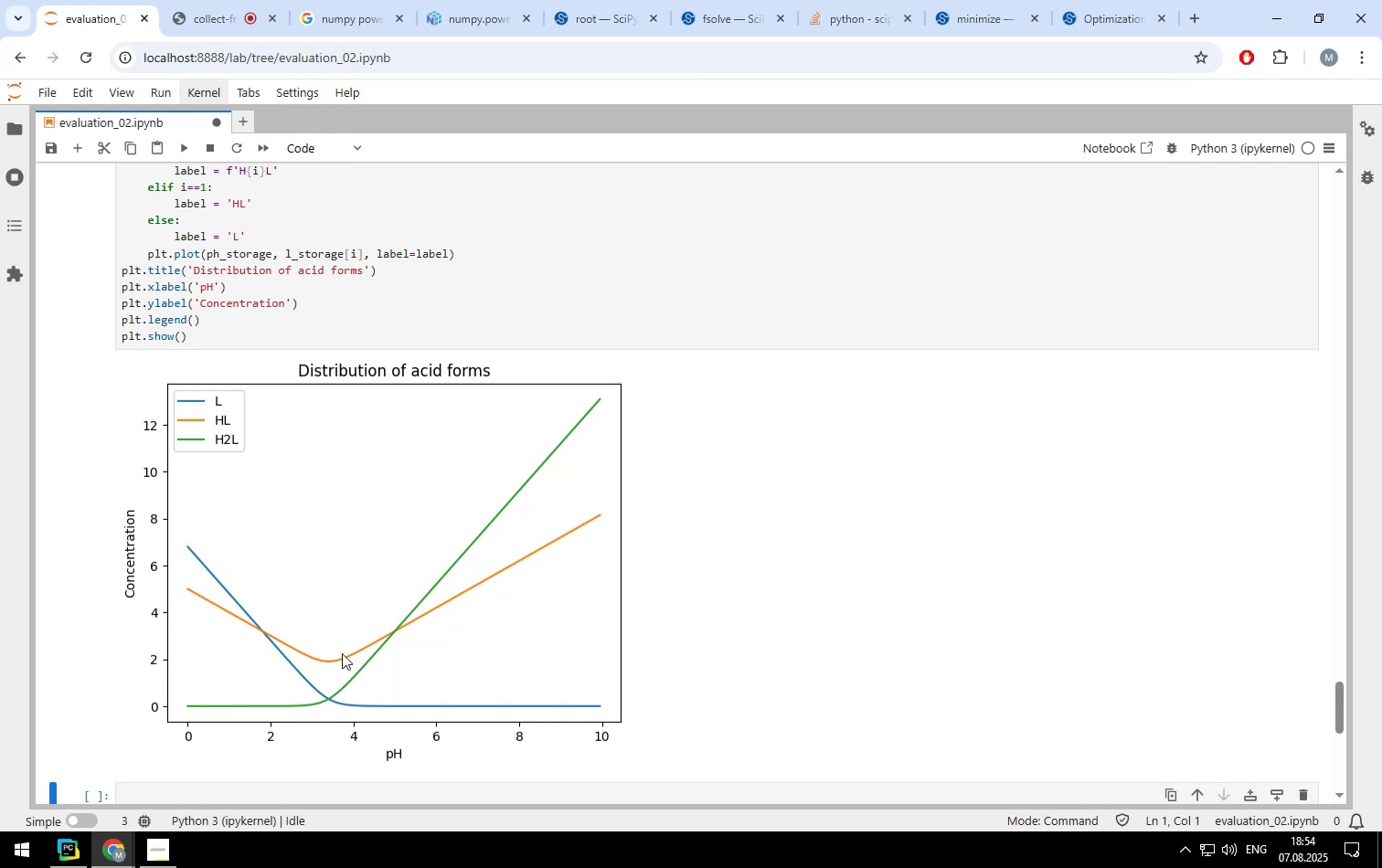 
wait(14.02)
 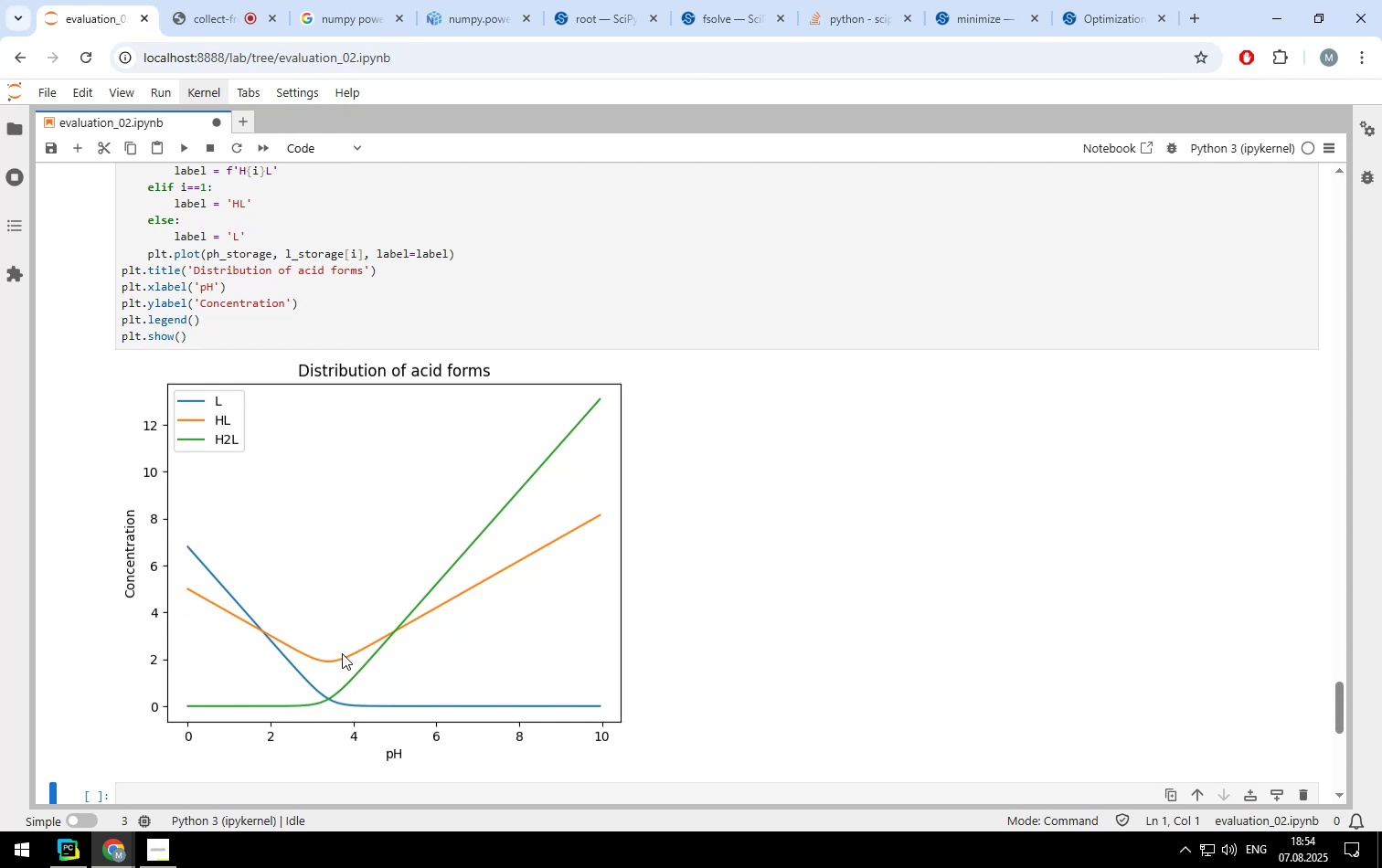 
scroll: coordinate [776, 488], scroll_direction: up, amount: 1.0
 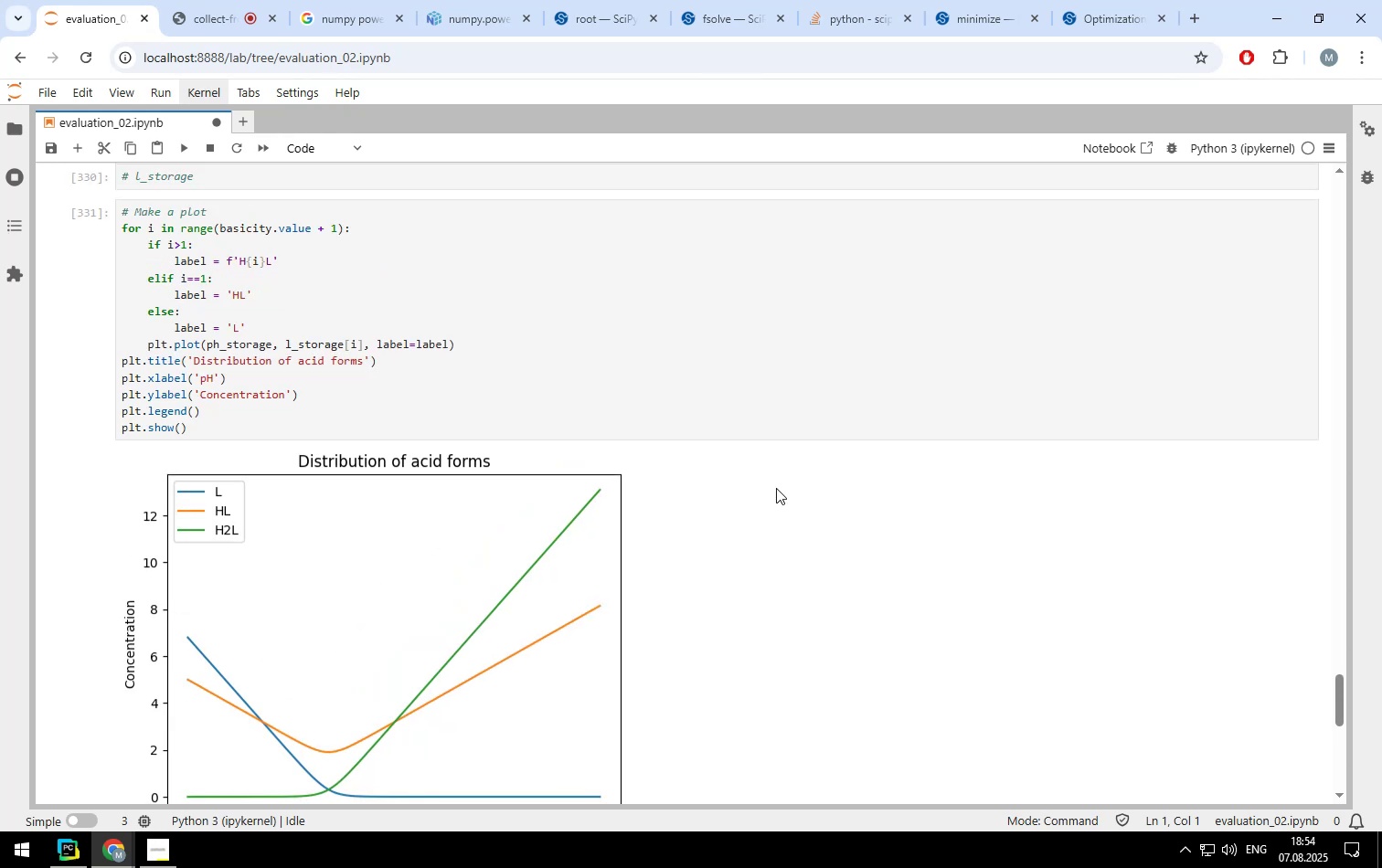 
scroll: coordinate [760, 487], scroll_direction: down, amount: 1.0
 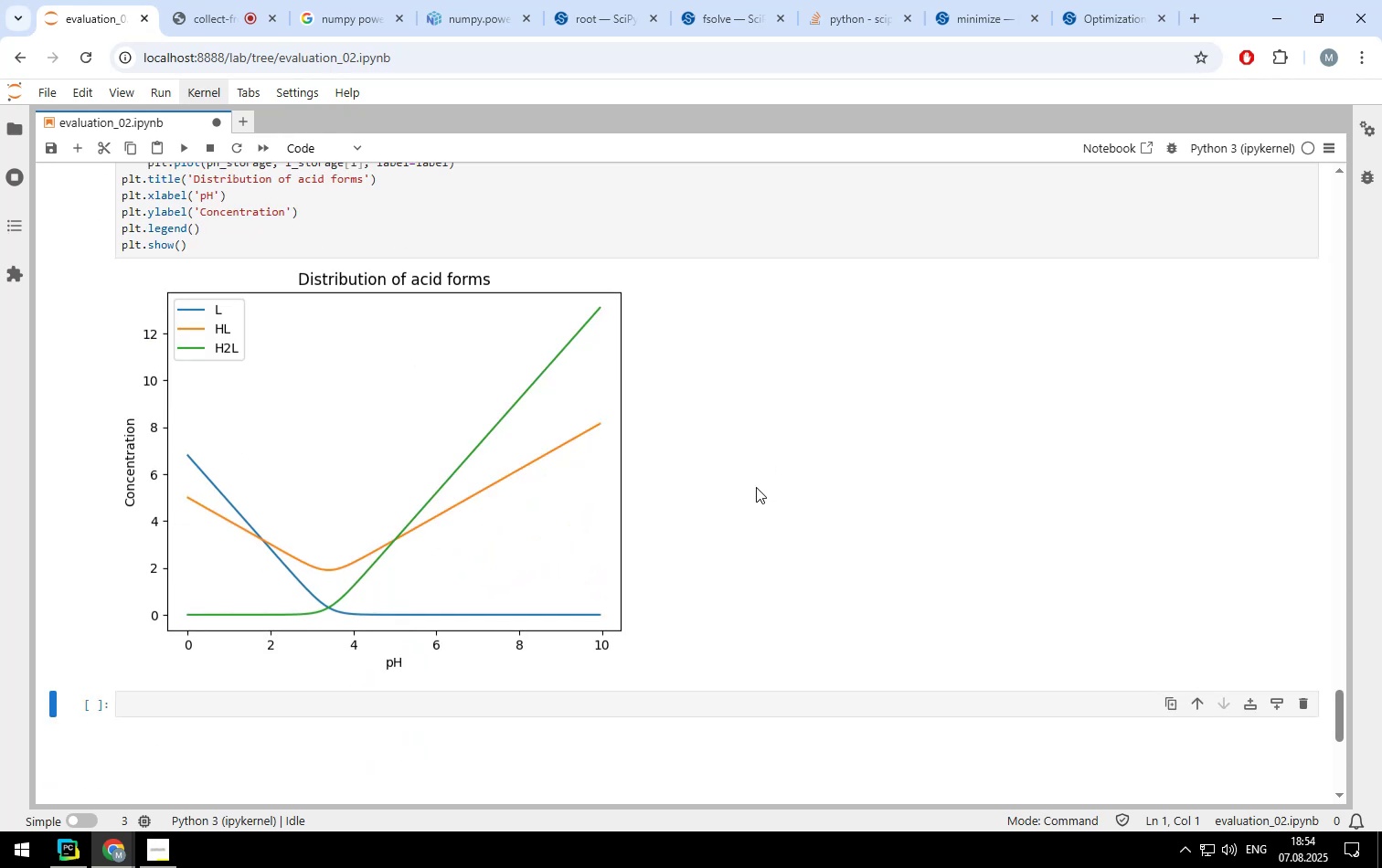 
scroll: coordinate [756, 487], scroll_direction: none, amount: 0.0
 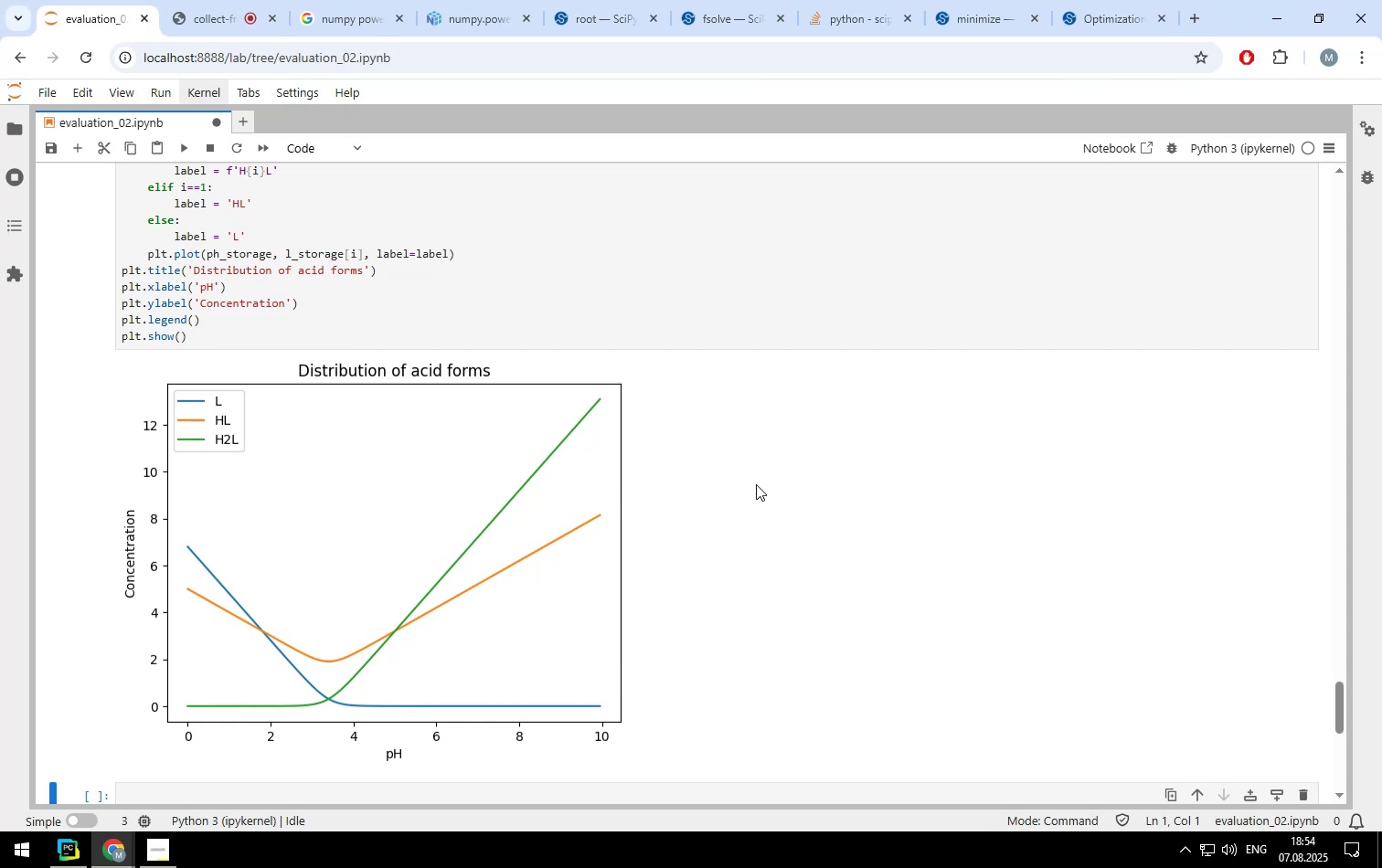 
wait(8.15)
 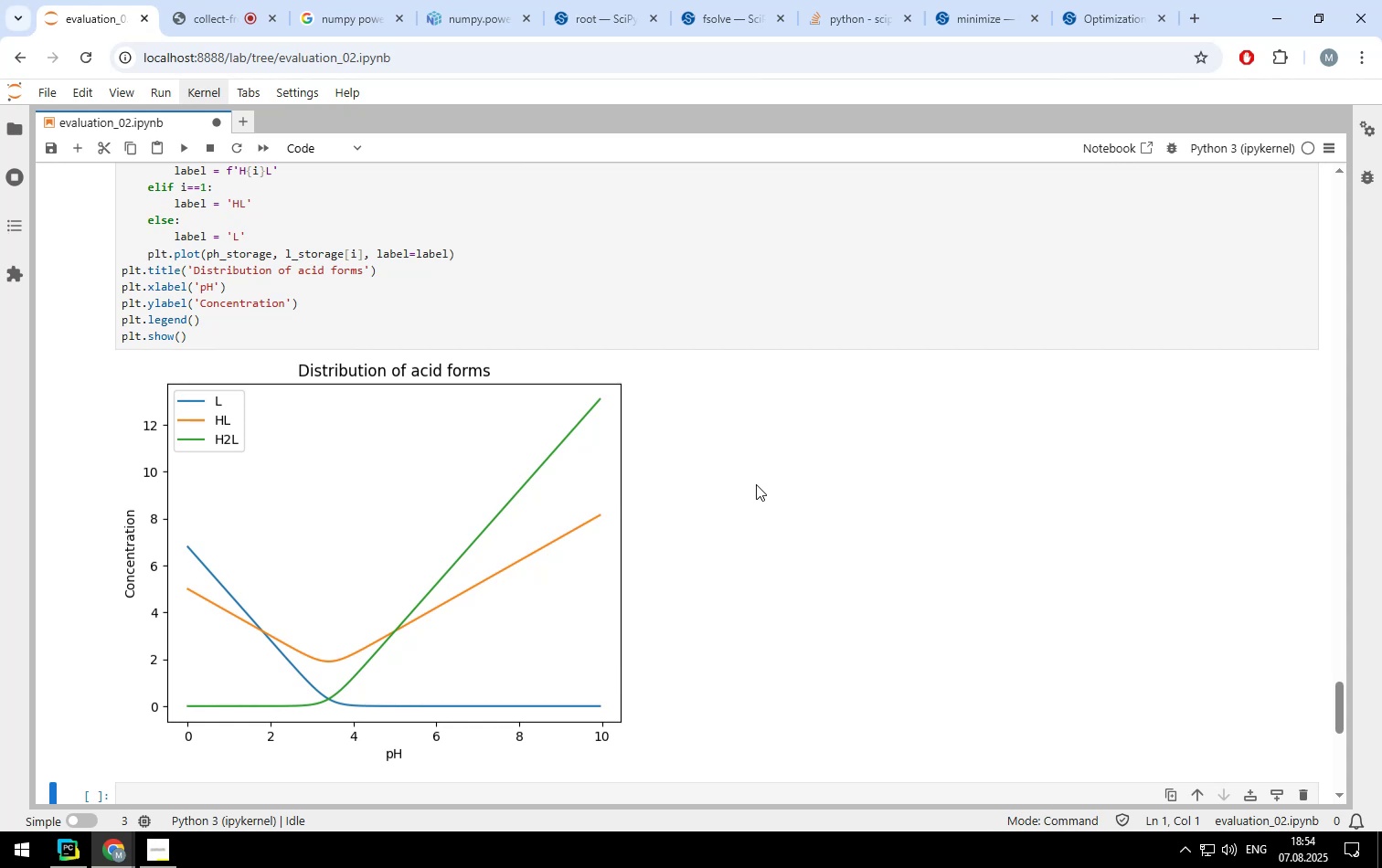 
scroll: coordinate [563, 348], scroll_direction: up, amount: 3.0
 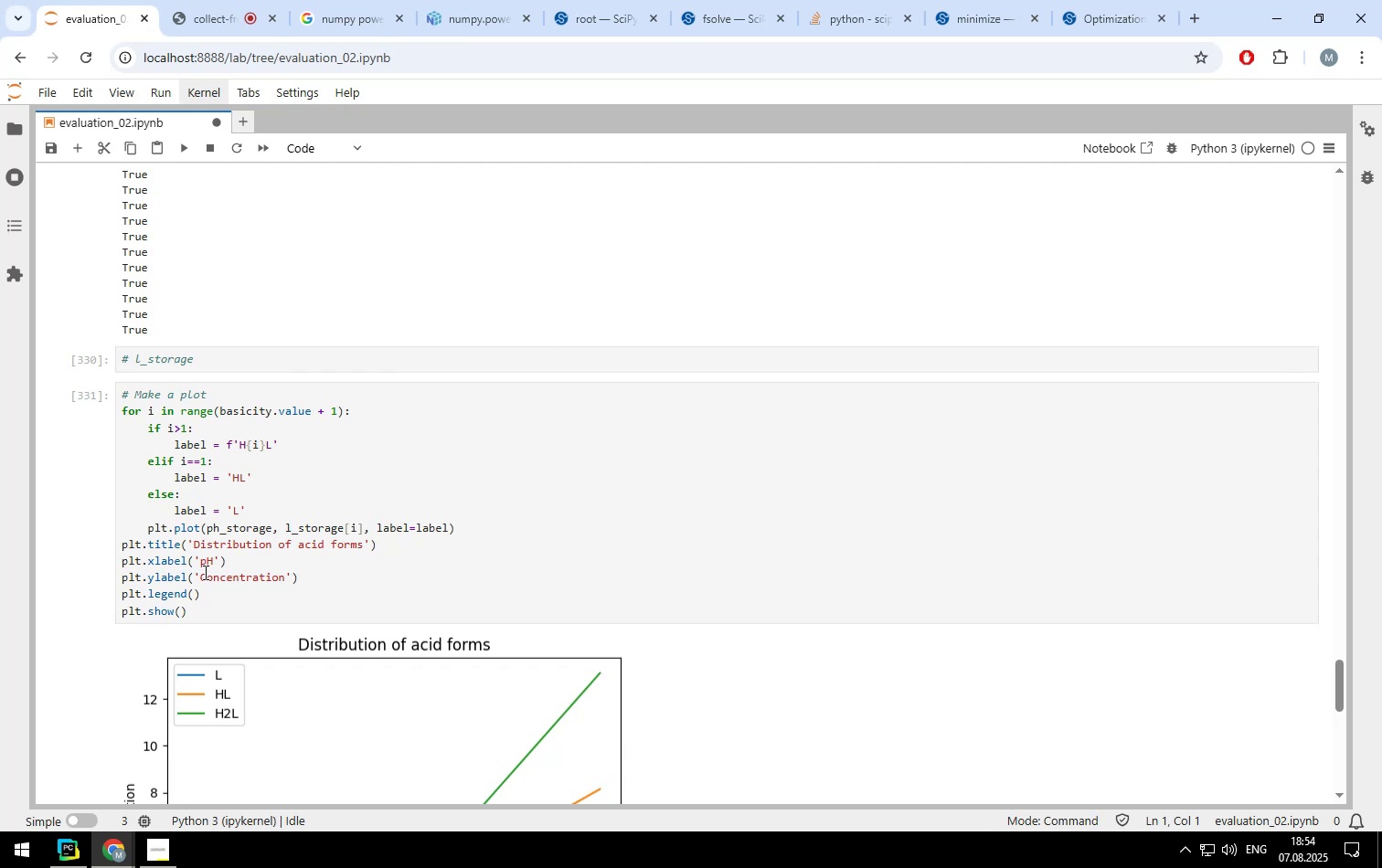 
left_click([199, 573])
 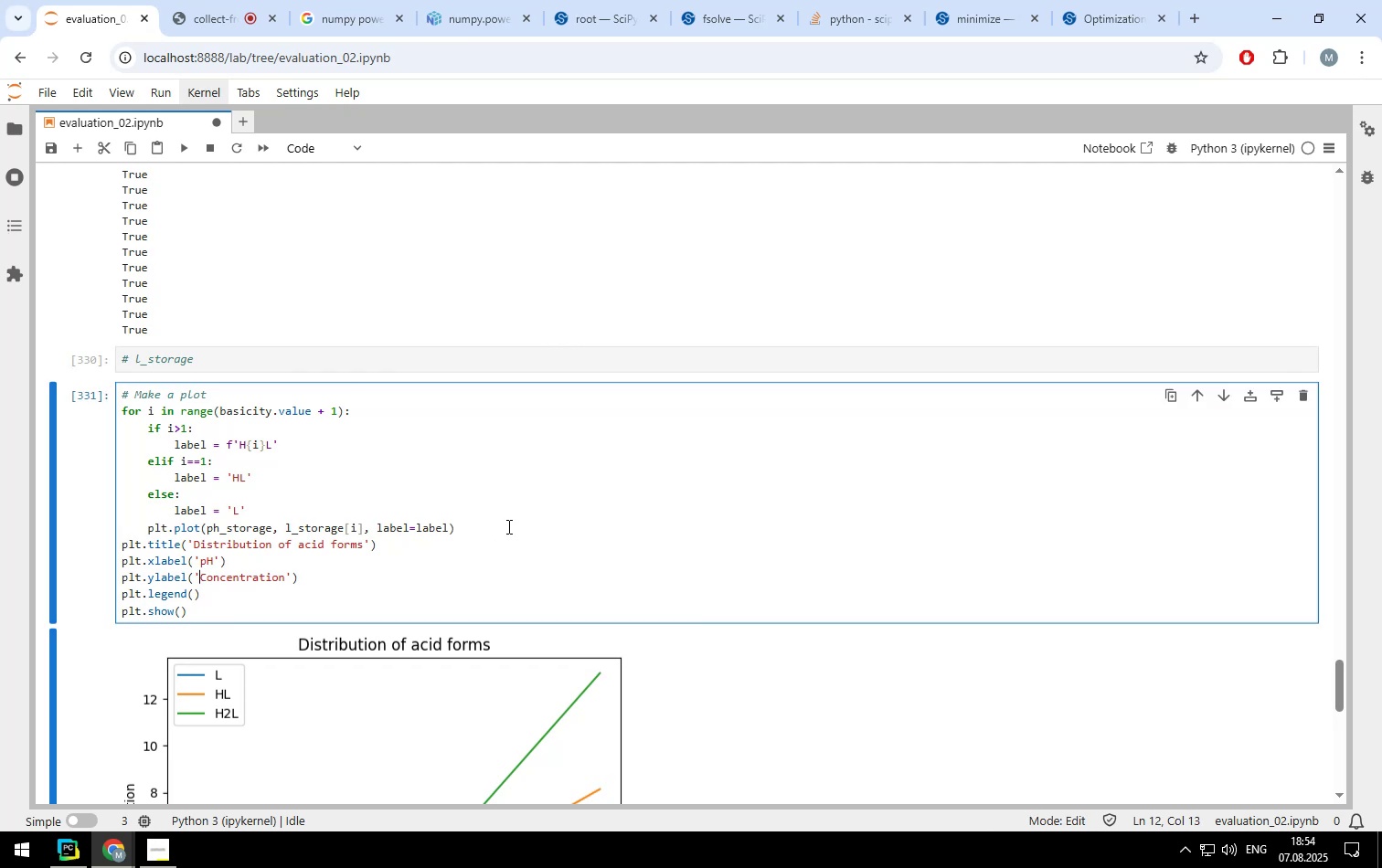 
key(P)
 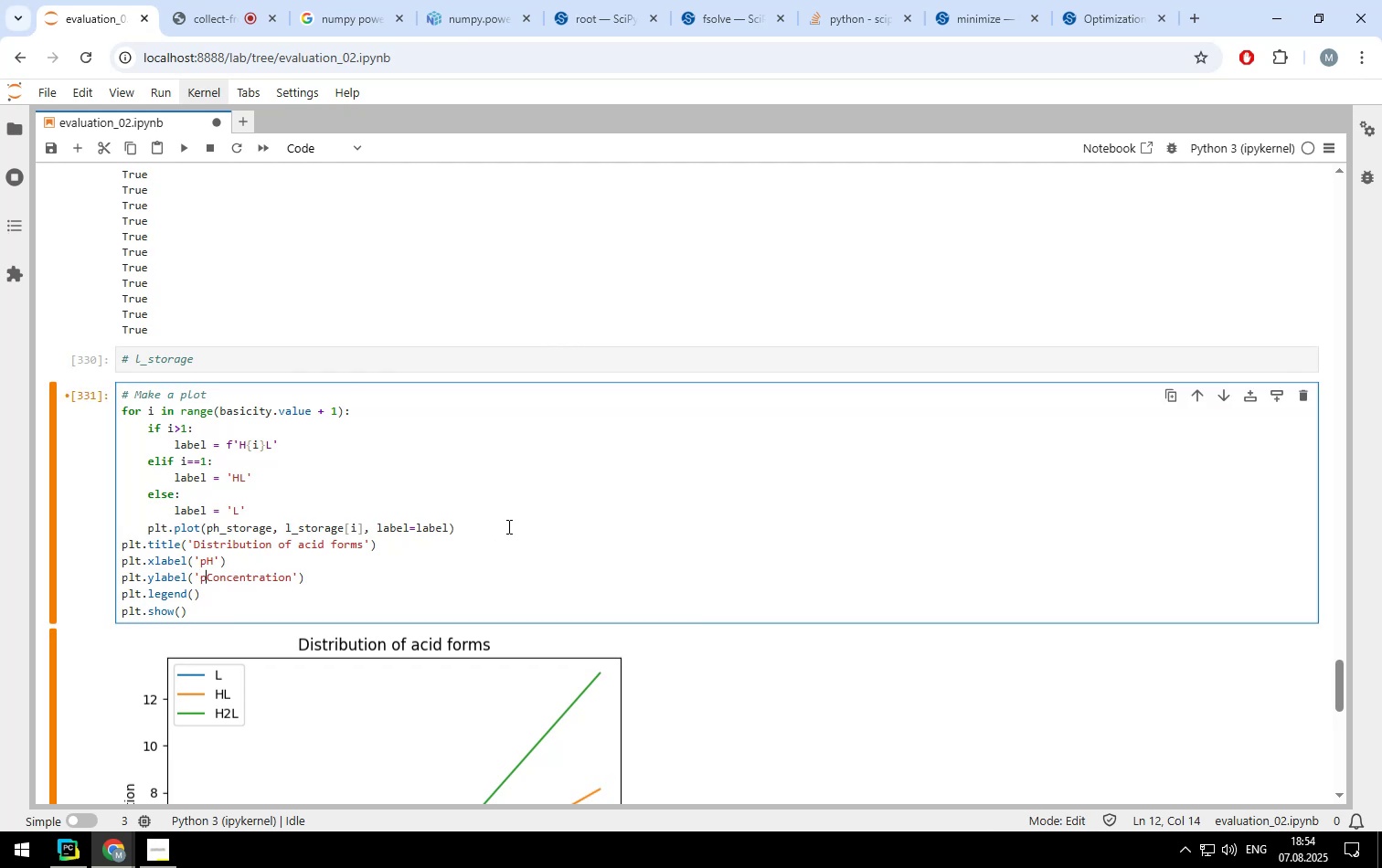 
key(Shift+ShiftLeft)
 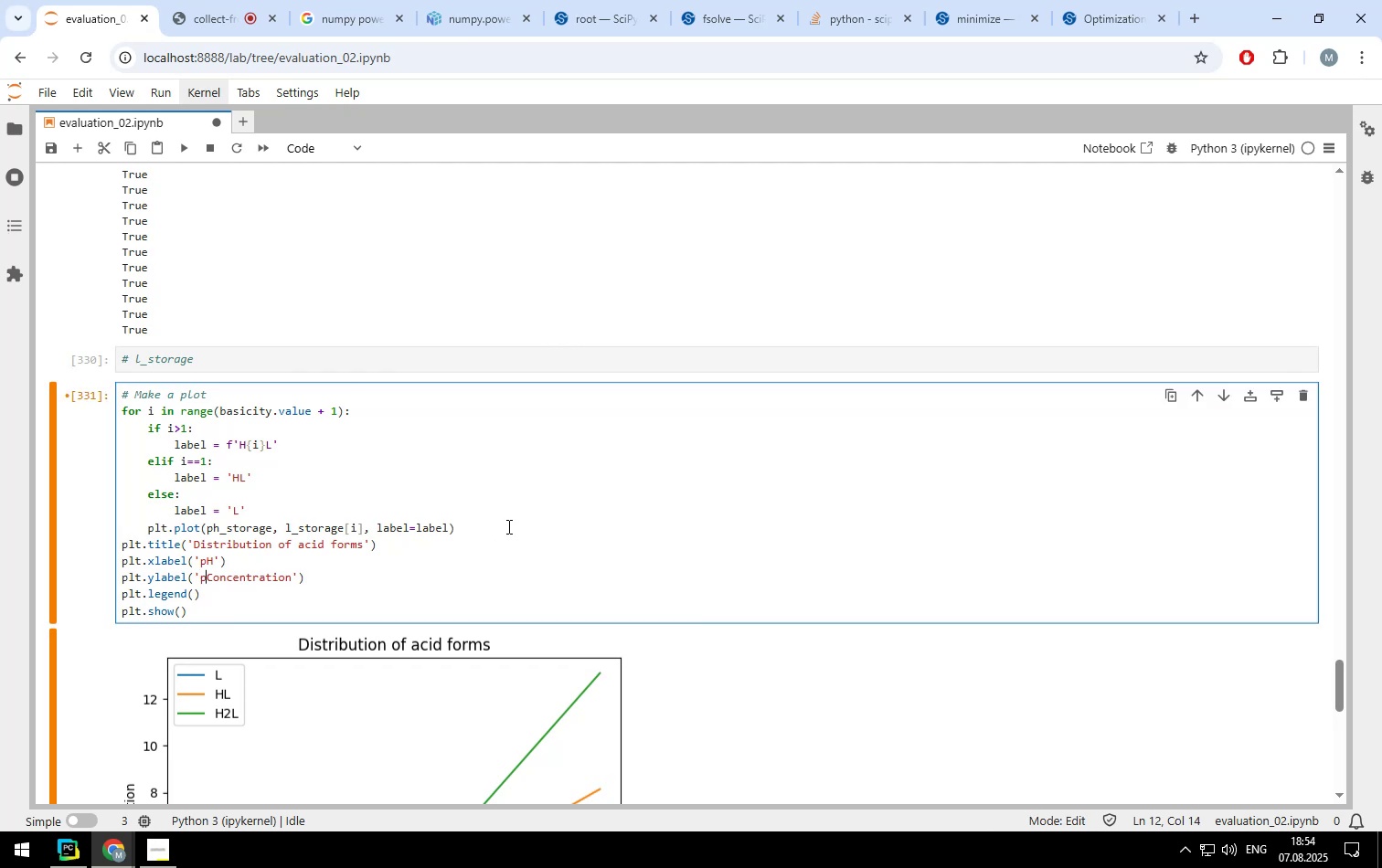 
key(Shift+9)
 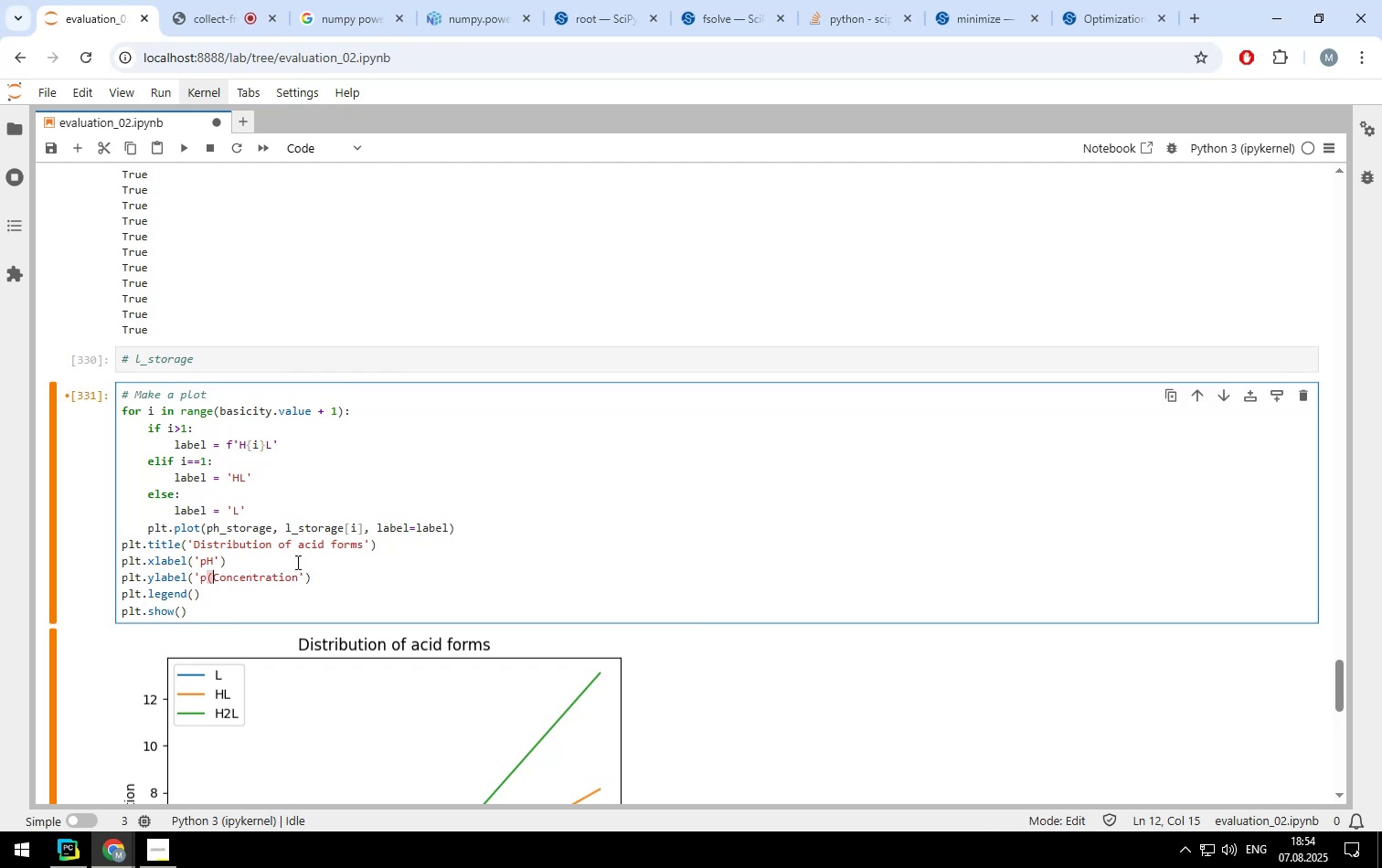 
left_click([299, 576])
 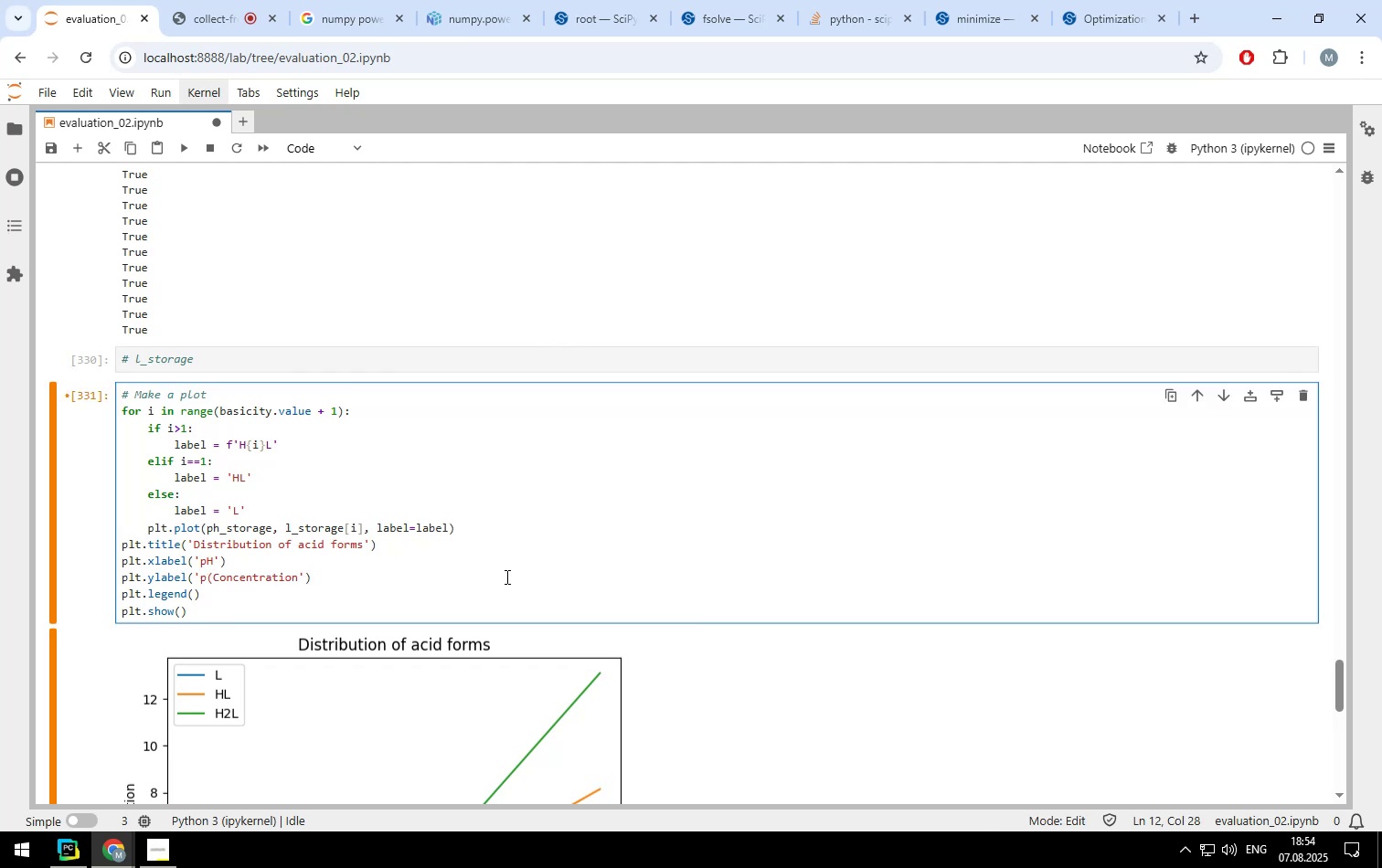 
key(Shift+ShiftLeft)
 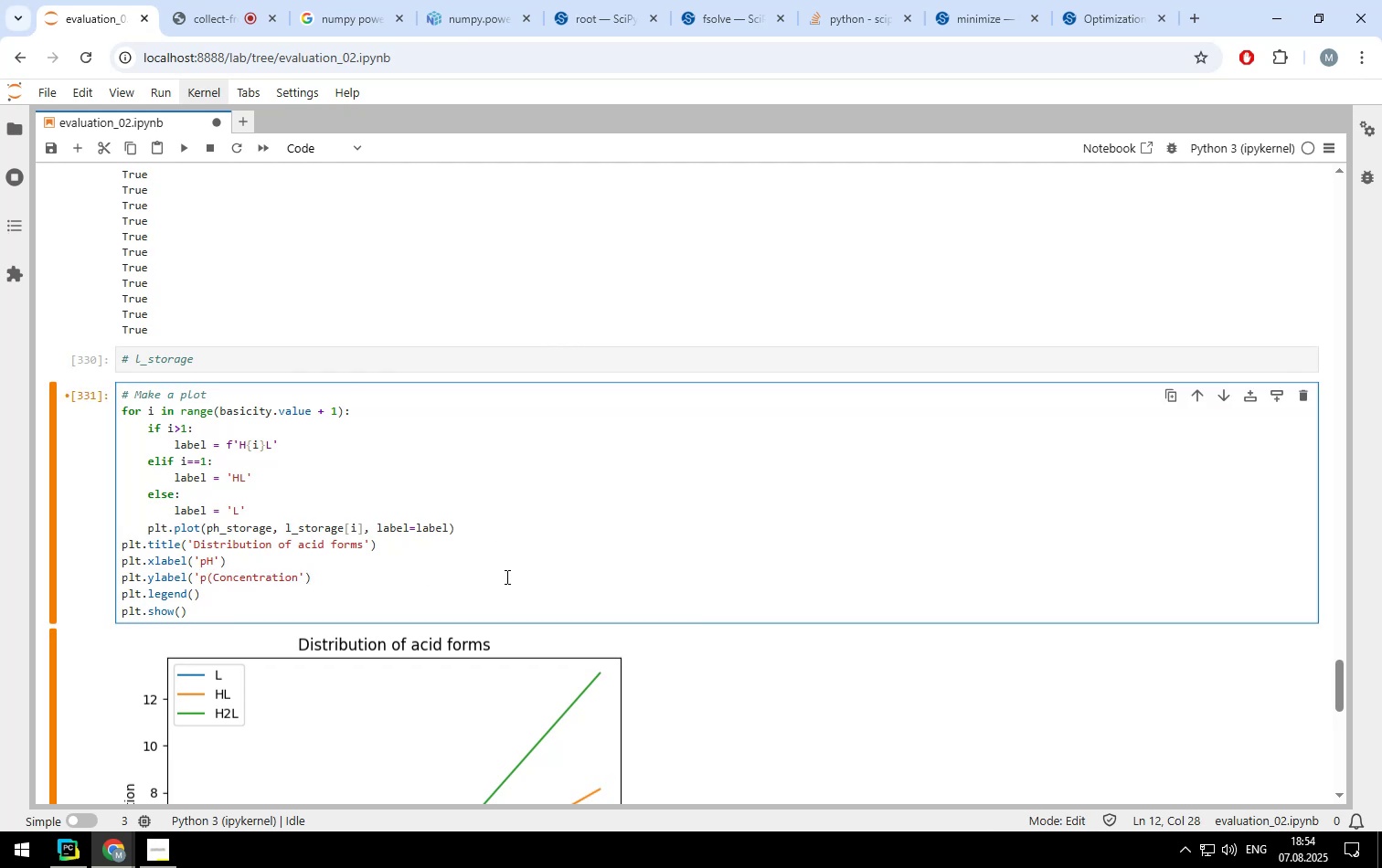 
key(Shift+0)
 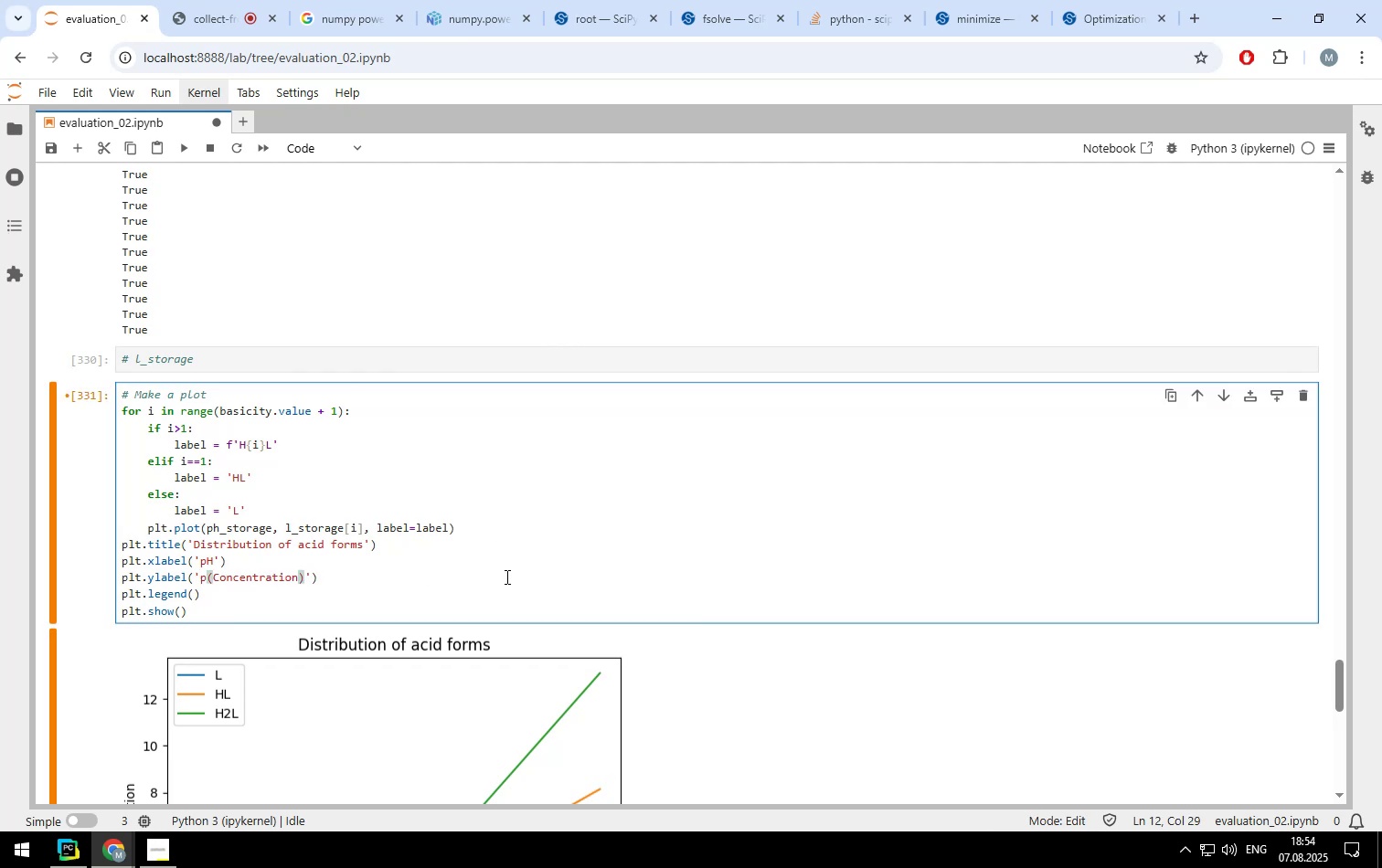 
scroll: coordinate [511, 538], scroll_direction: none, amount: 0.0
 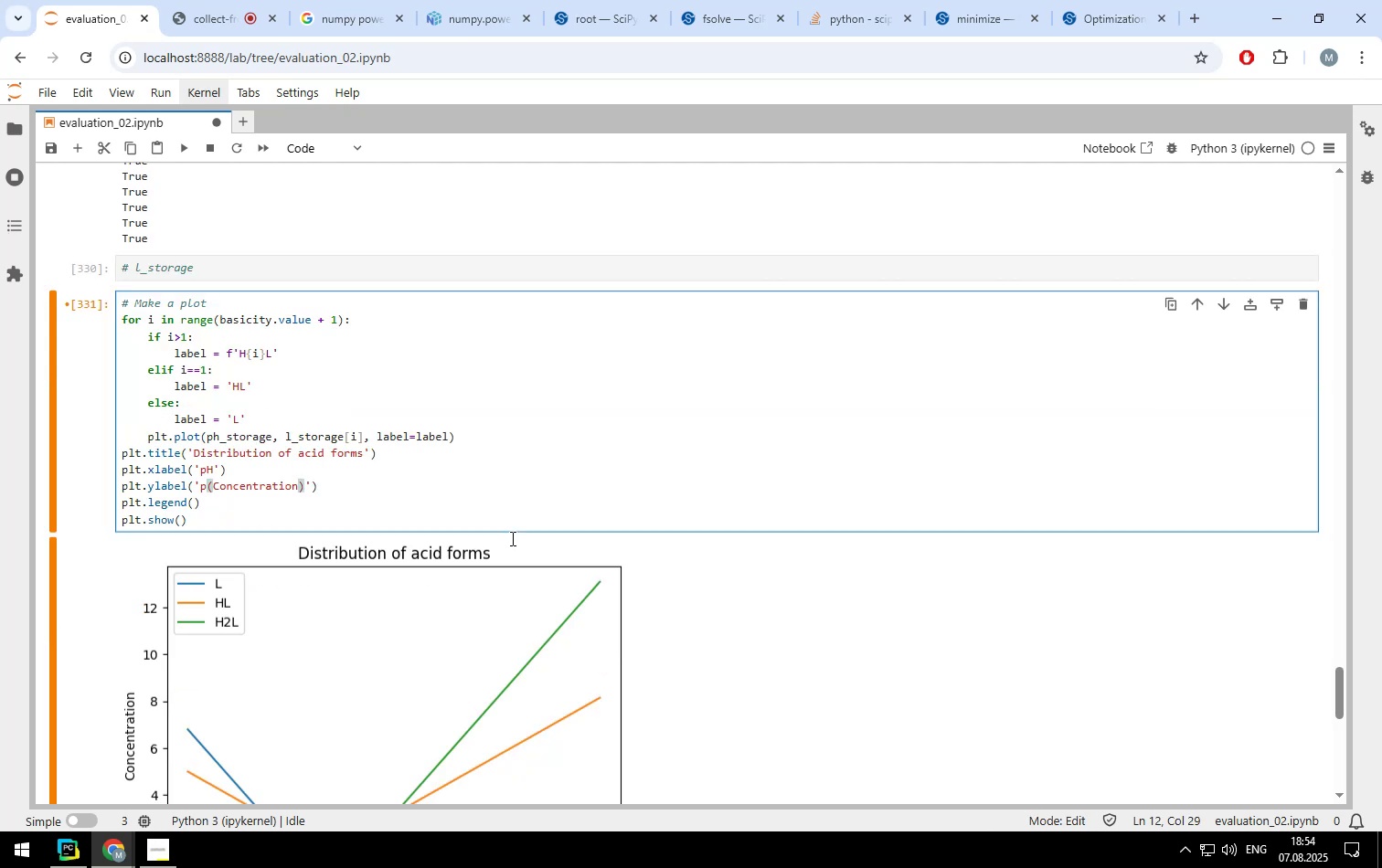 
key(Shift+Enter)
 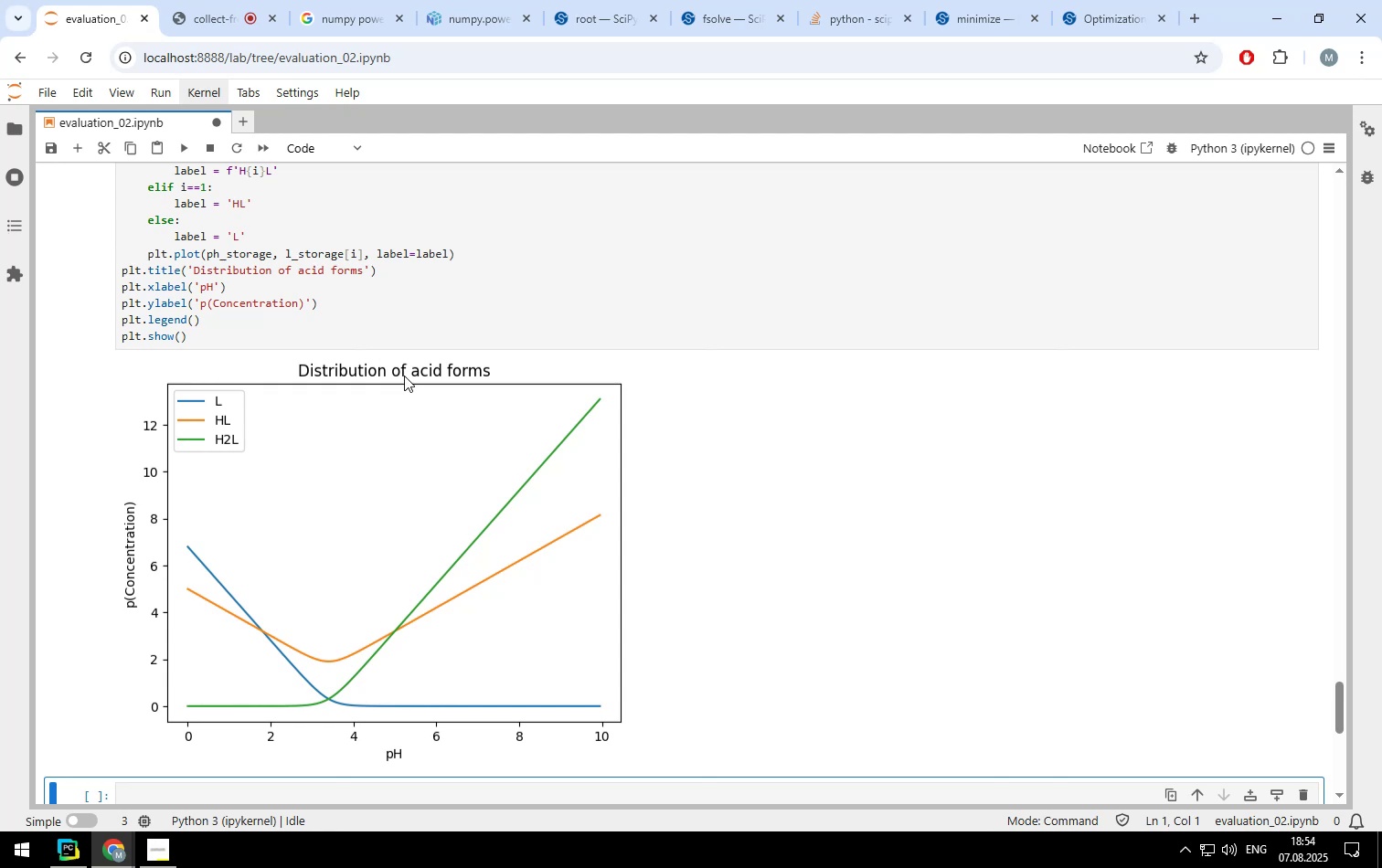 
scroll: coordinate [404, 376], scroll_direction: none, amount: 0.0
 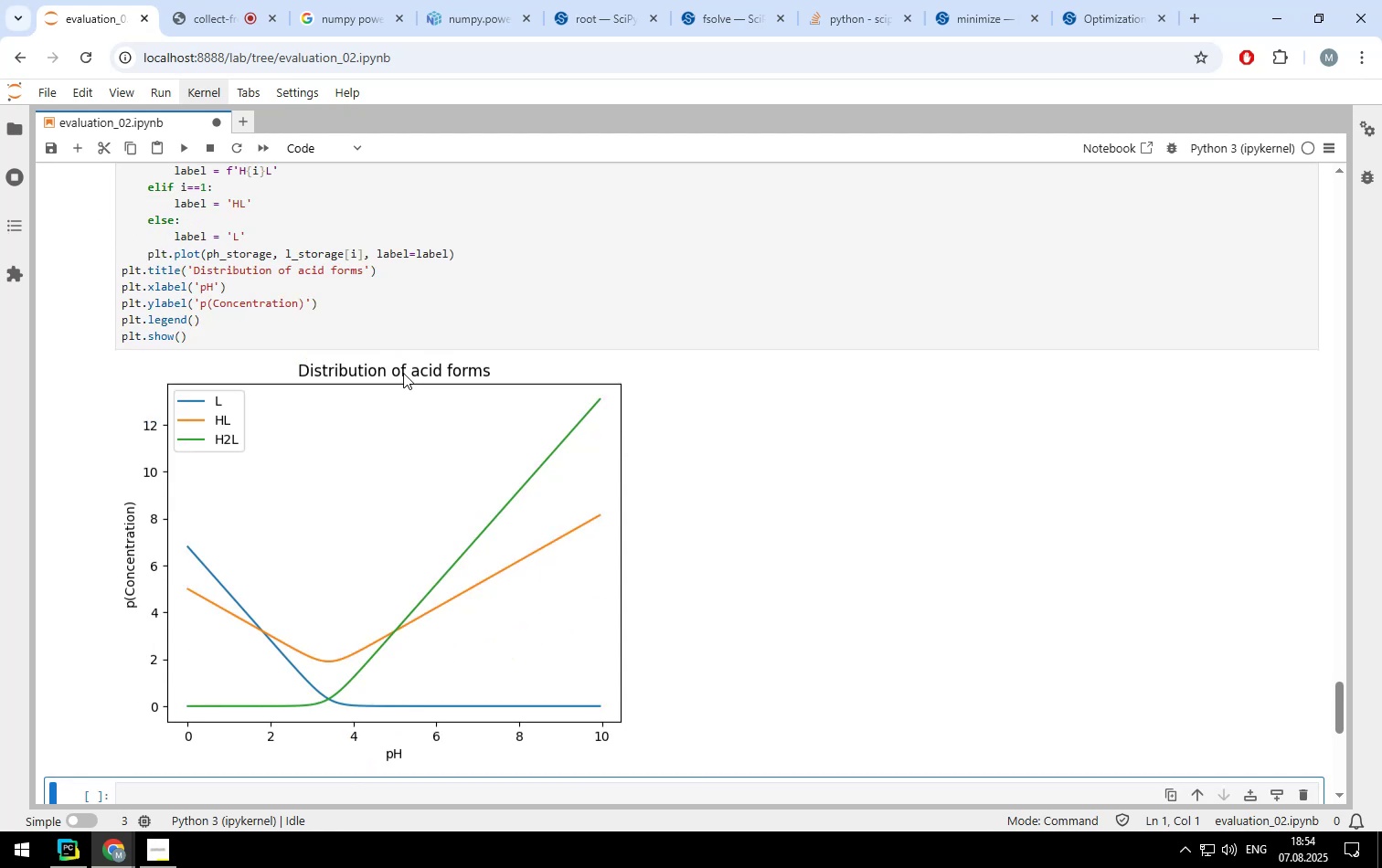 
scroll: coordinate [402, 372], scroll_direction: up, amount: 1.0
 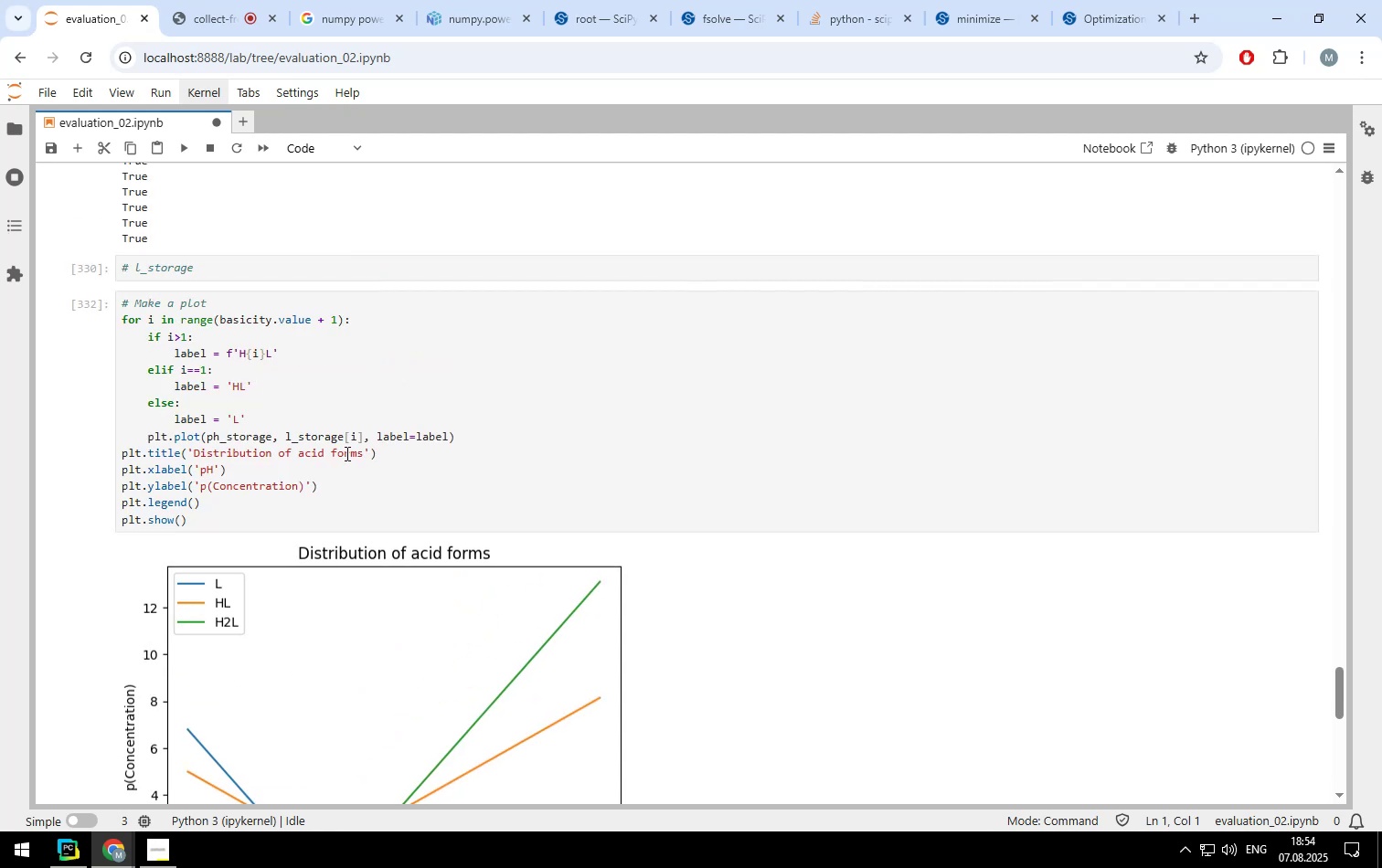 
left_click([361, 451])
 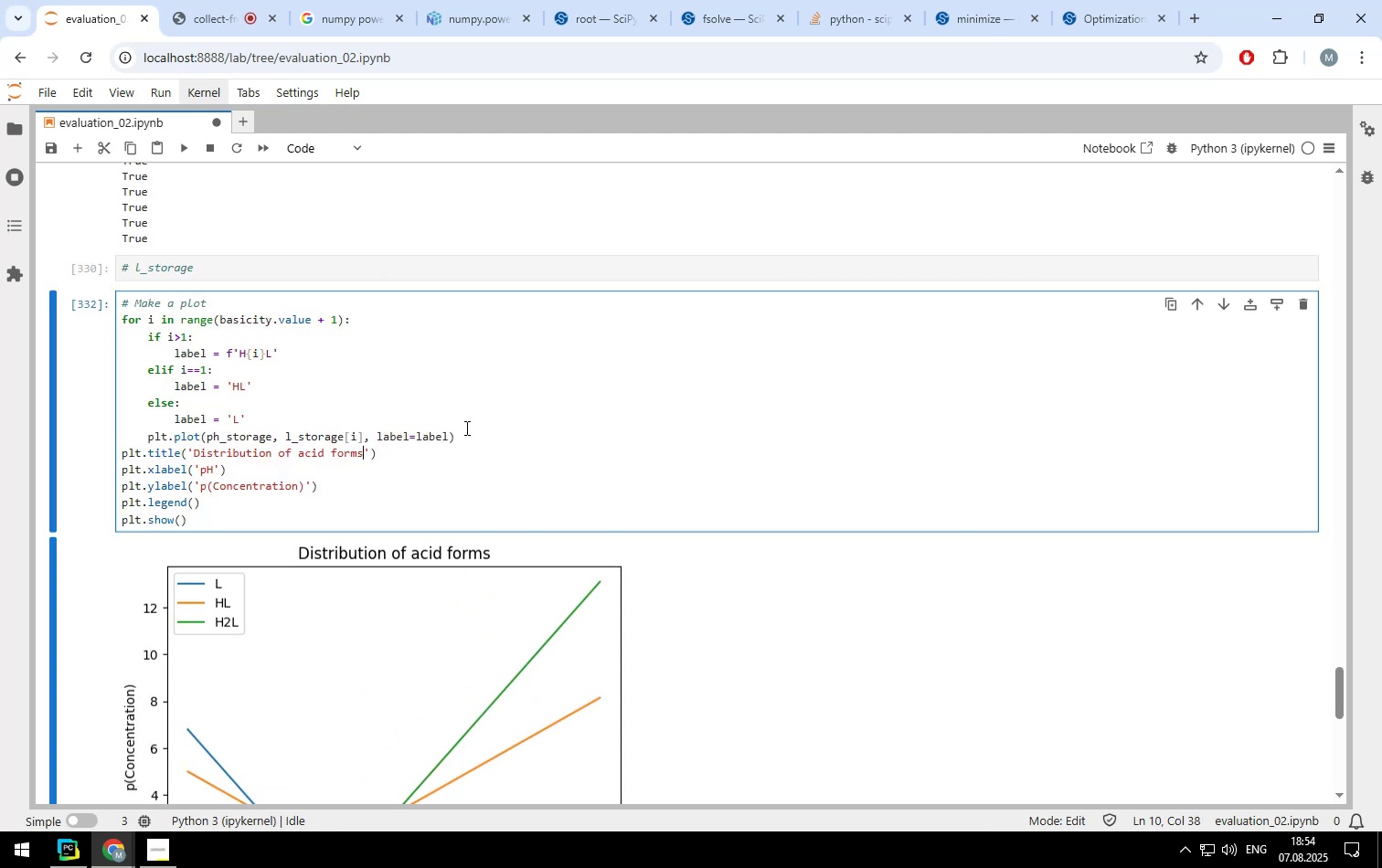 
type( (logarip)
key(Backspace)
type(thmic))
 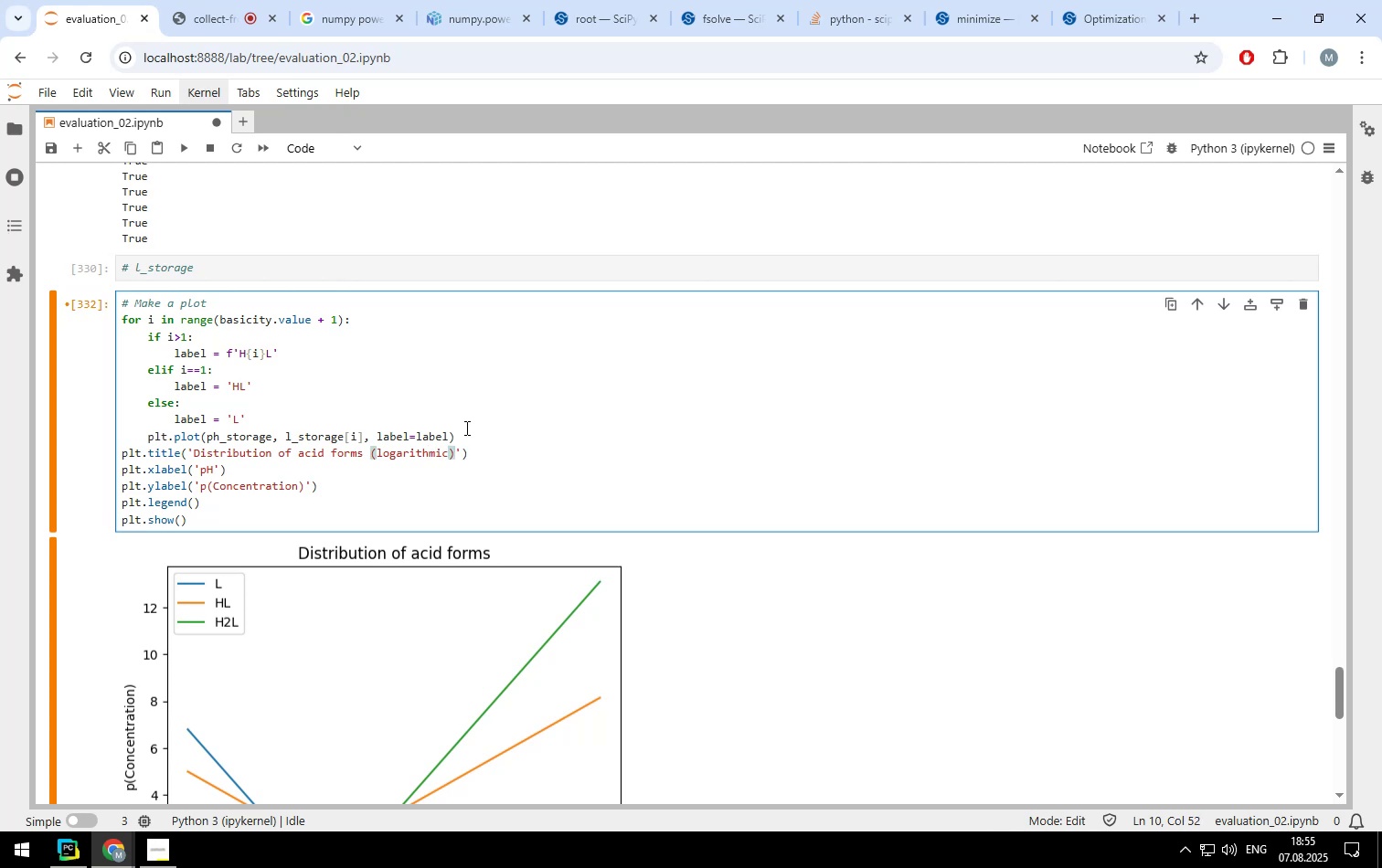 
key(Shift+Enter)
 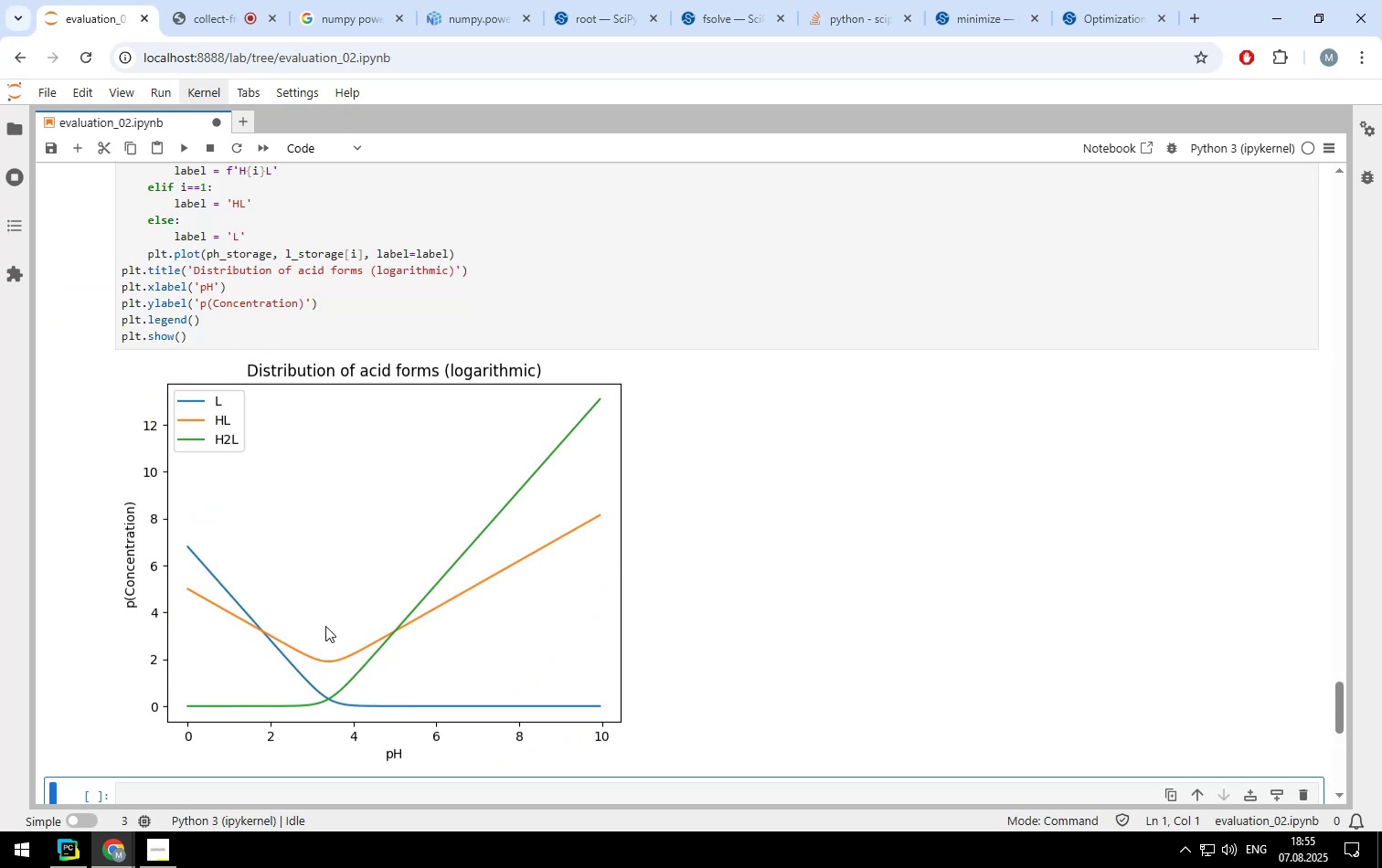 
wait(6.28)
 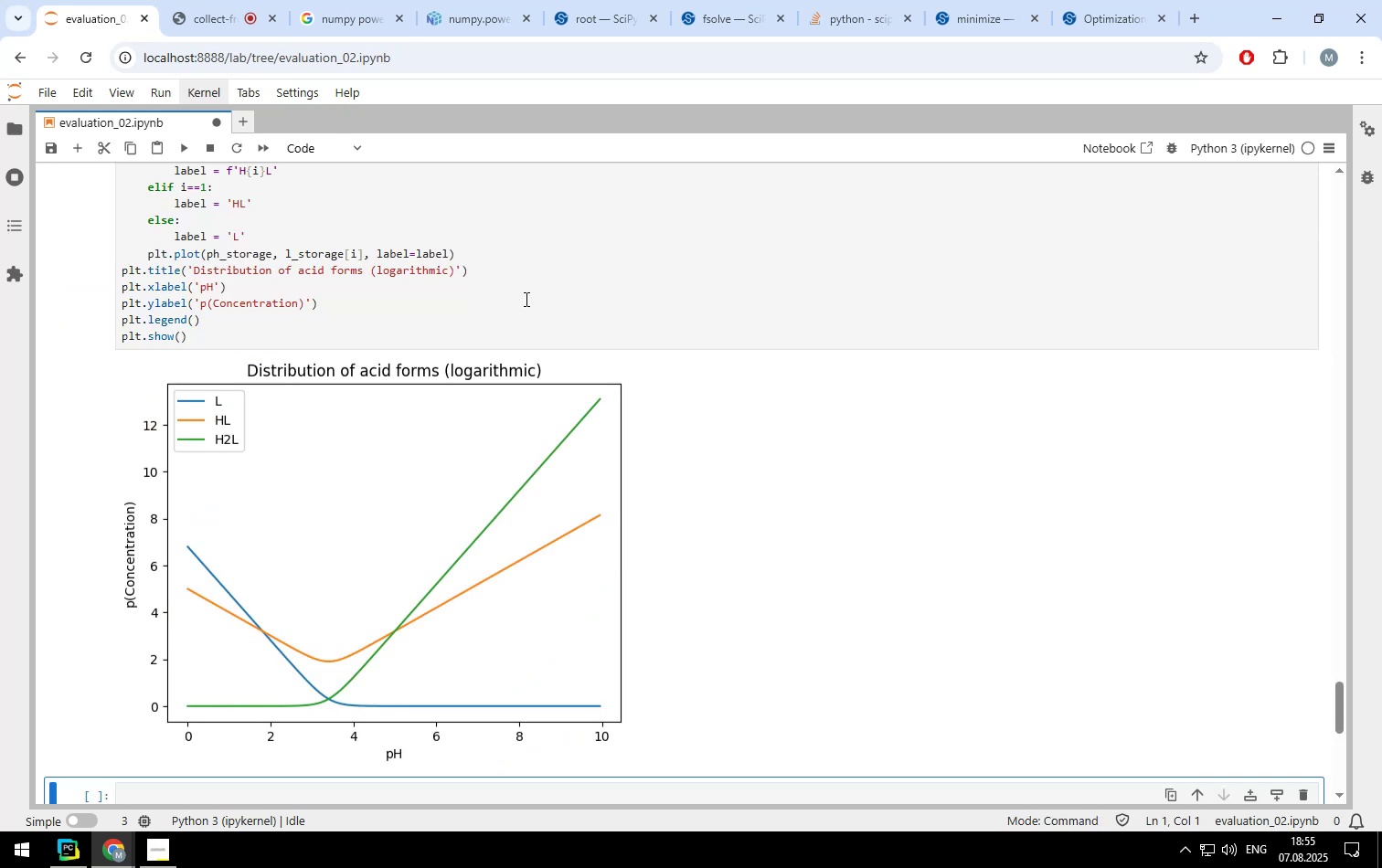 
scroll: coordinate [390, 589], scroll_direction: none, amount: 0.0
 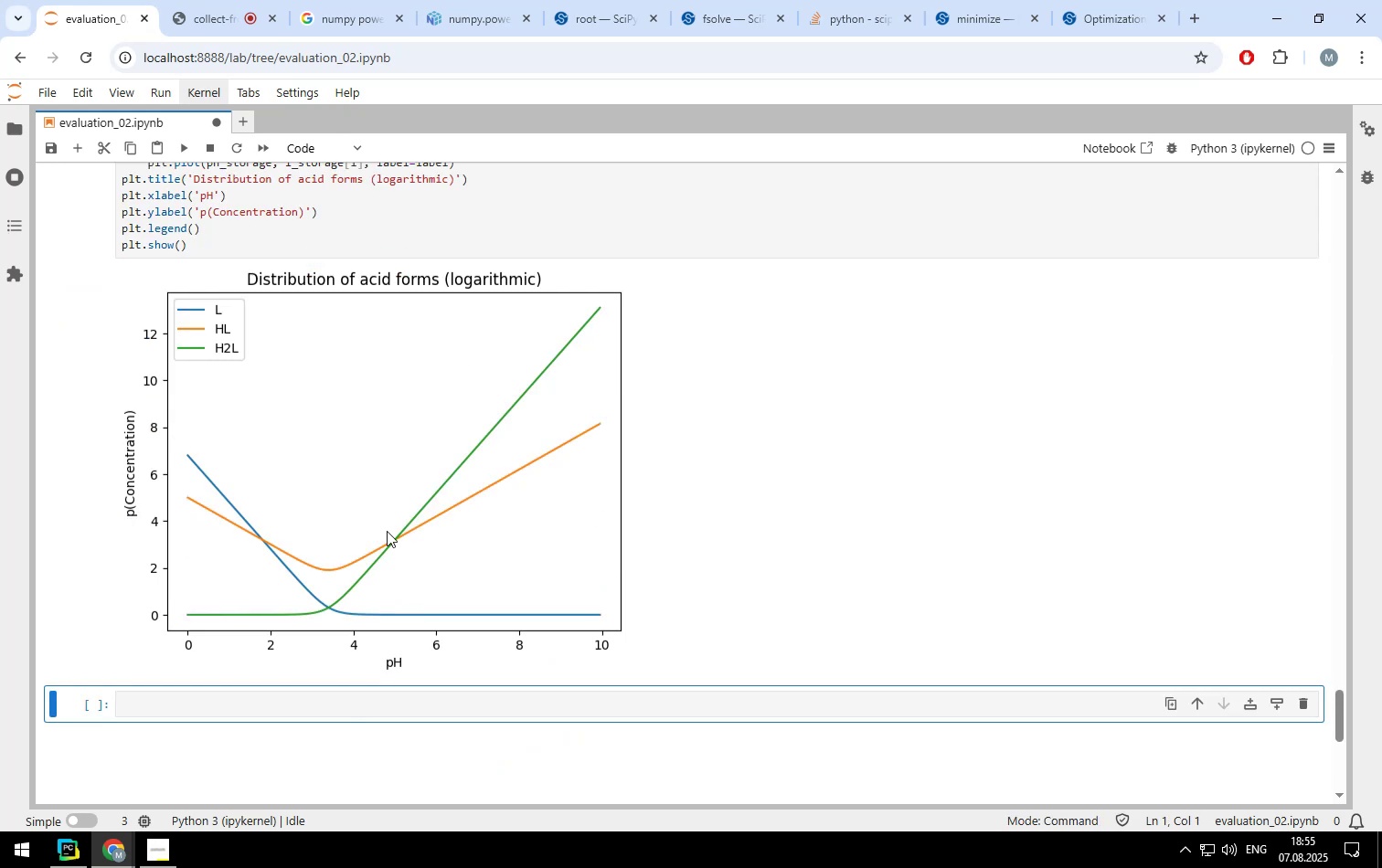 
scroll: coordinate [385, 400], scroll_direction: up, amount: 2.0
 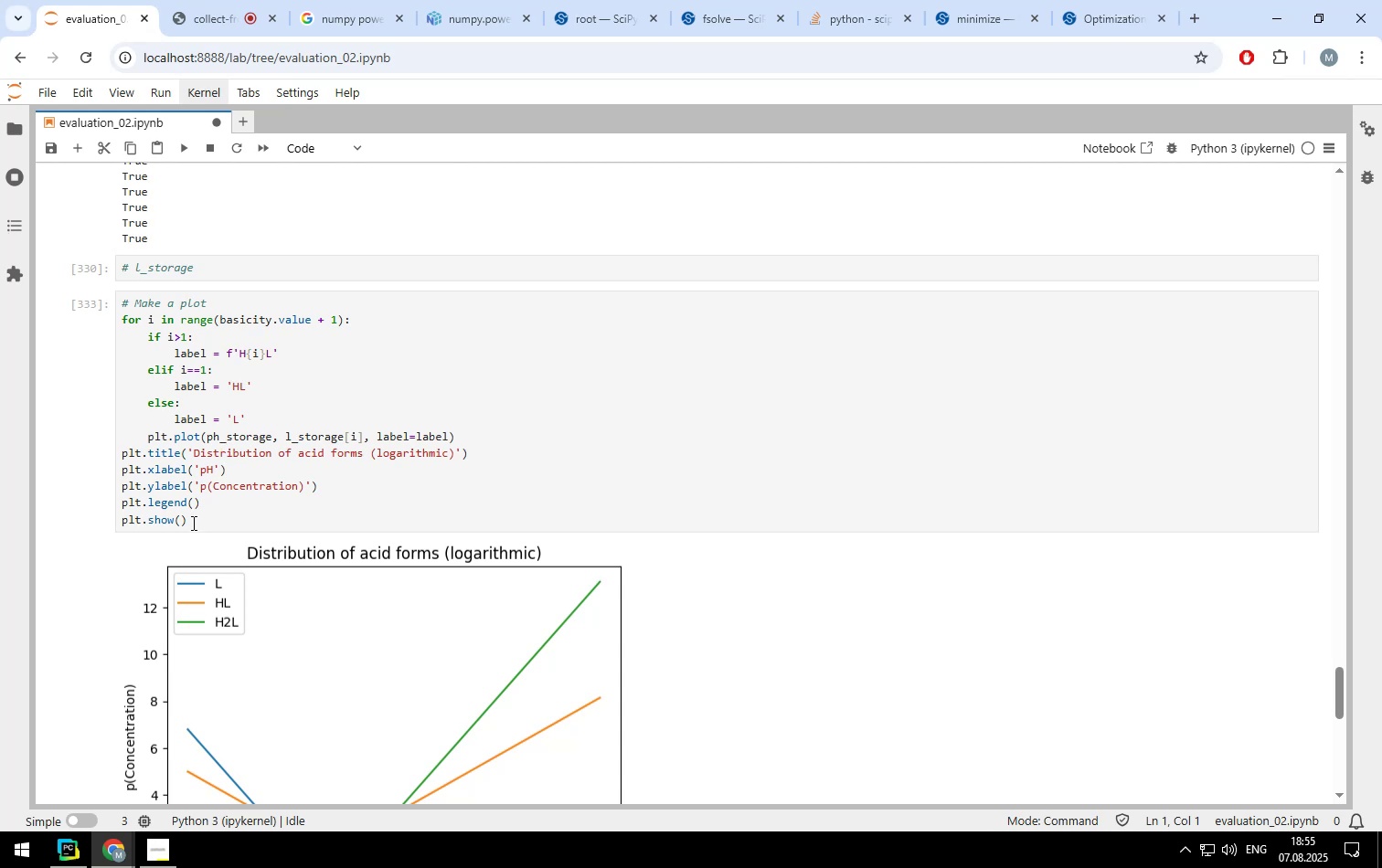 
left_click([192, 523])
 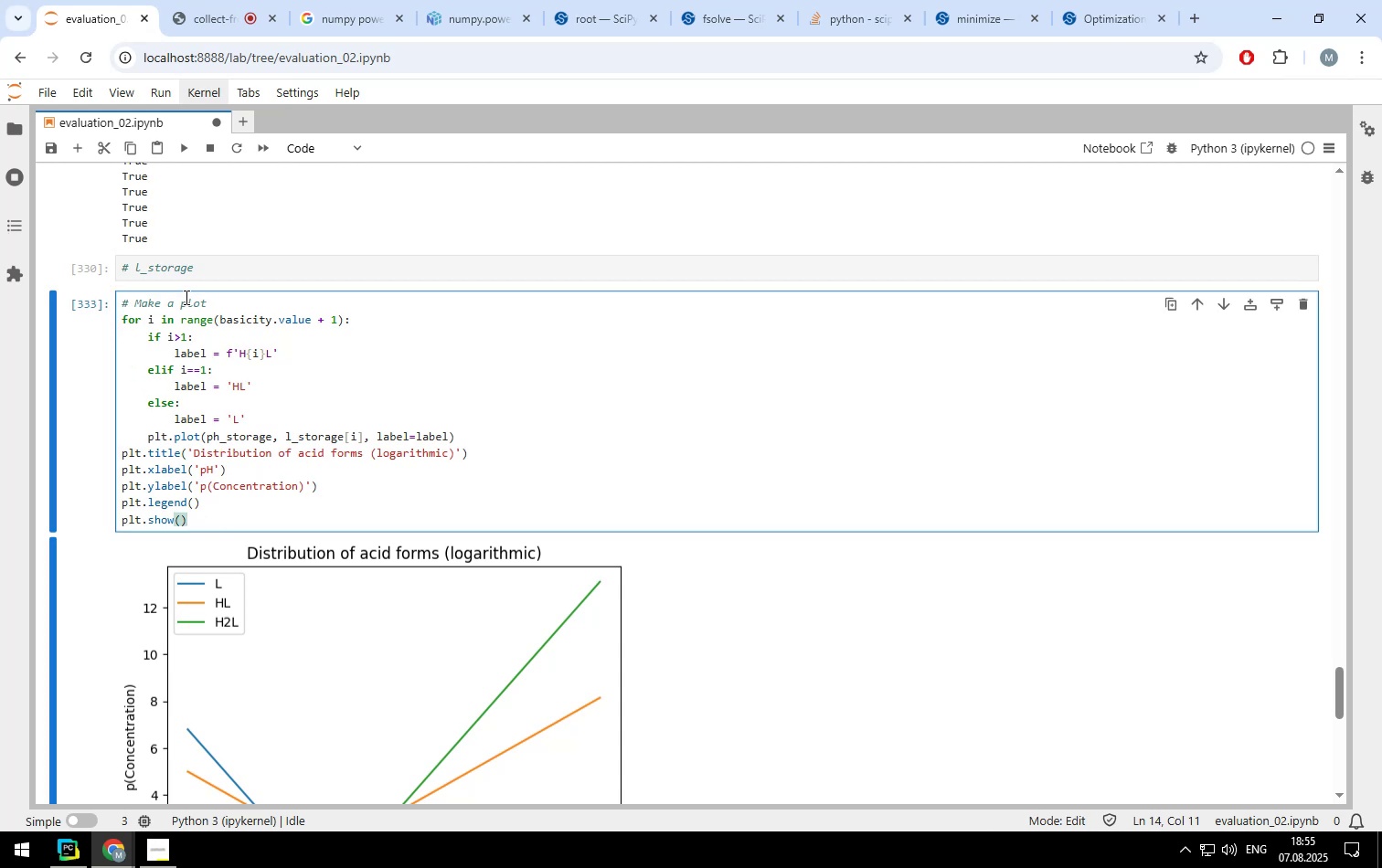 
left_click([180, 299])
 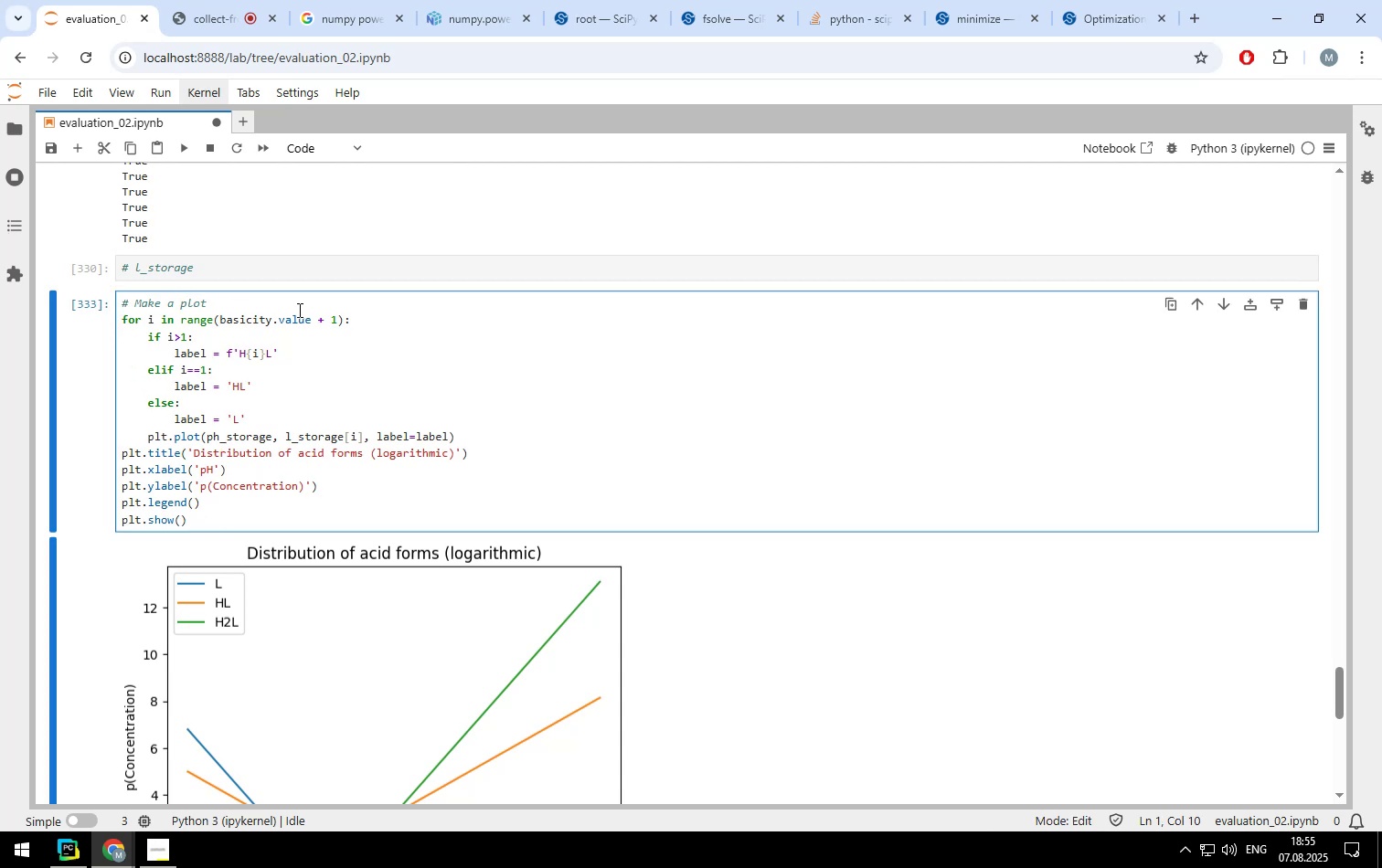 
type(logarithmic )
 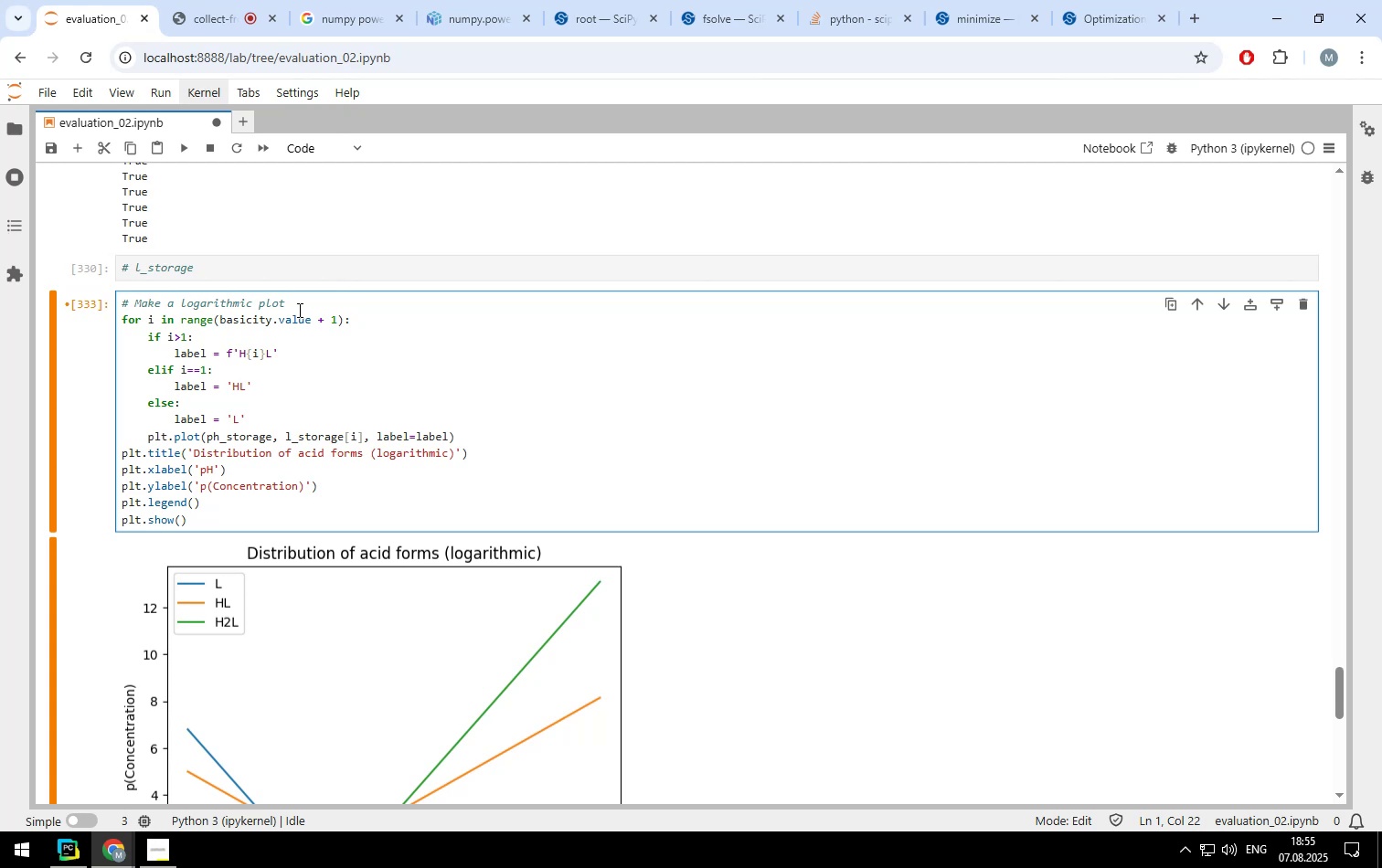 
key(Shift+Enter)
 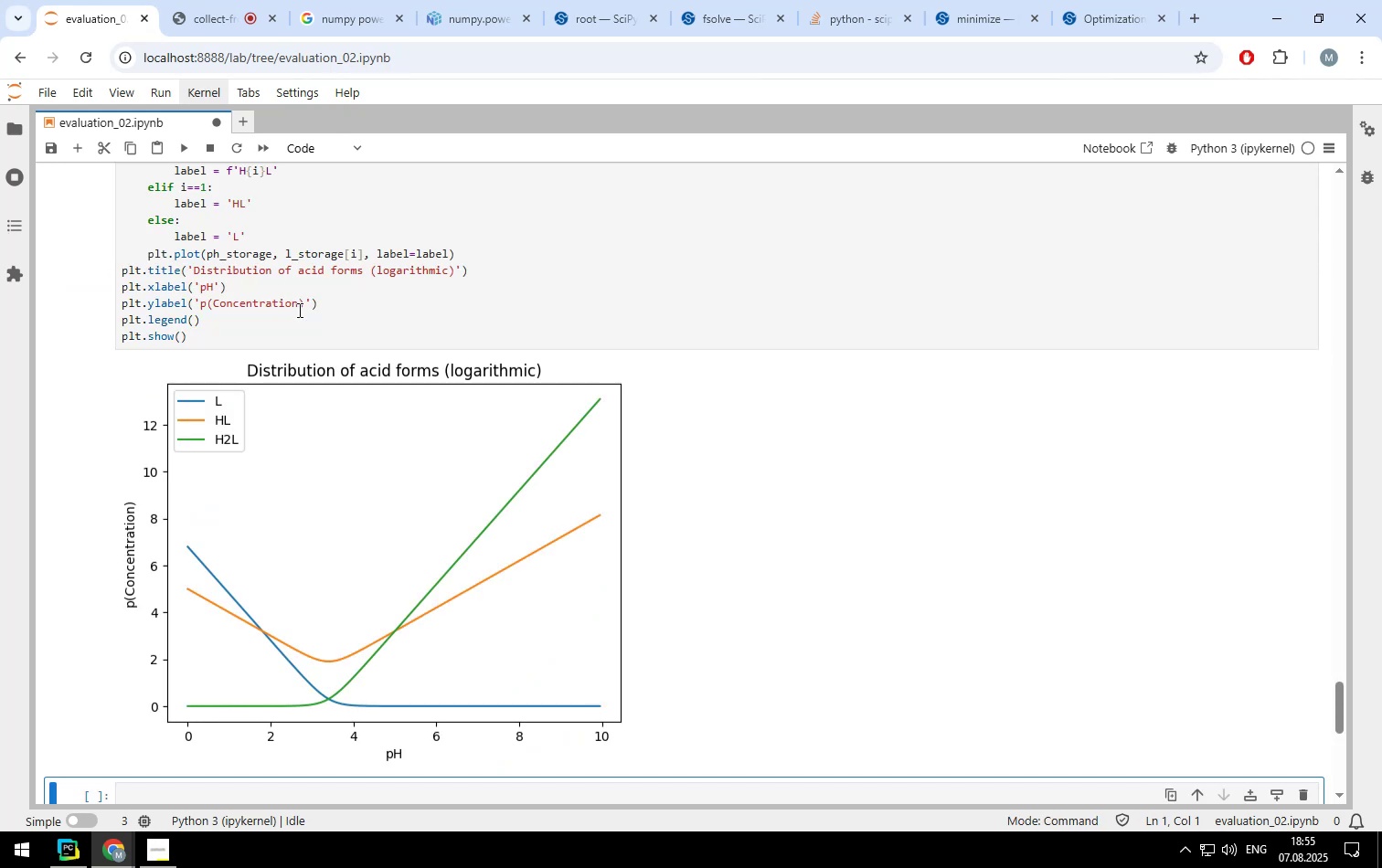 
scroll: coordinate [655, 341], scroll_direction: none, amount: 0.0
 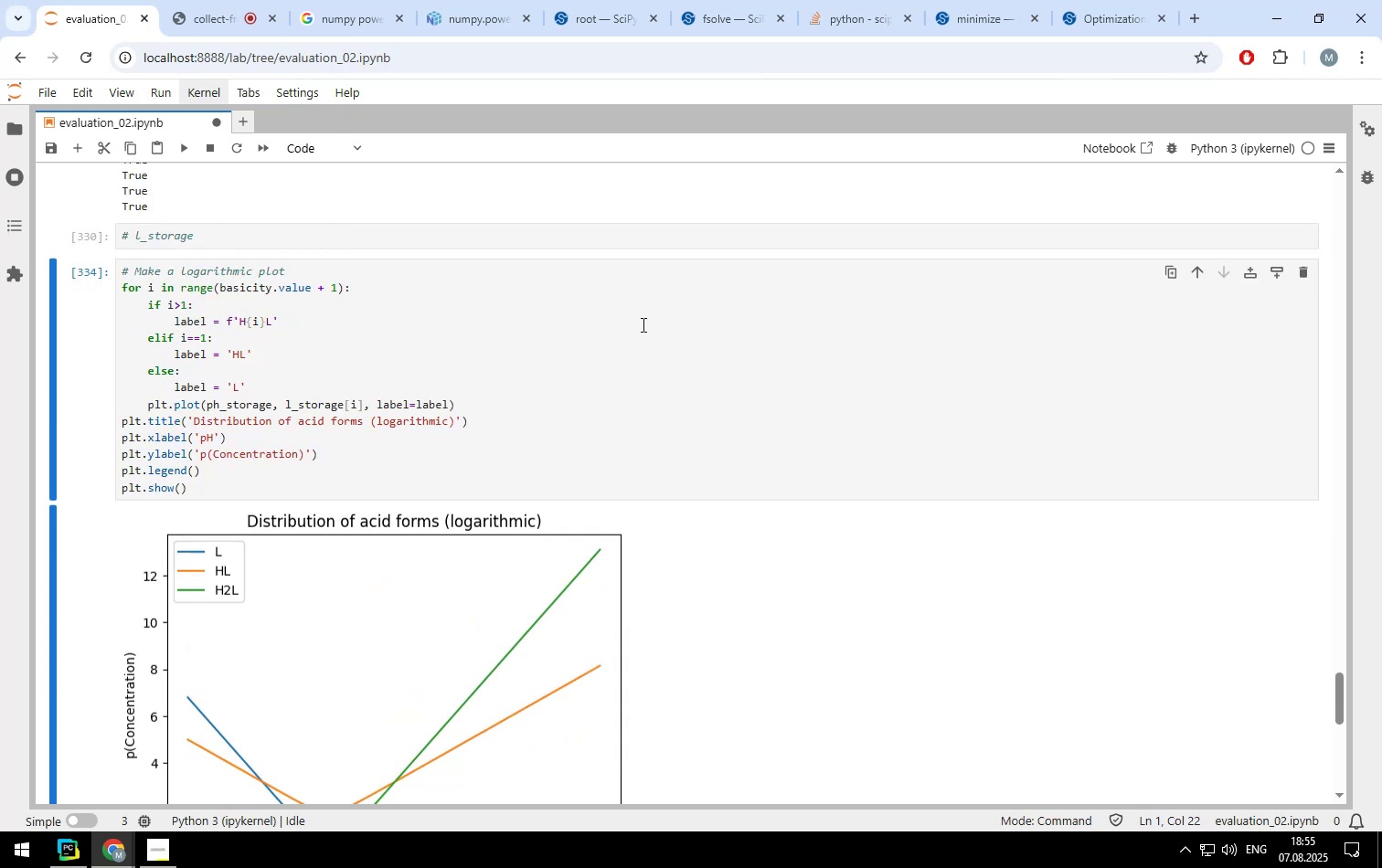 
scroll: coordinate [642, 324], scroll_direction: up, amount: 1.0
 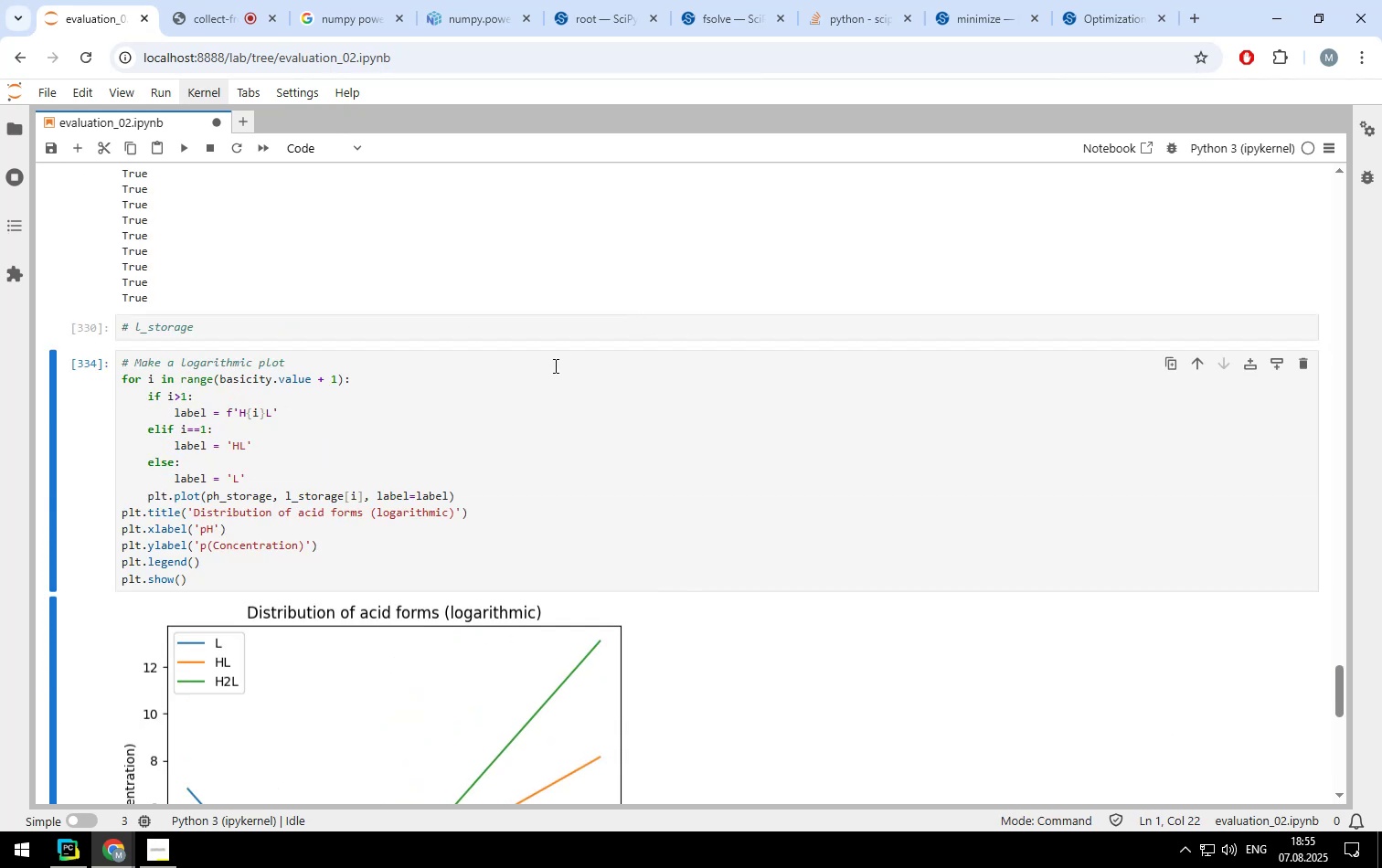 
scroll: coordinate [554, 365], scroll_direction: down, amount: 1.0
 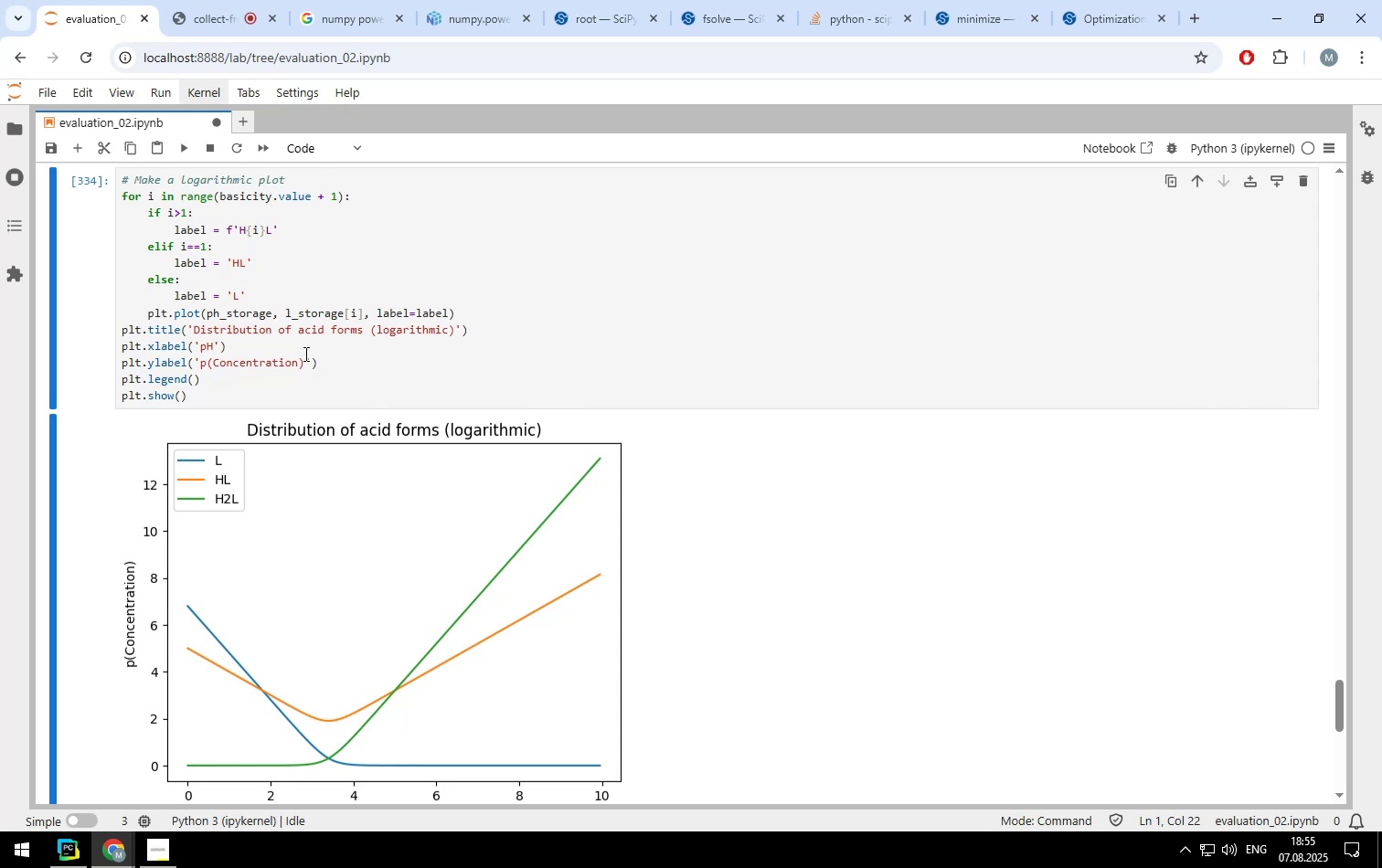 
scroll: coordinate [292, 365], scroll_direction: none, amount: 0.0
 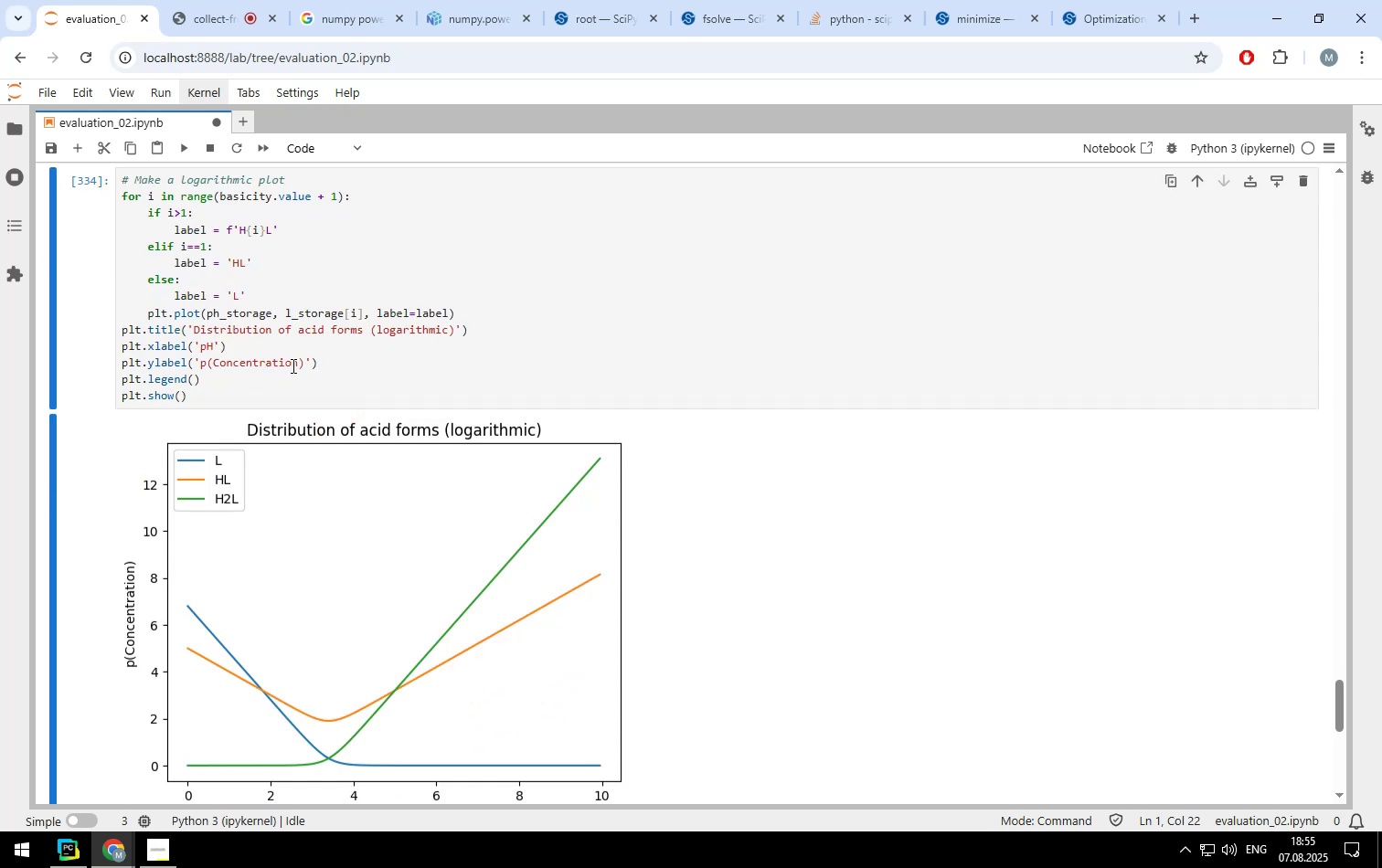 
scroll: coordinate [292, 365], scroll_direction: down, amount: 1.0
 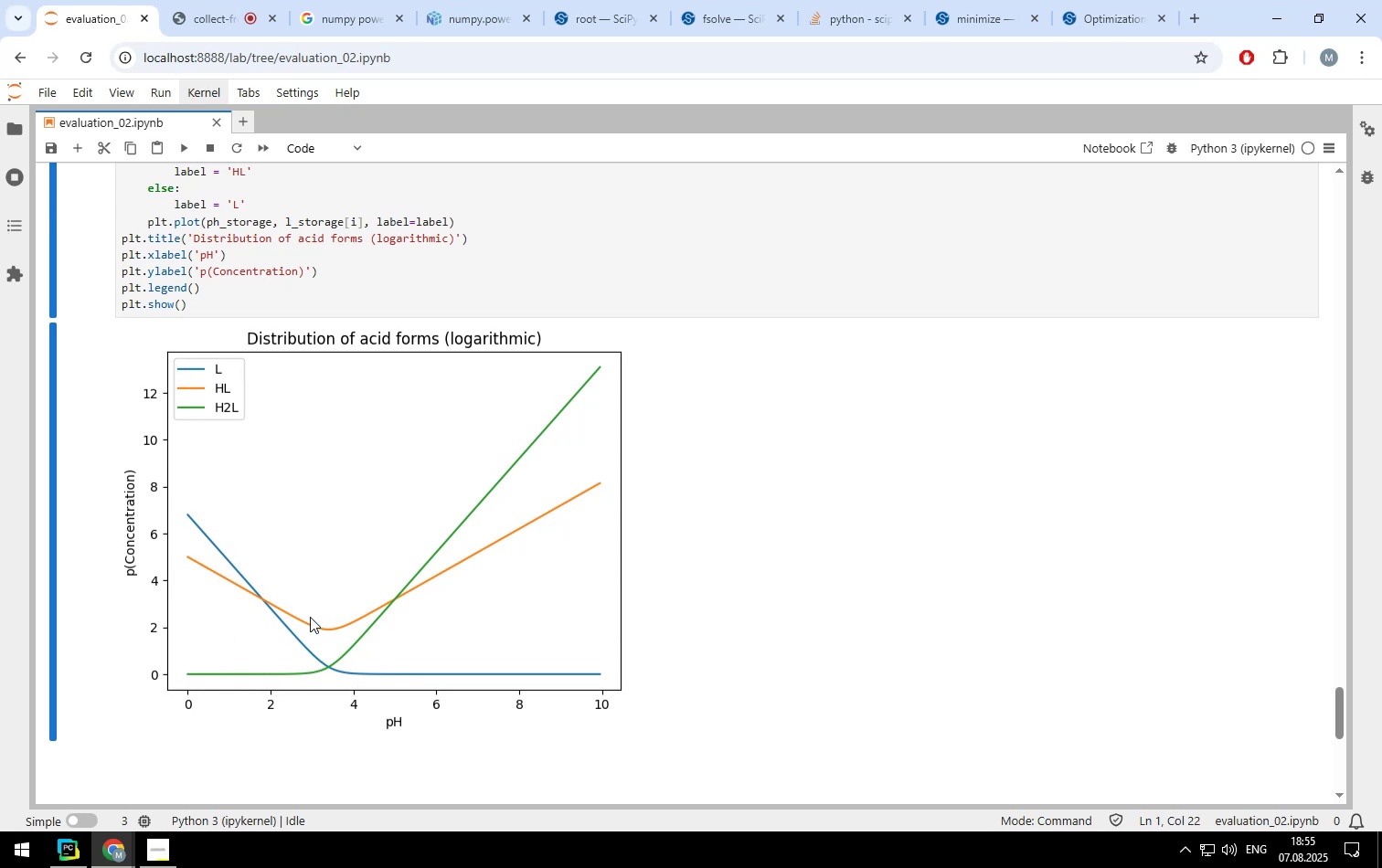 
wait(6.61)
 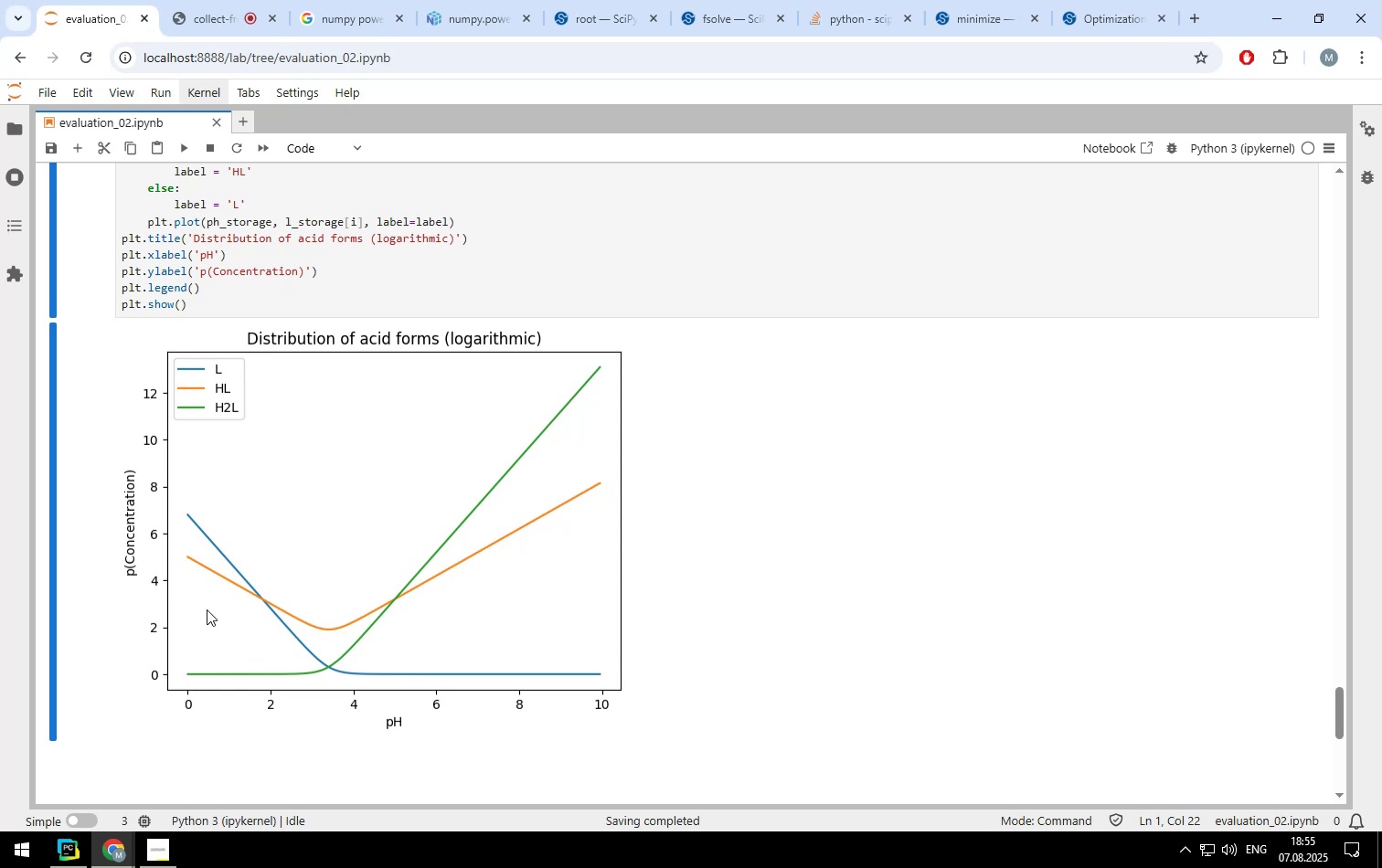 
scroll: coordinate [486, 433], scroll_direction: up, amount: 41.0
 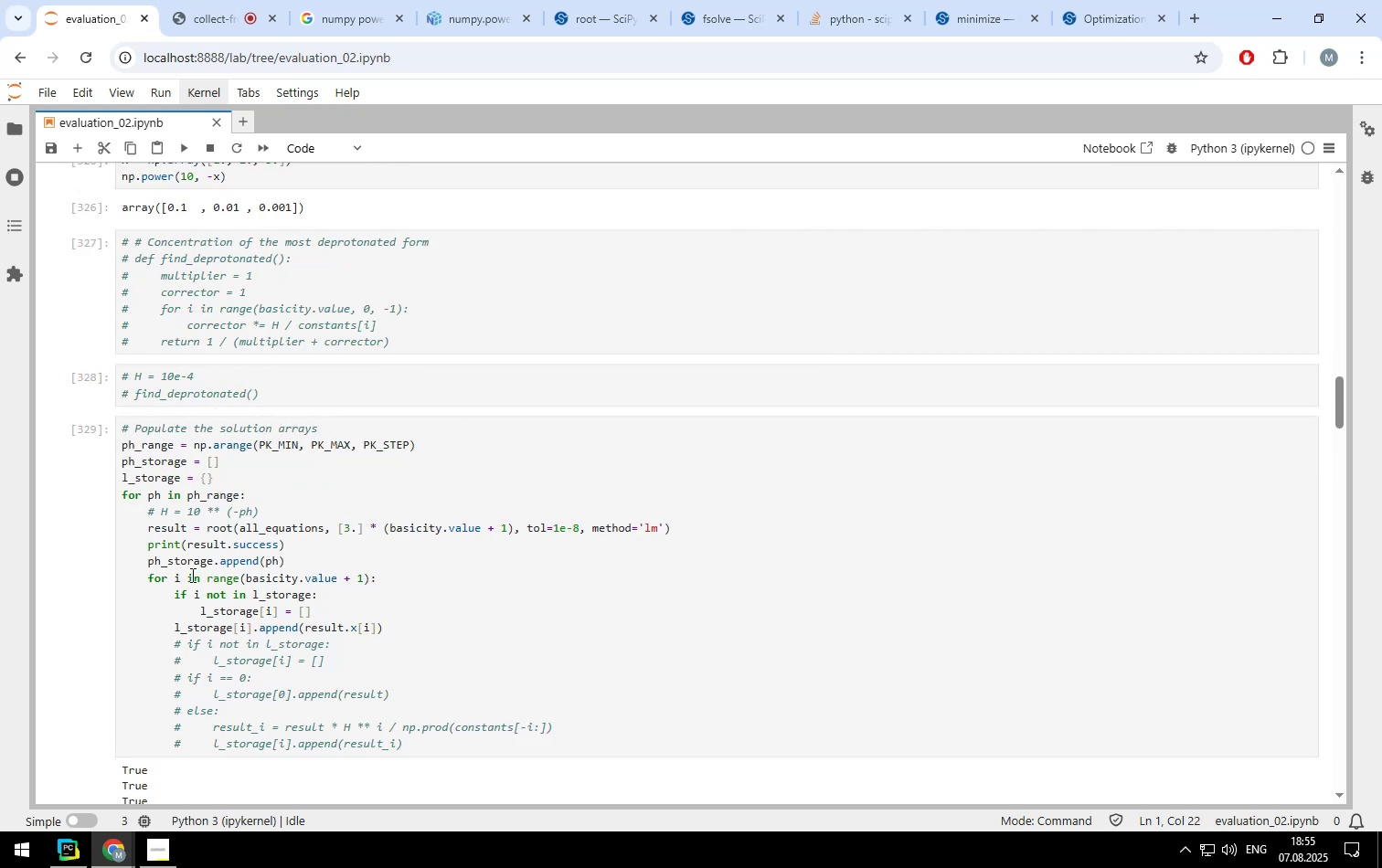 
left_click([172, 545])
 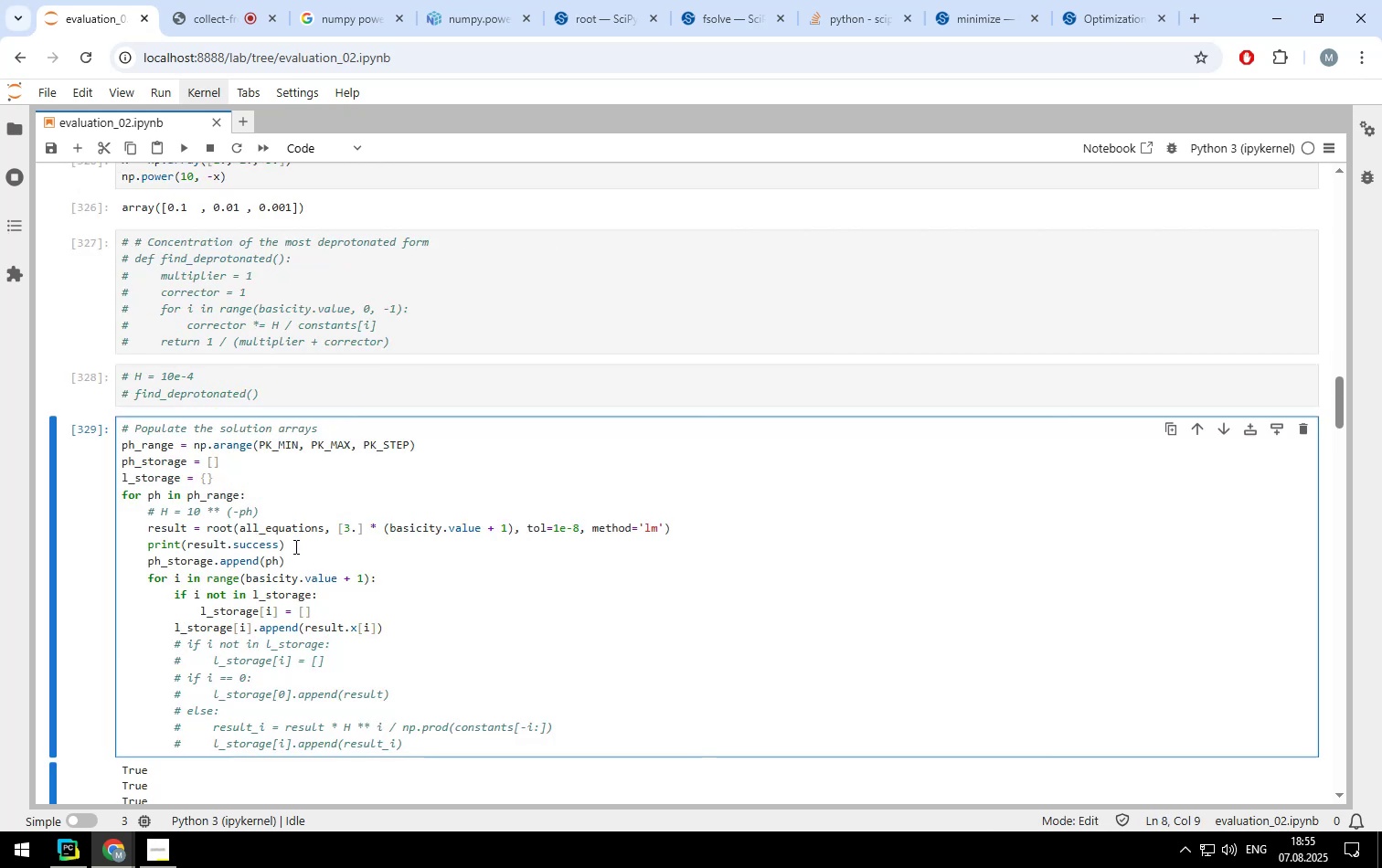 
left_click([294, 546])
 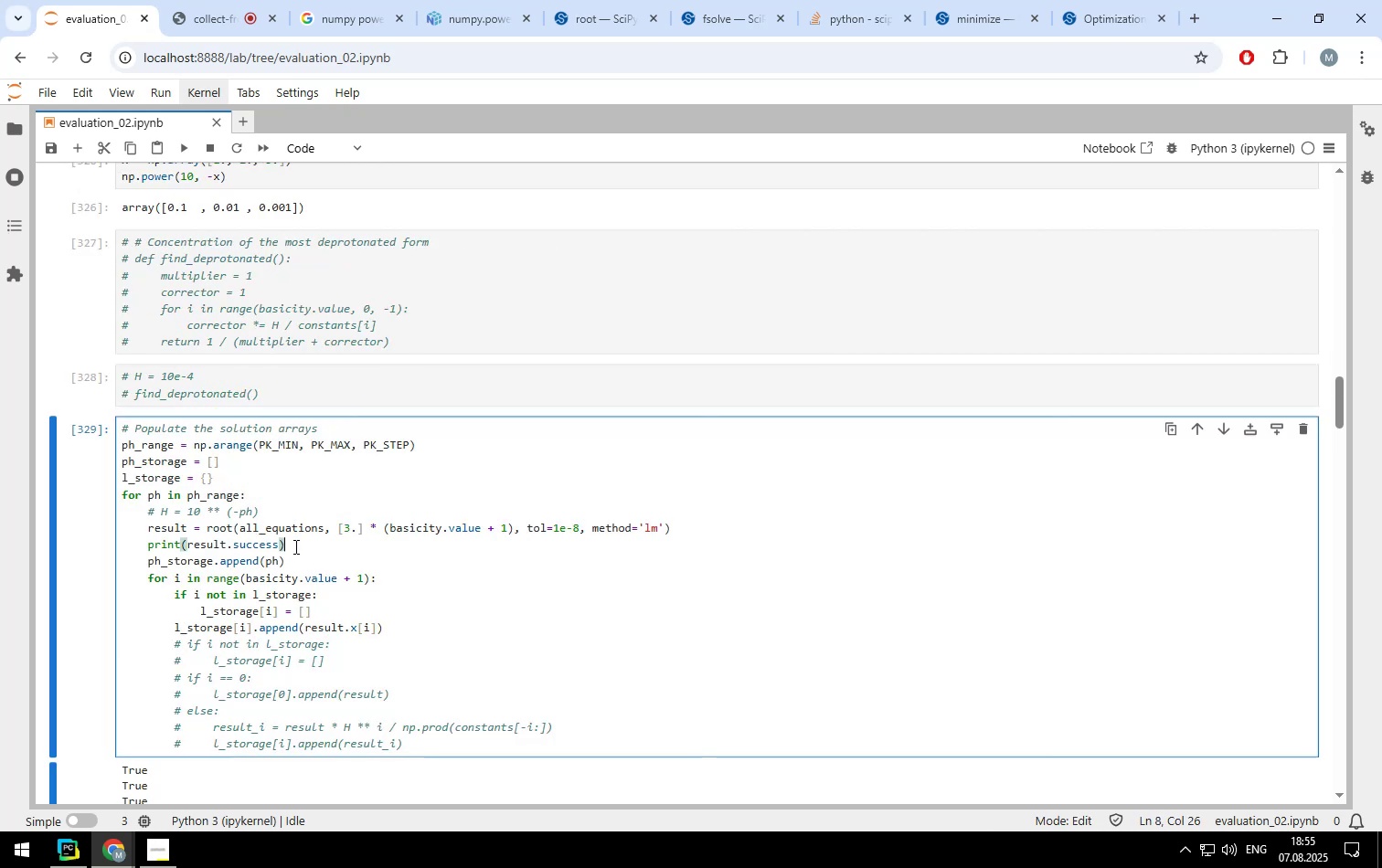 
hold_key(key=Backspace, duration=1.5)
 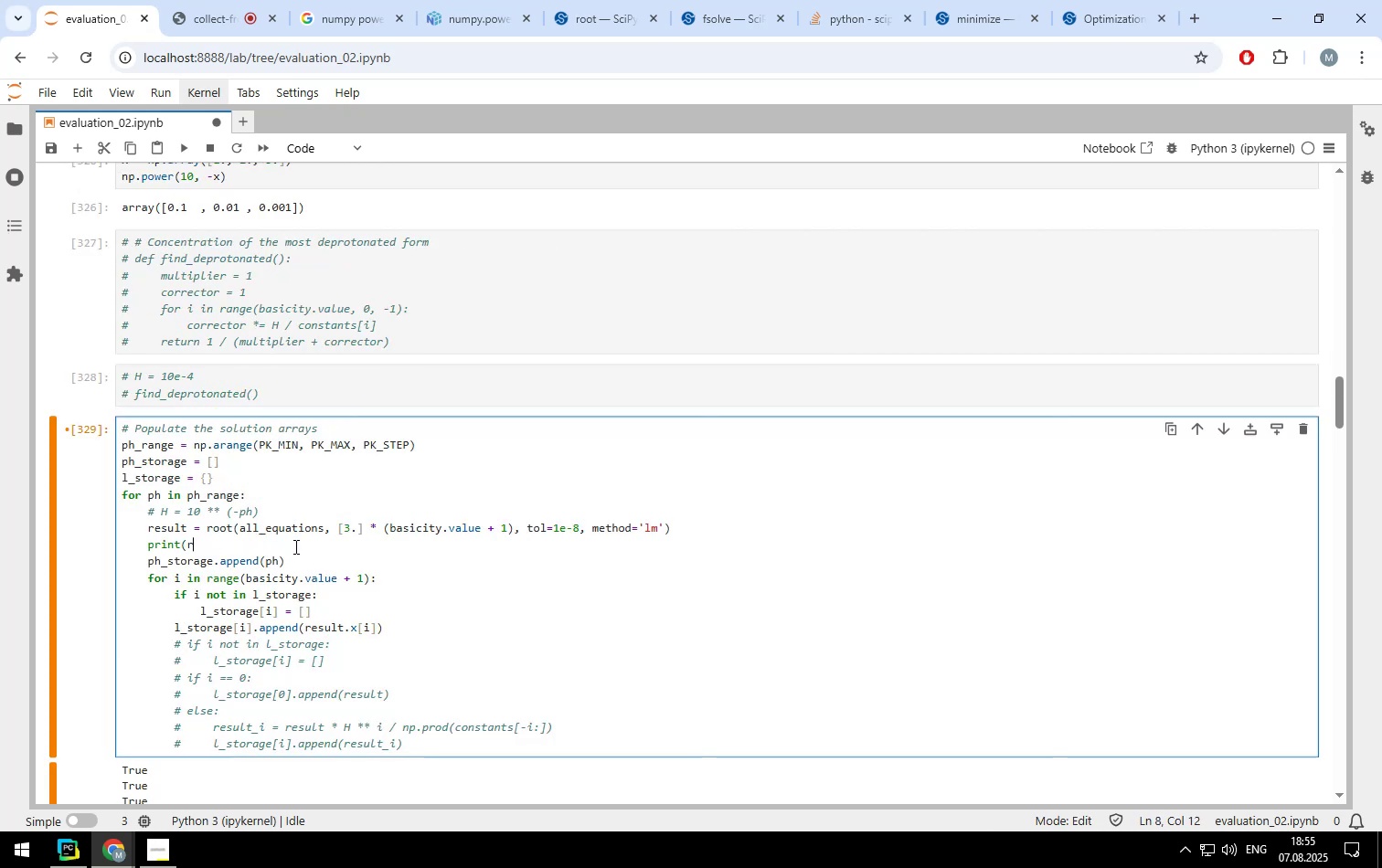 
key(Backspace)
 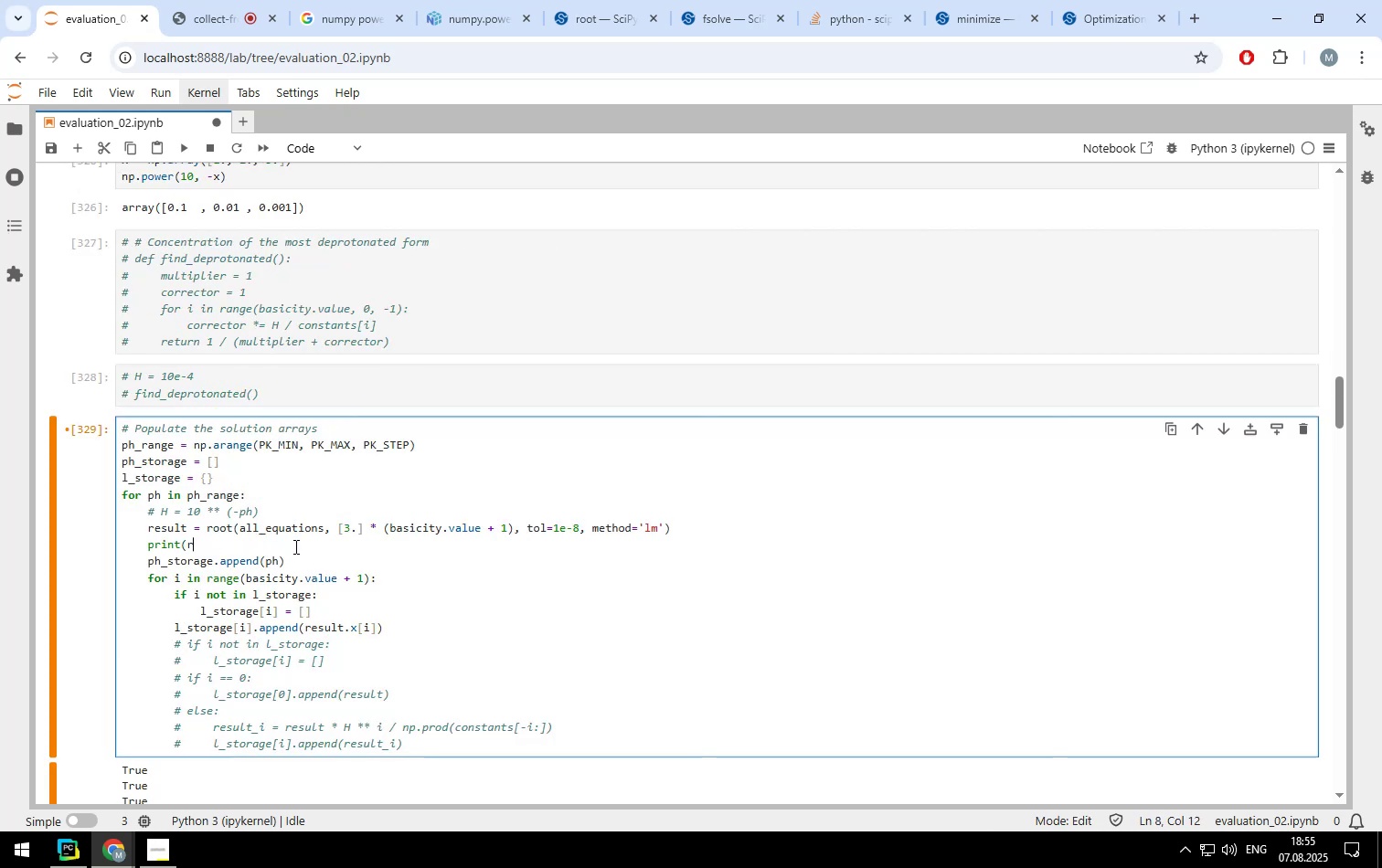 
key(Backspace)
 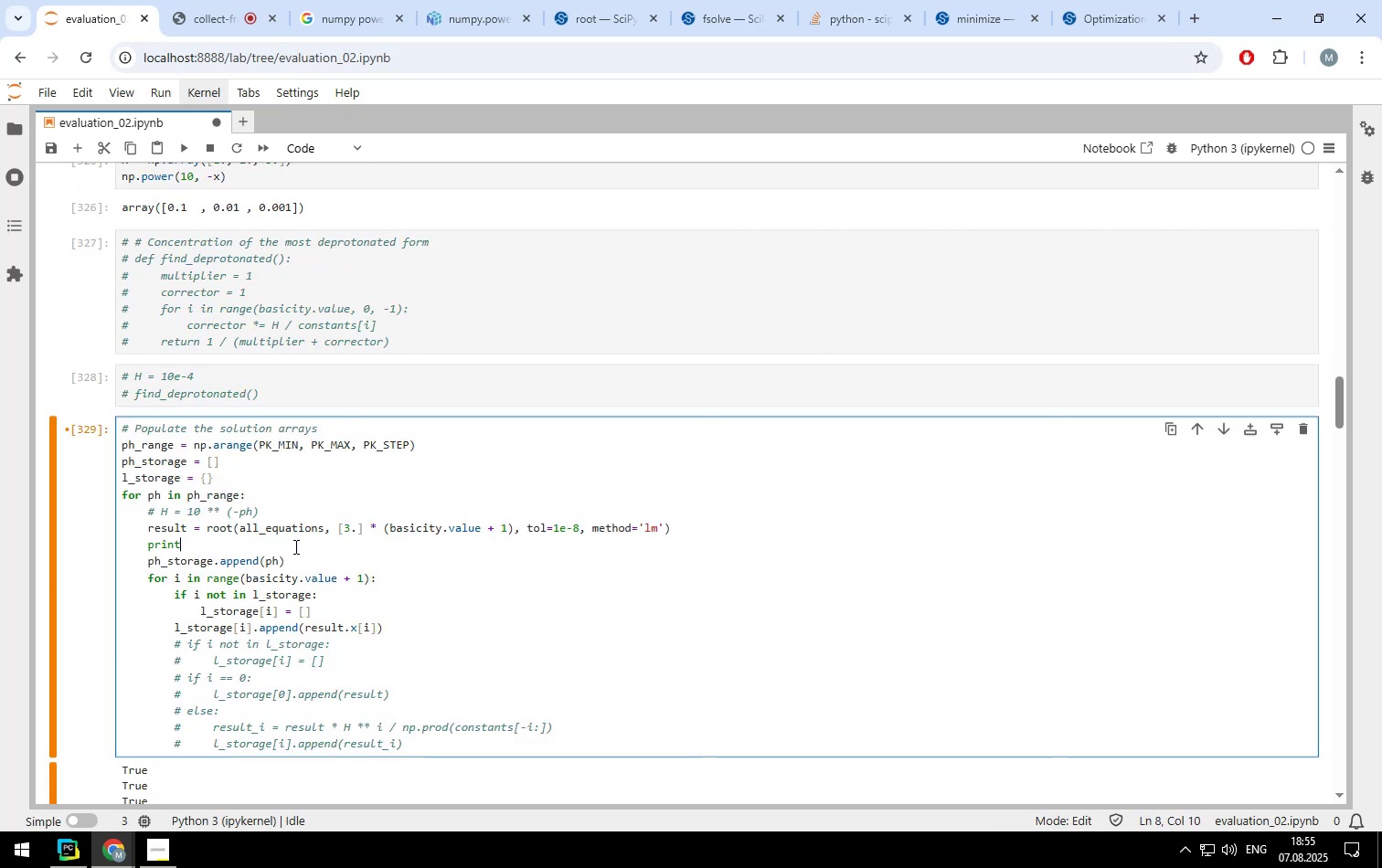 
key(Backspace)
 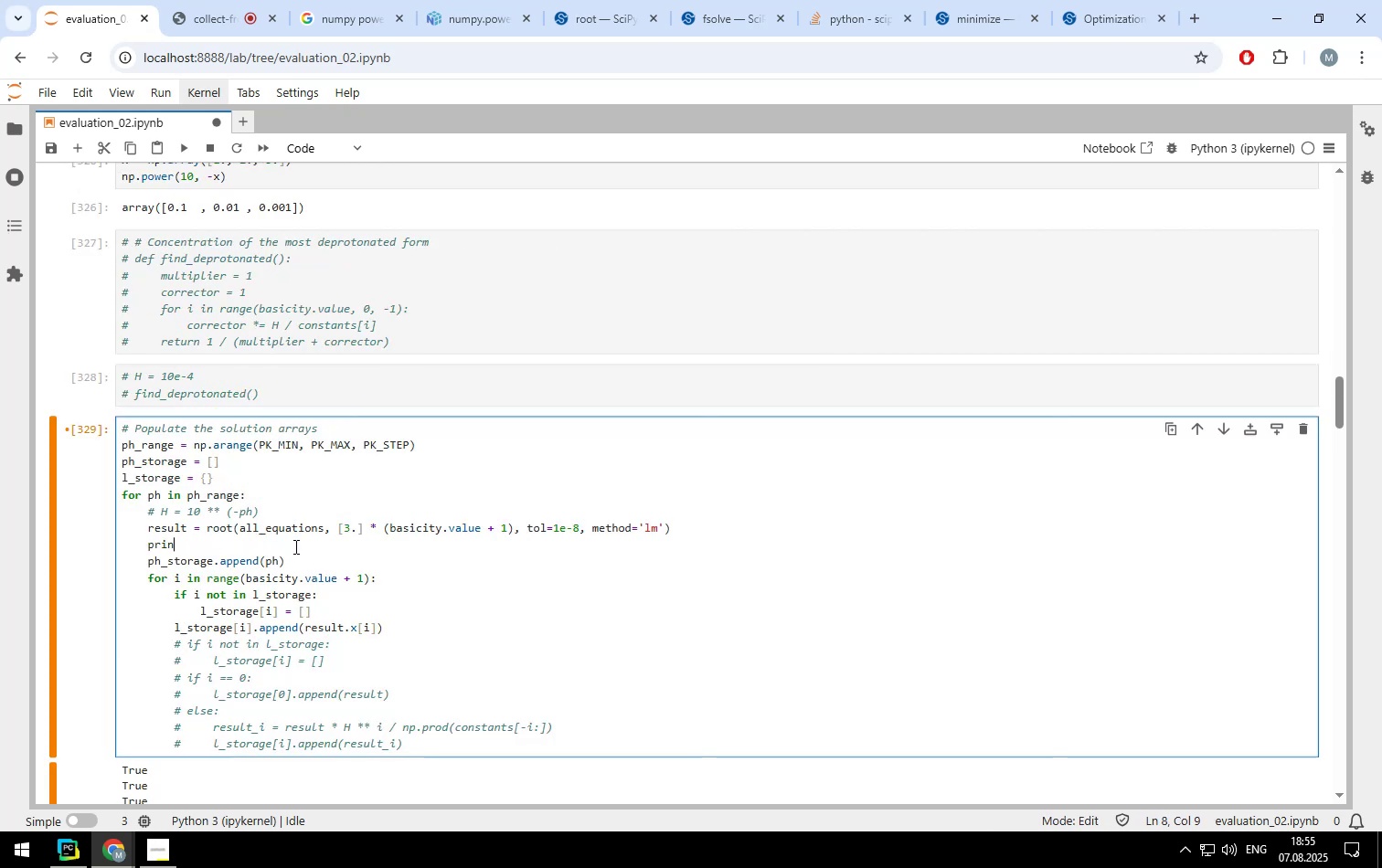 
key(Backspace)
 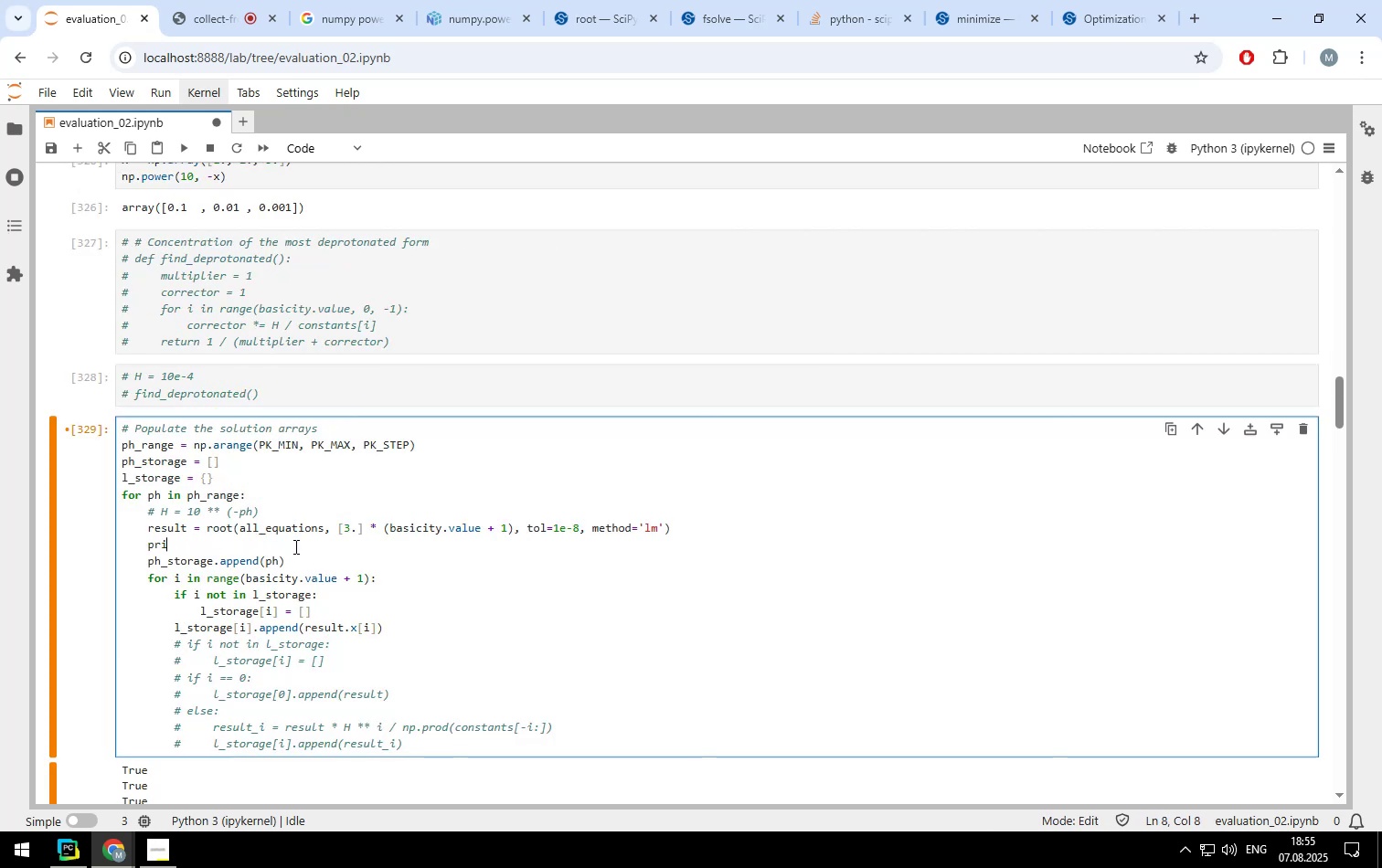 
key(Backspace)
 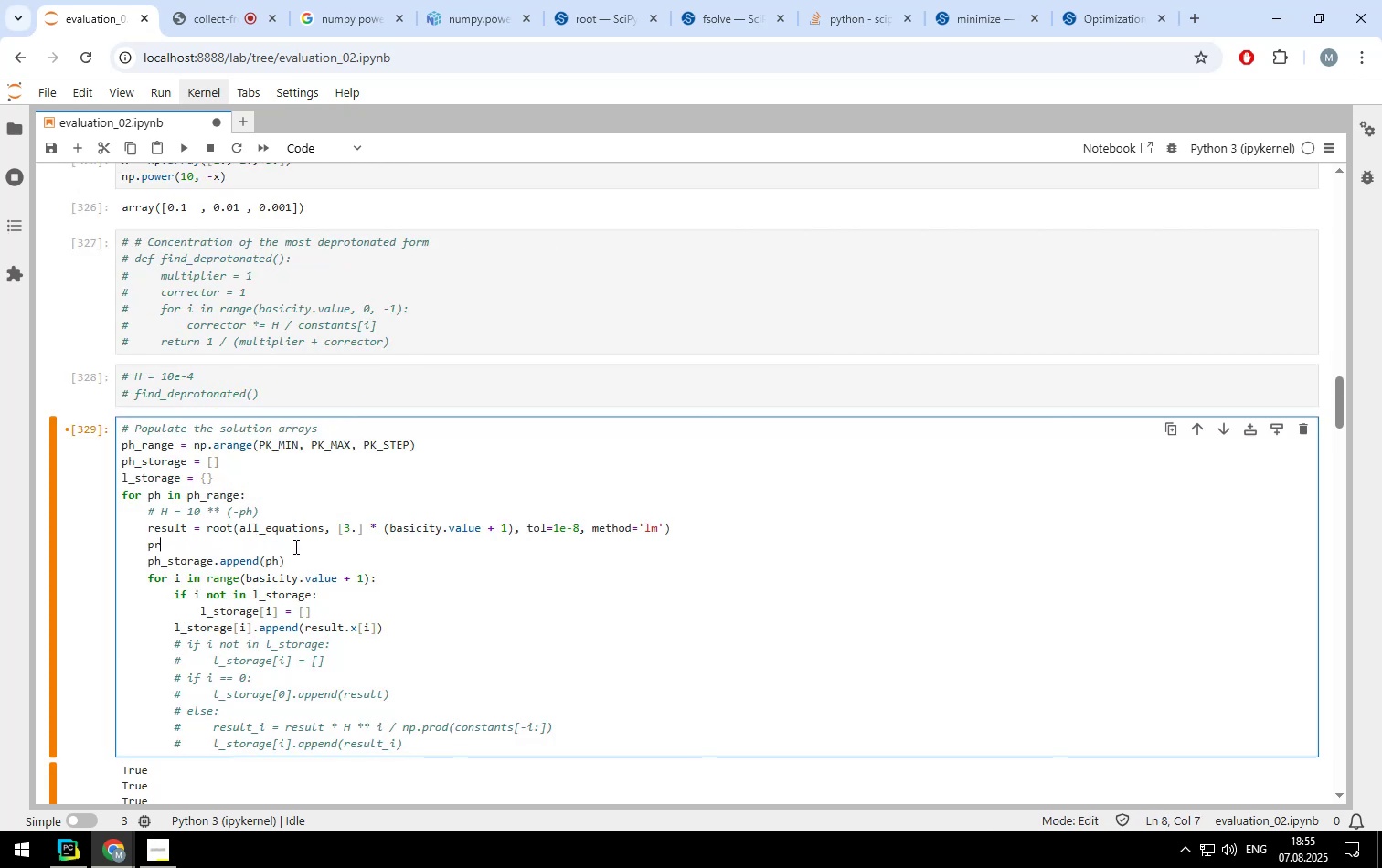 
key(Backspace)
 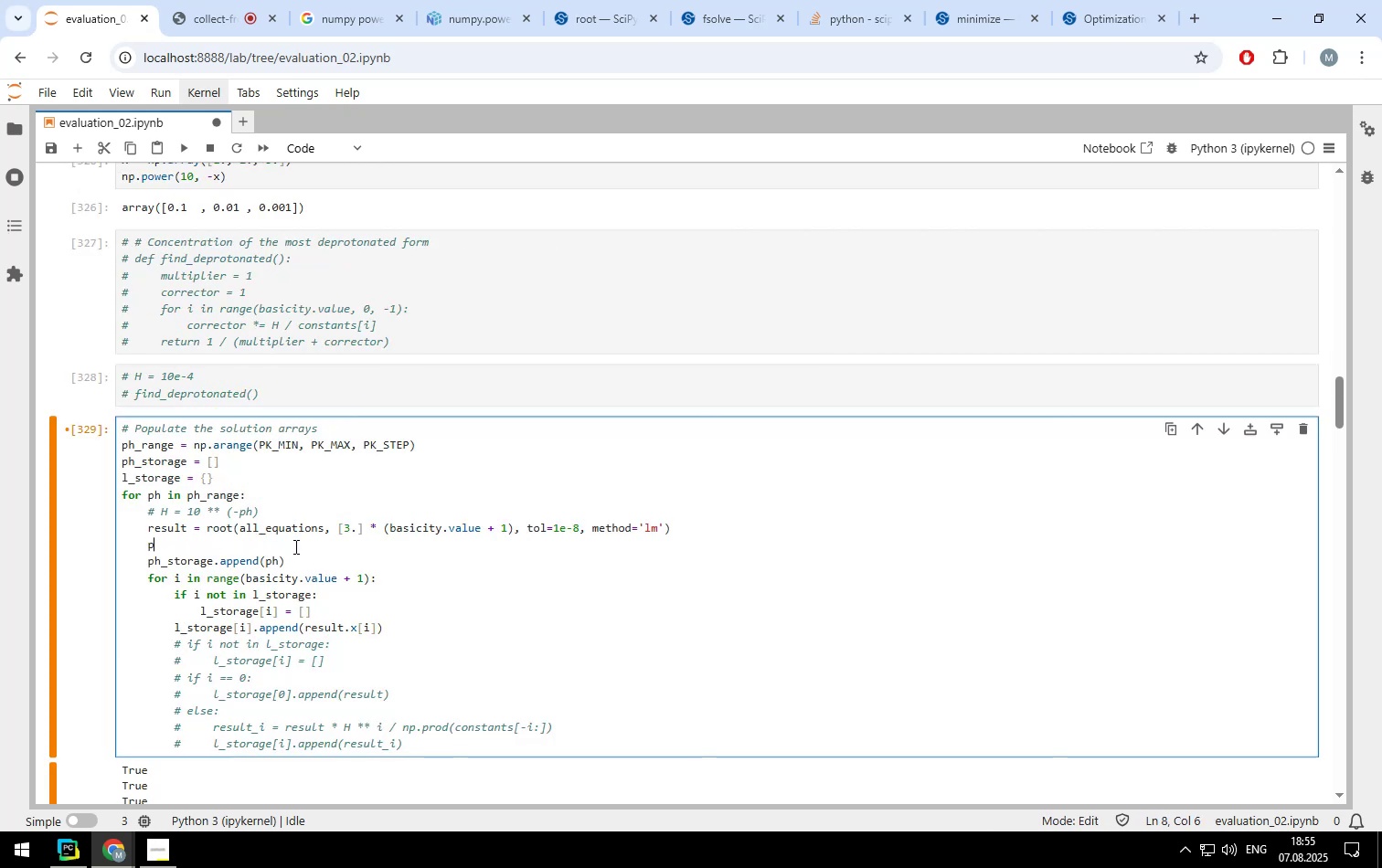 
key(Backspace)
 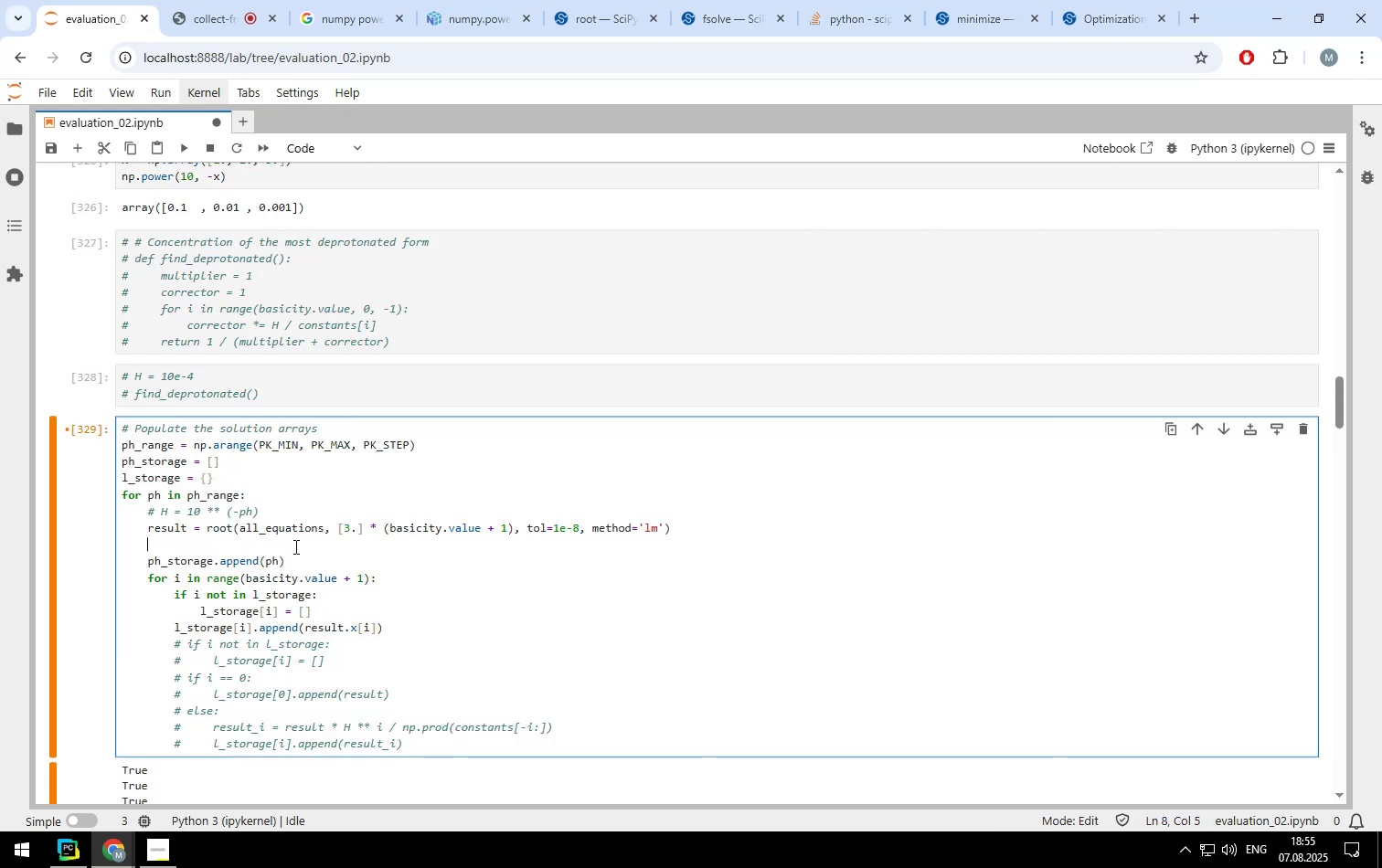 
key(Backspace)
 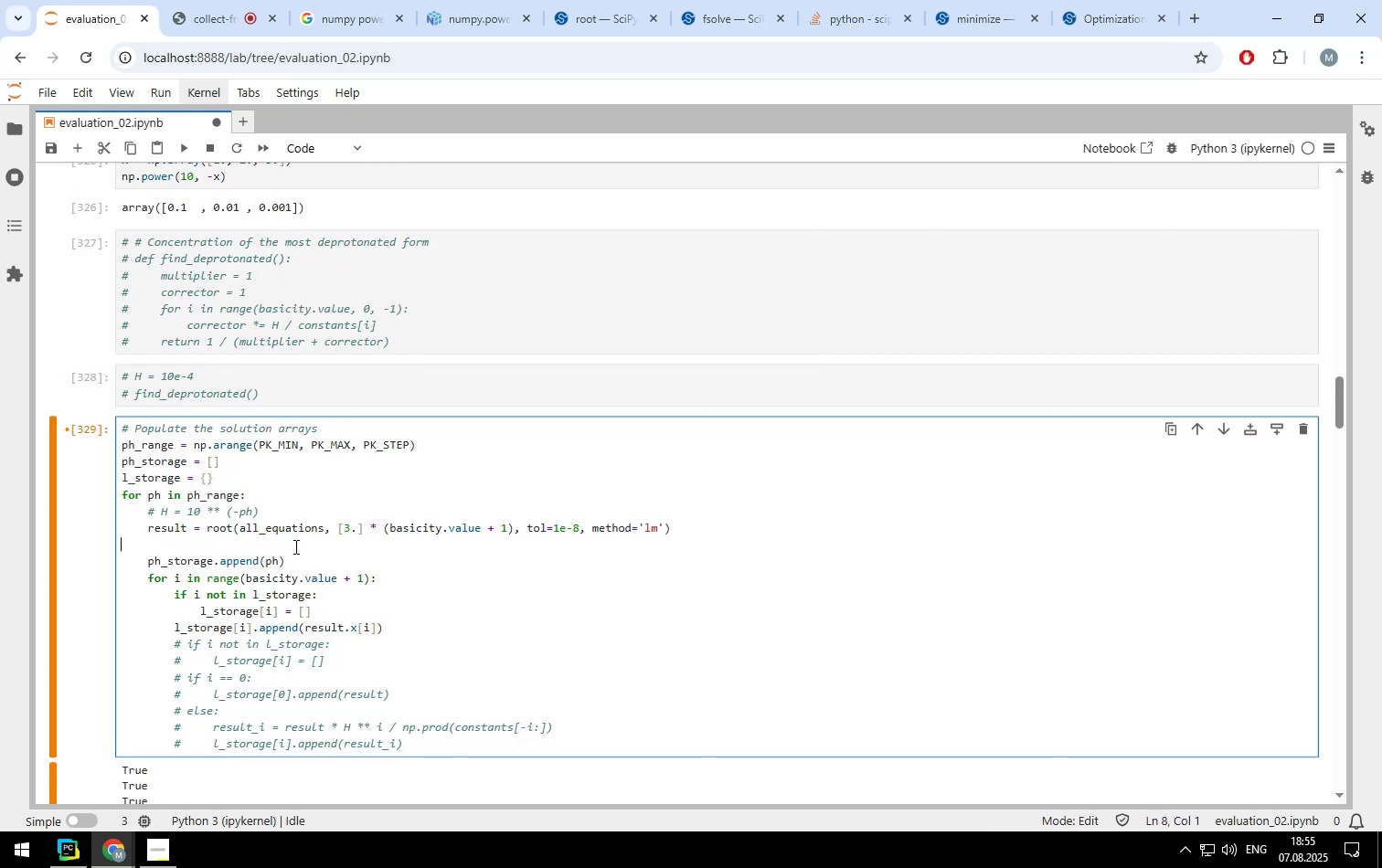 
key(Backspace)
 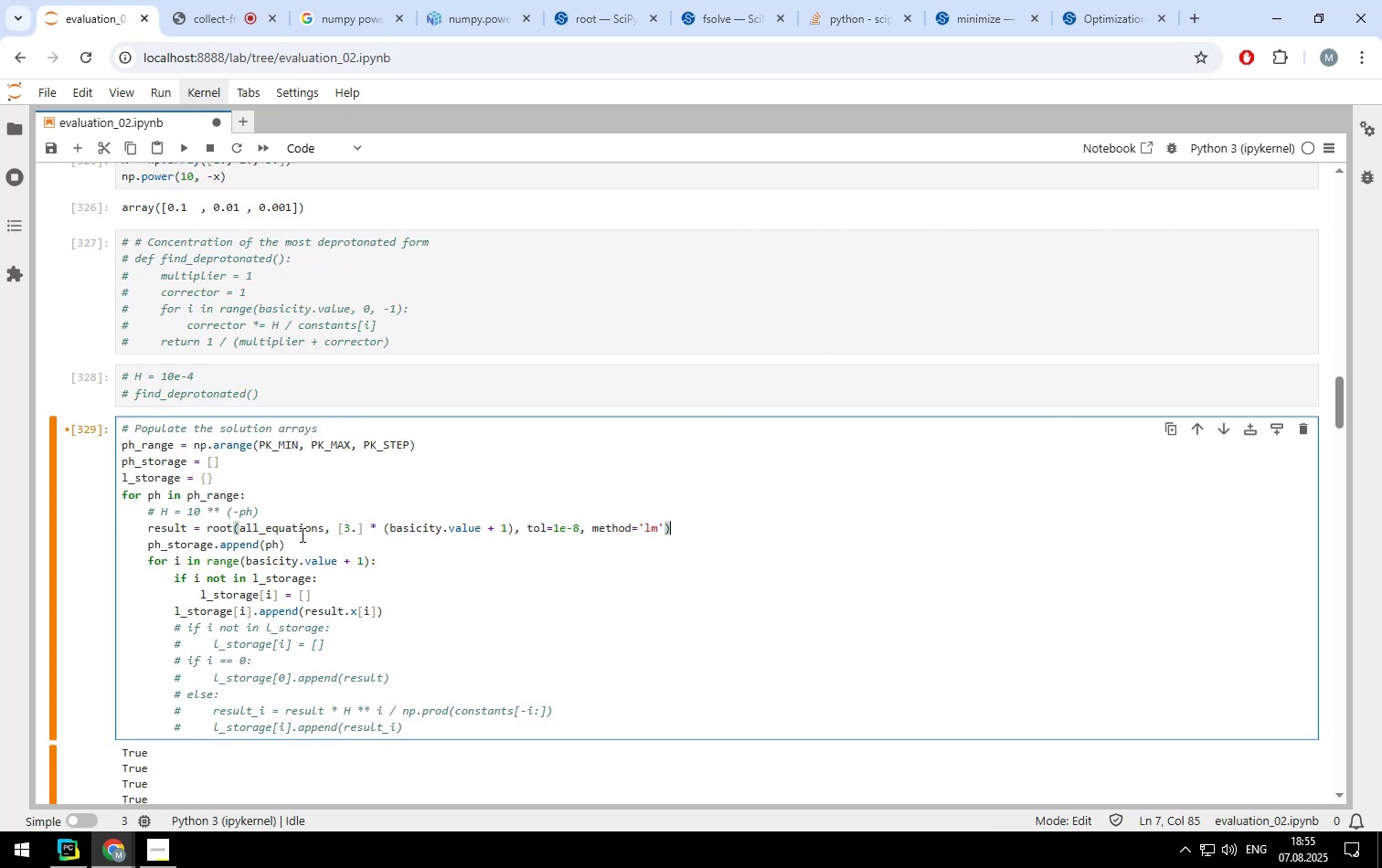 
key(Shift+Enter)
 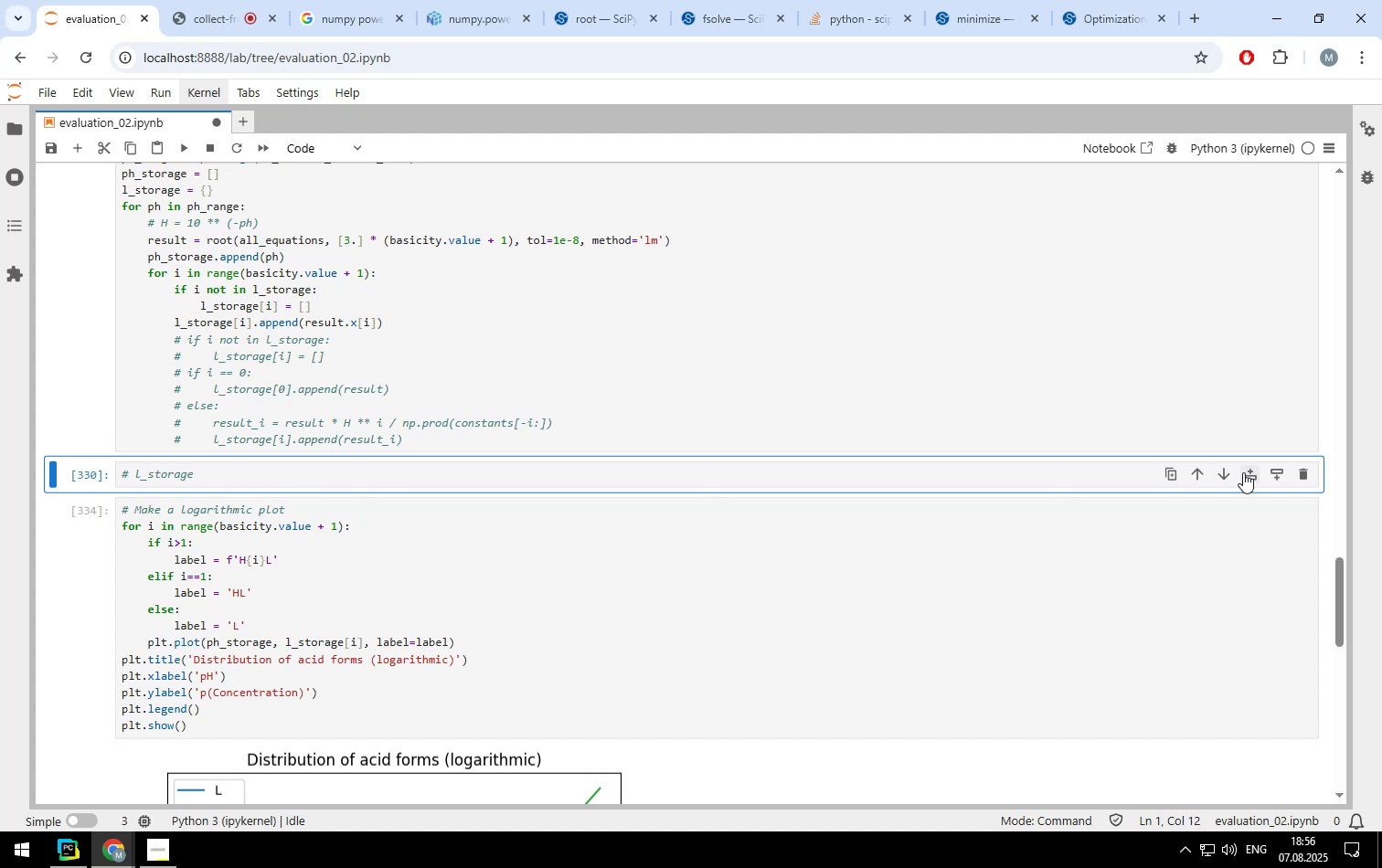 
left_click([1298, 475])
 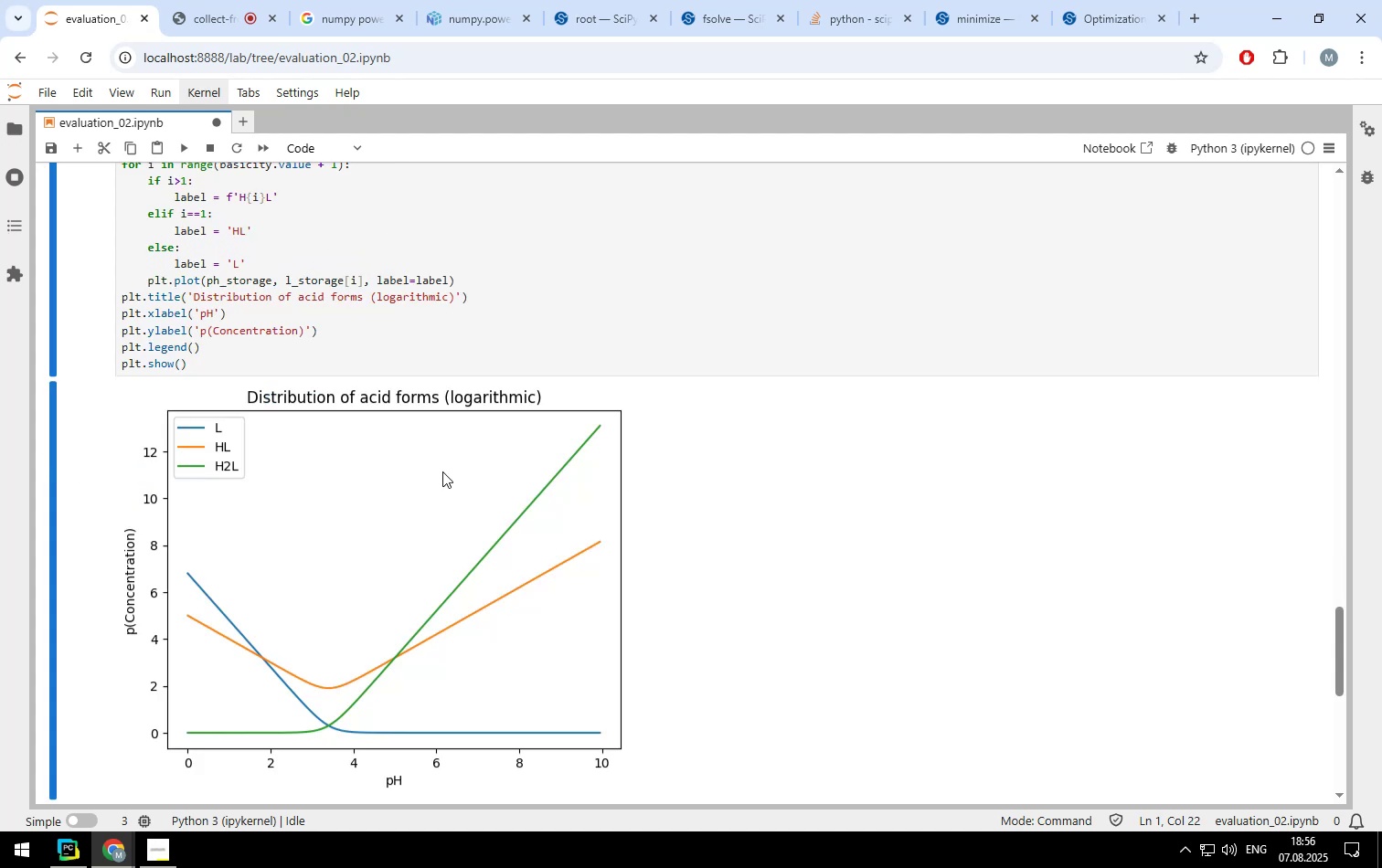 
scroll: coordinate [441, 455], scroll_direction: none, amount: 0.0
 